 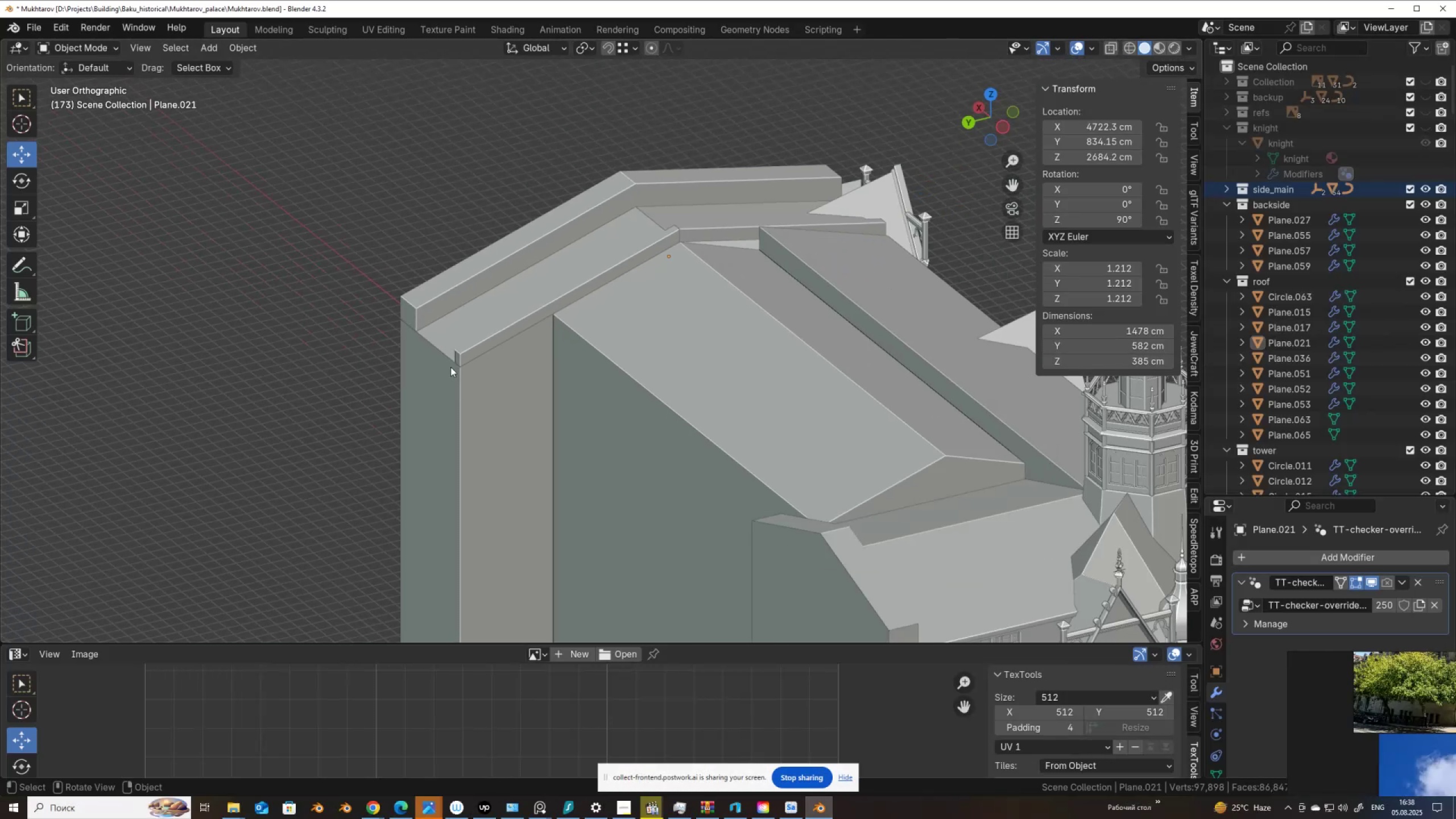 
scroll: coordinate [841, 348], scroll_direction: up, amount: 5.0
 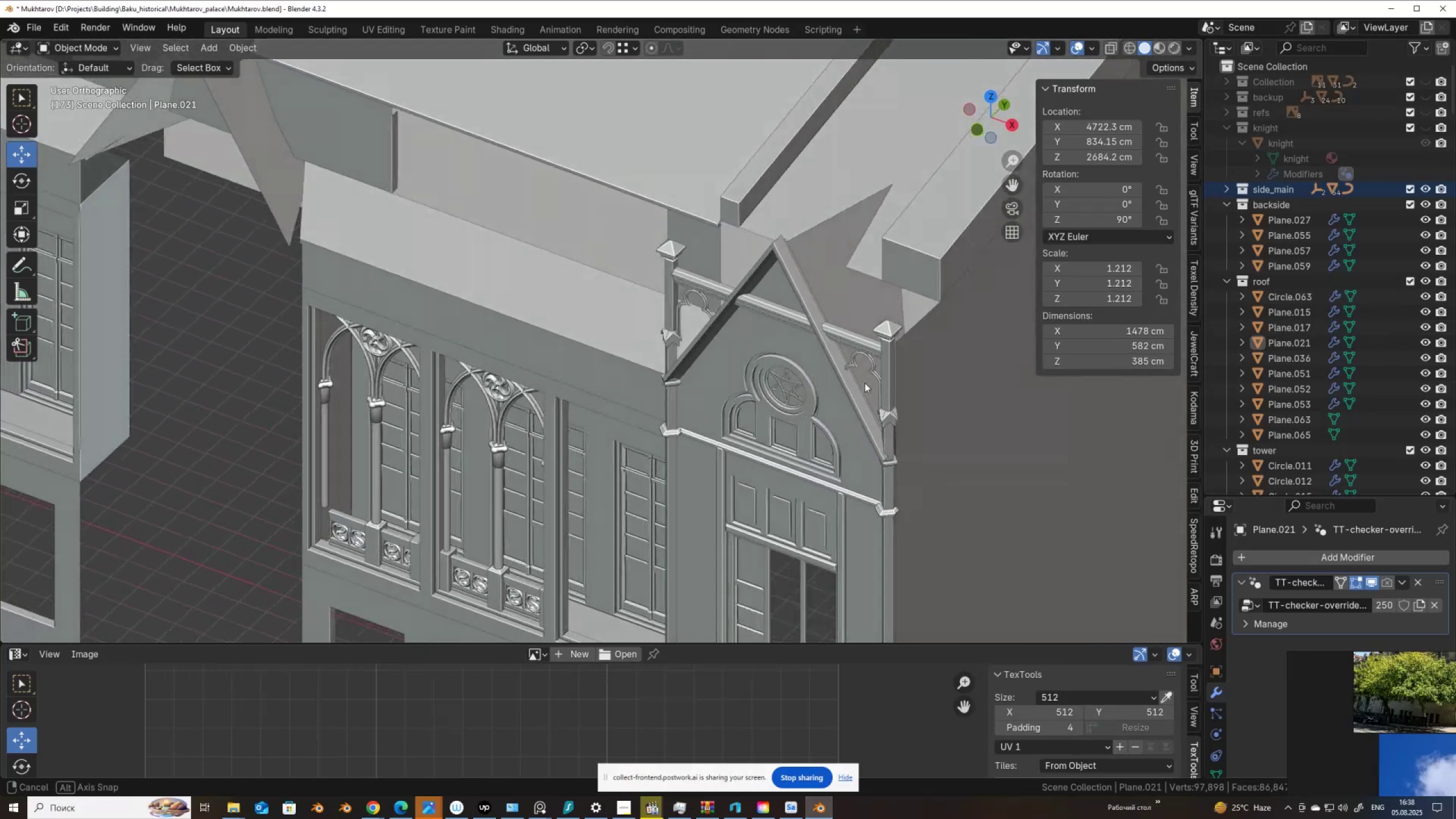 
hold_key(key=ShiftLeft, duration=0.49)
 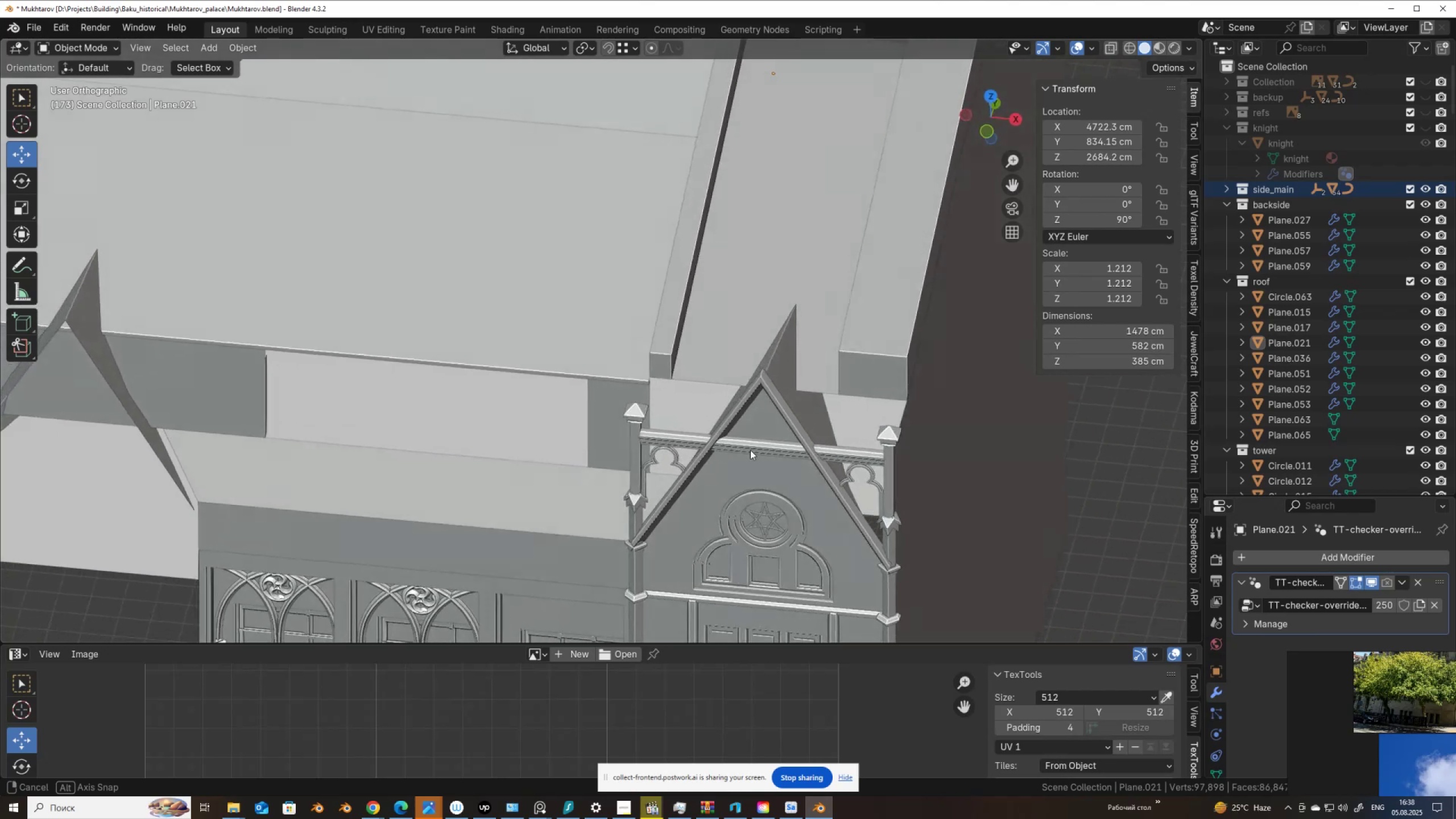 
wait(5.19)
 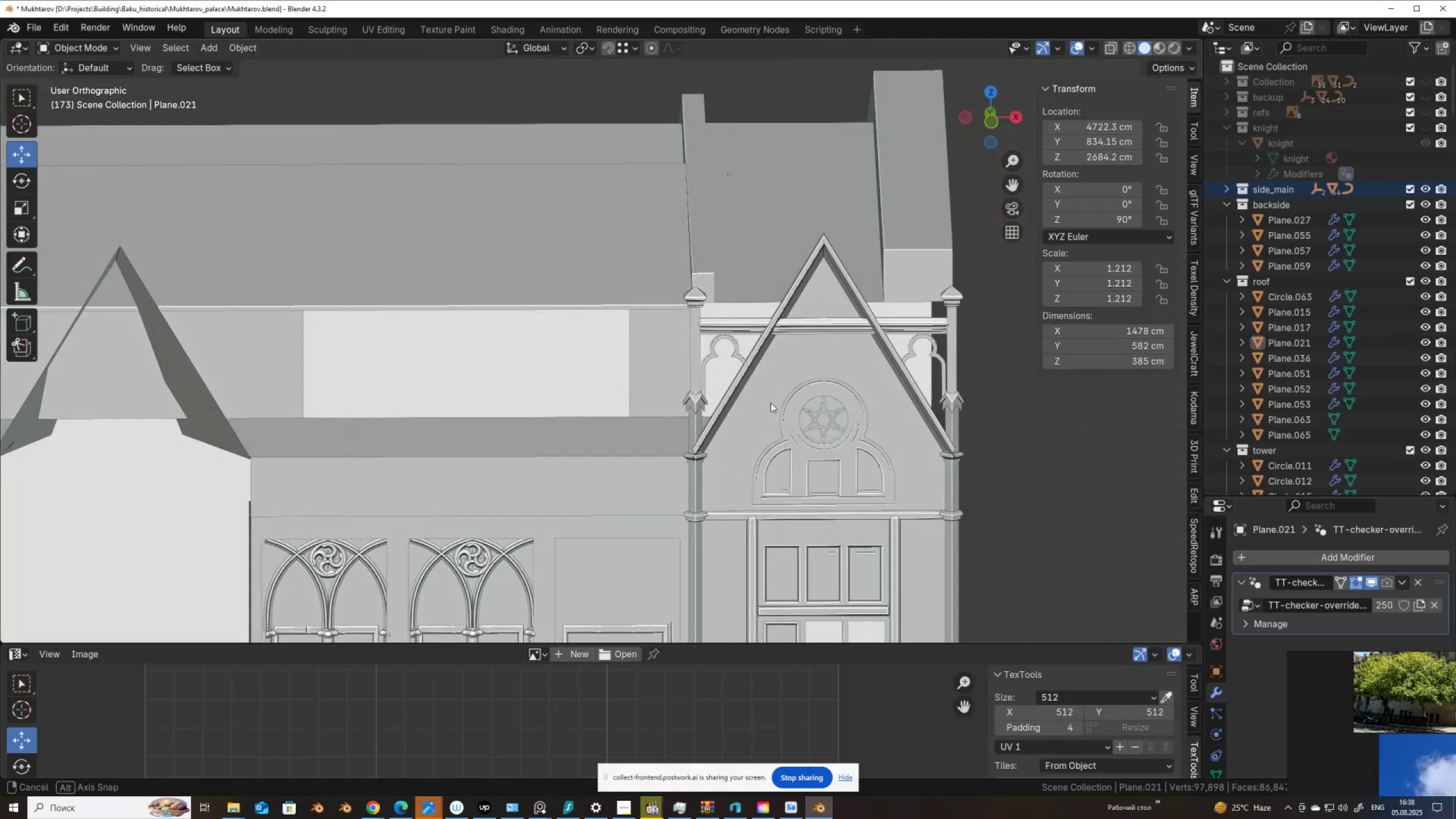 
left_click([840, 393])
 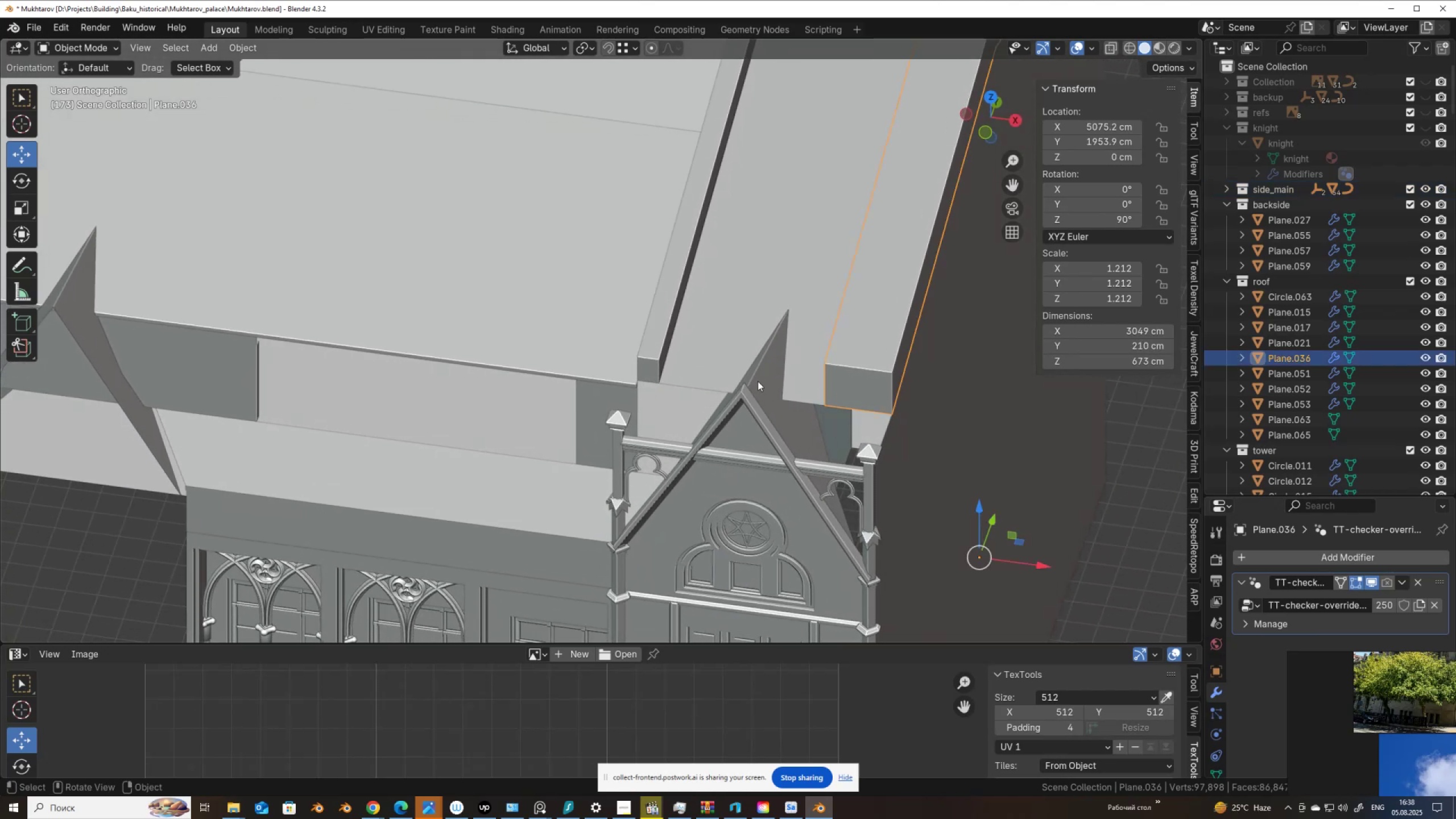 
key(Shift+ShiftLeft)
 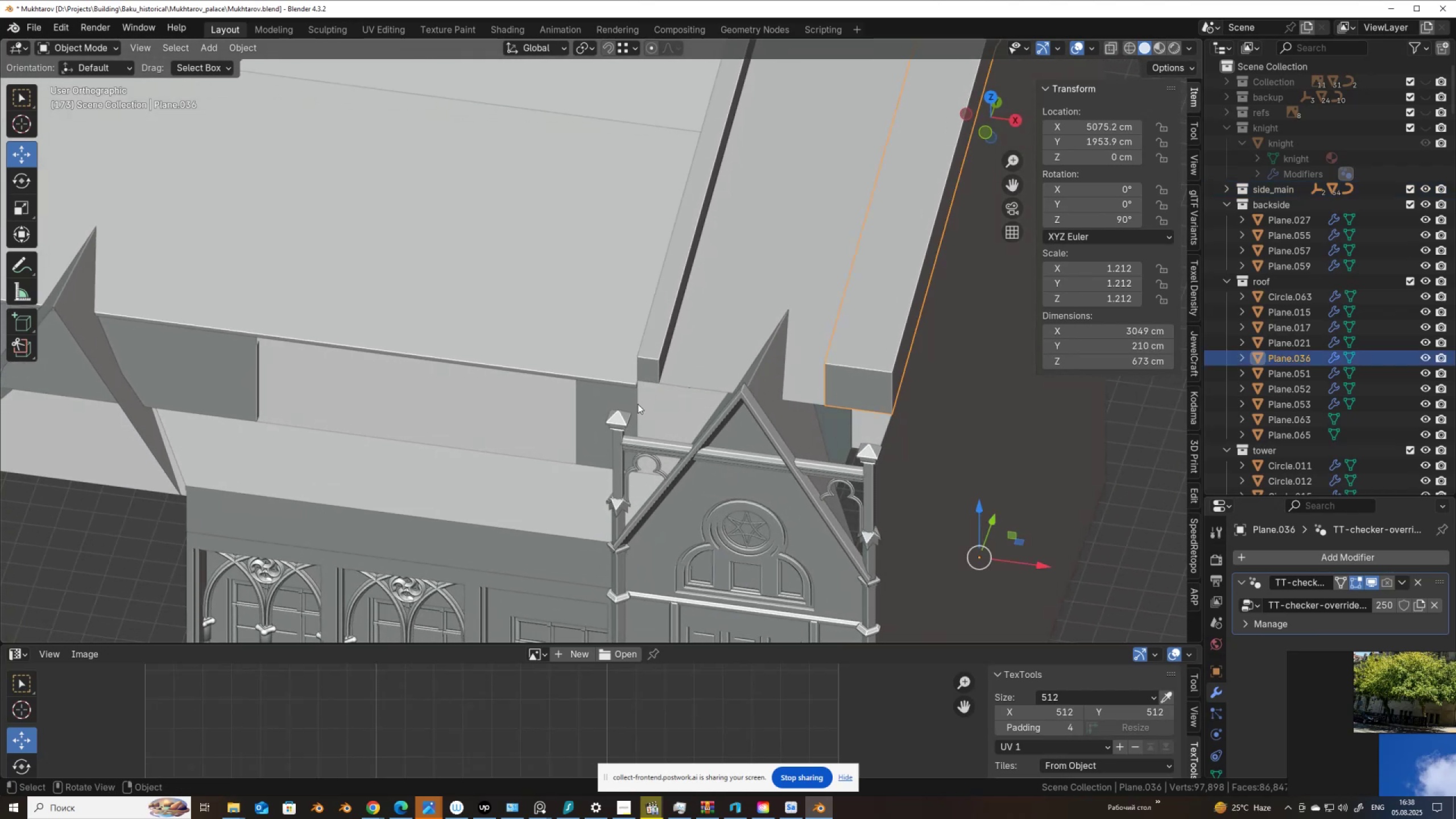 
left_click([631, 406])
 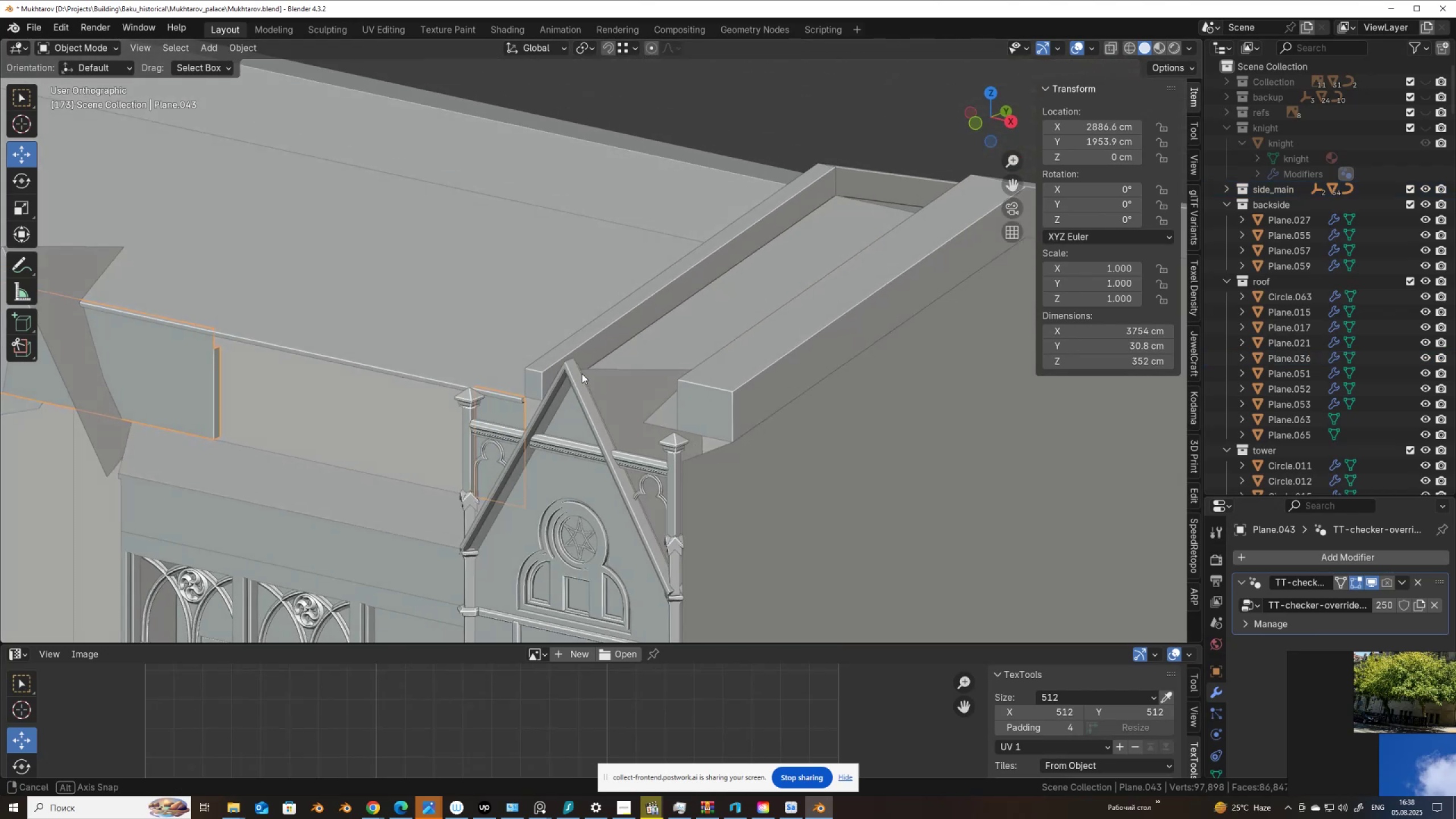 
scroll: coordinate [588, 374], scroll_direction: up, amount: 1.0
 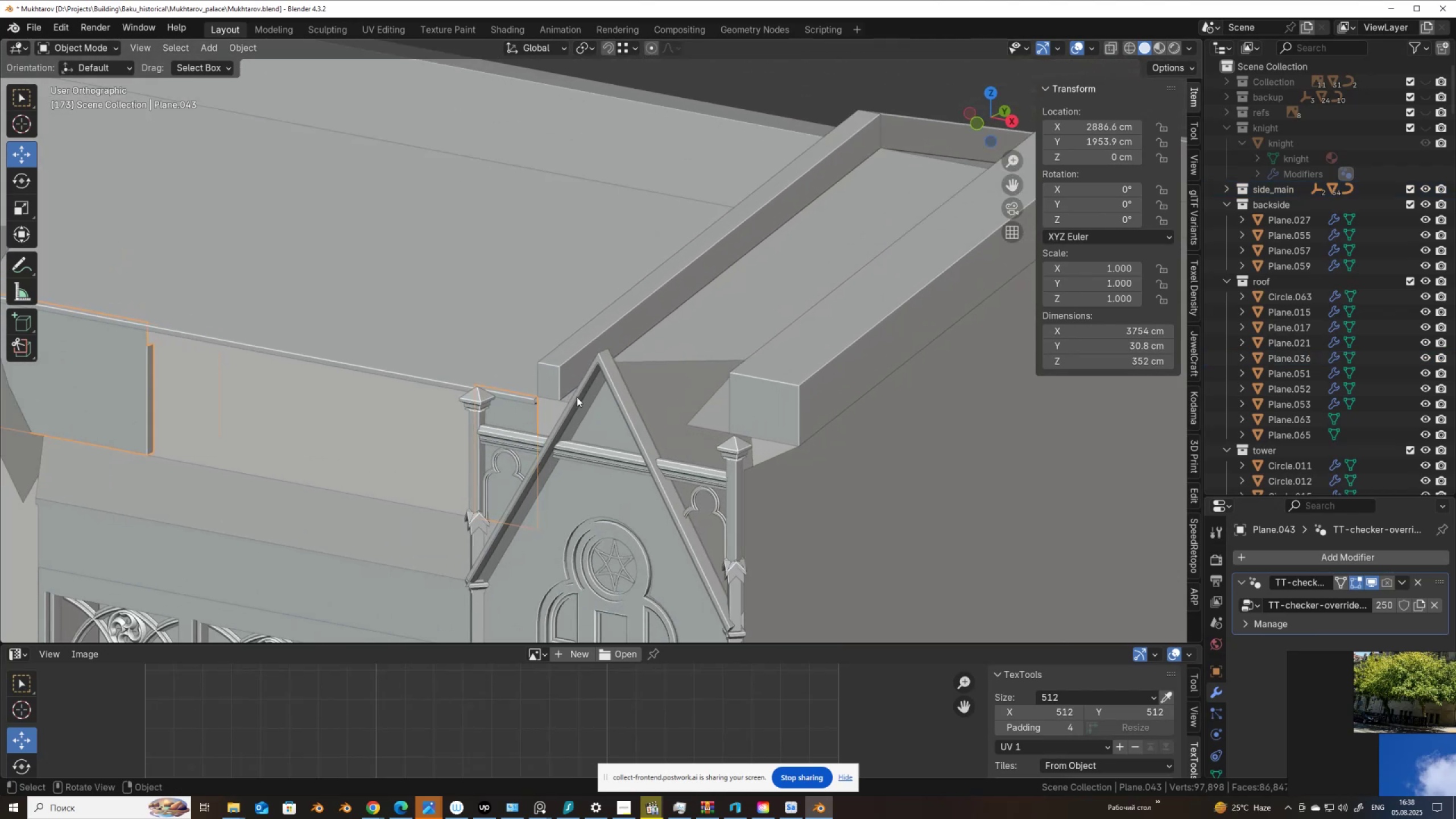 
key(Tab)
 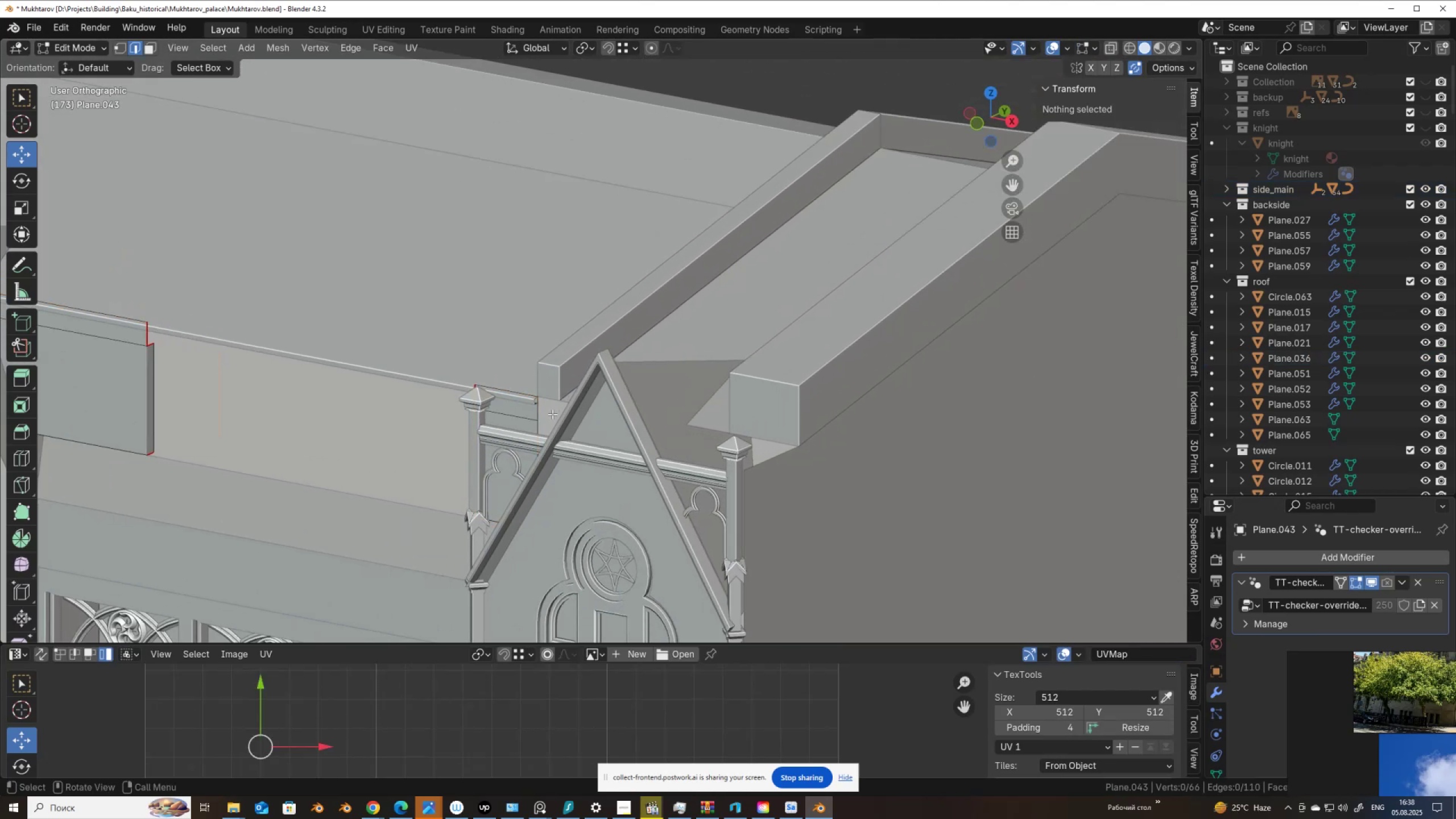 
scroll: coordinate [547, 414], scroll_direction: up, amount: 2.0
 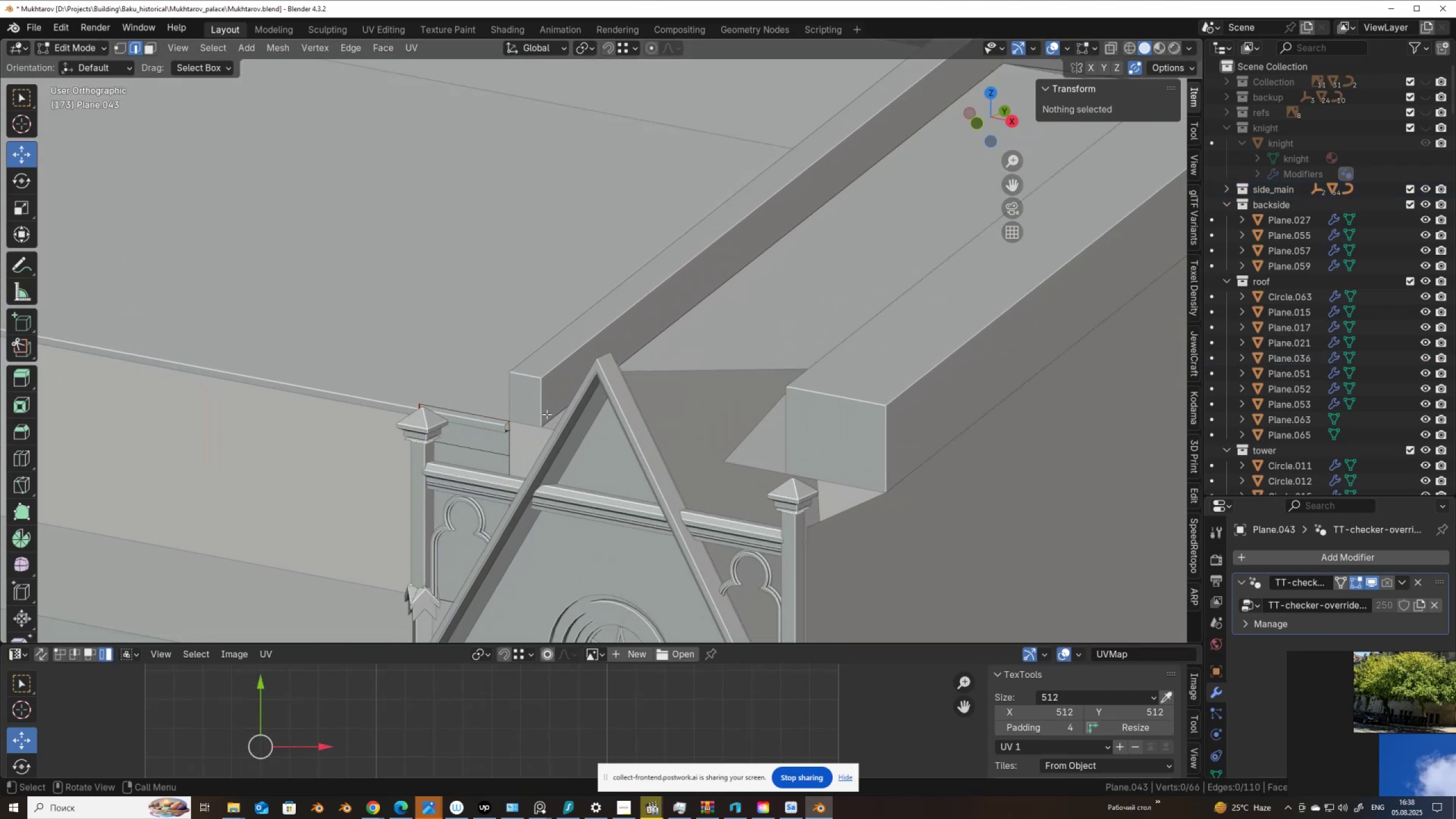 
hold_key(key=ShiftLeft, duration=0.39)
 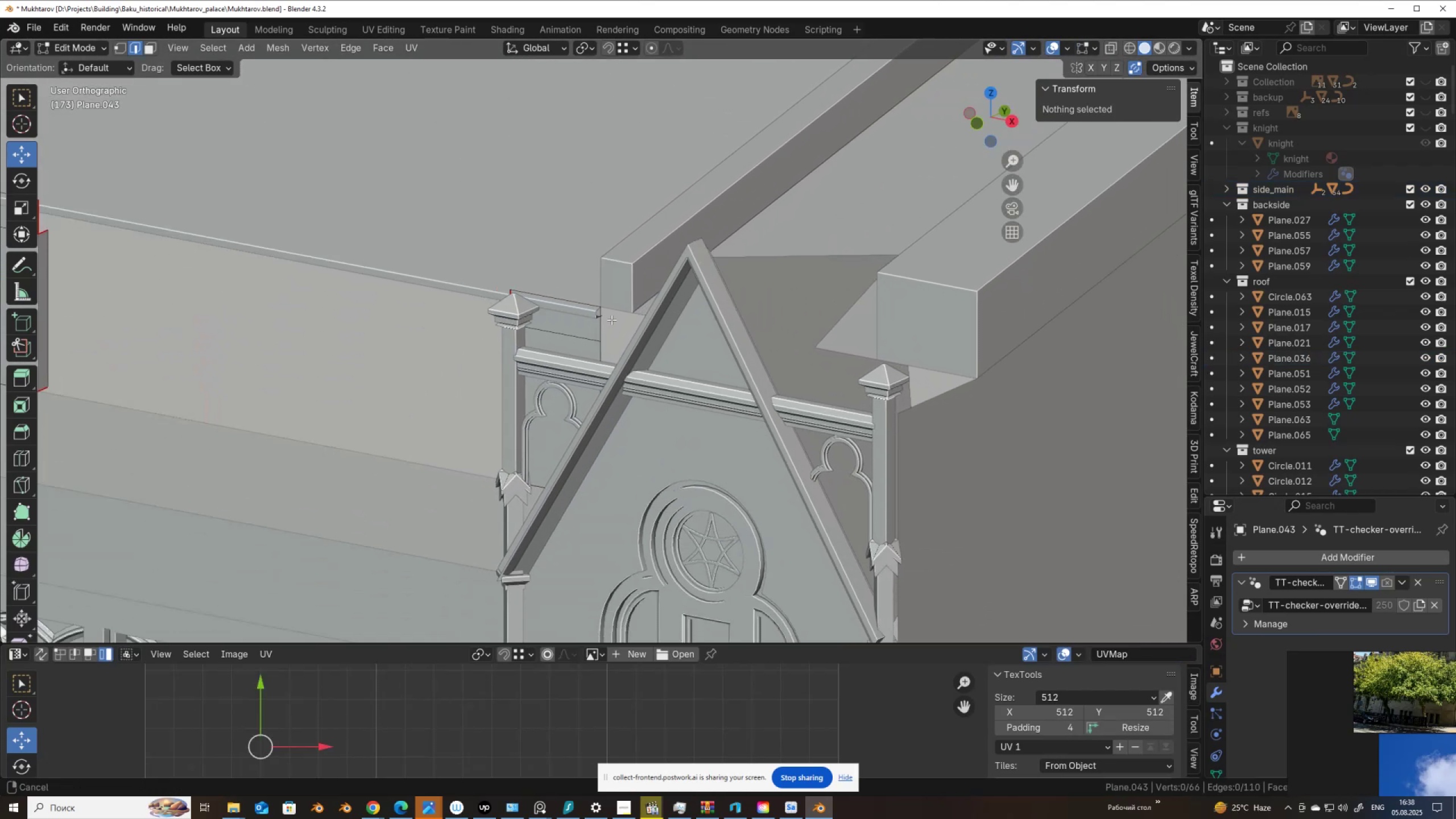 
scroll: coordinate [622, 321], scroll_direction: up, amount: 6.0
 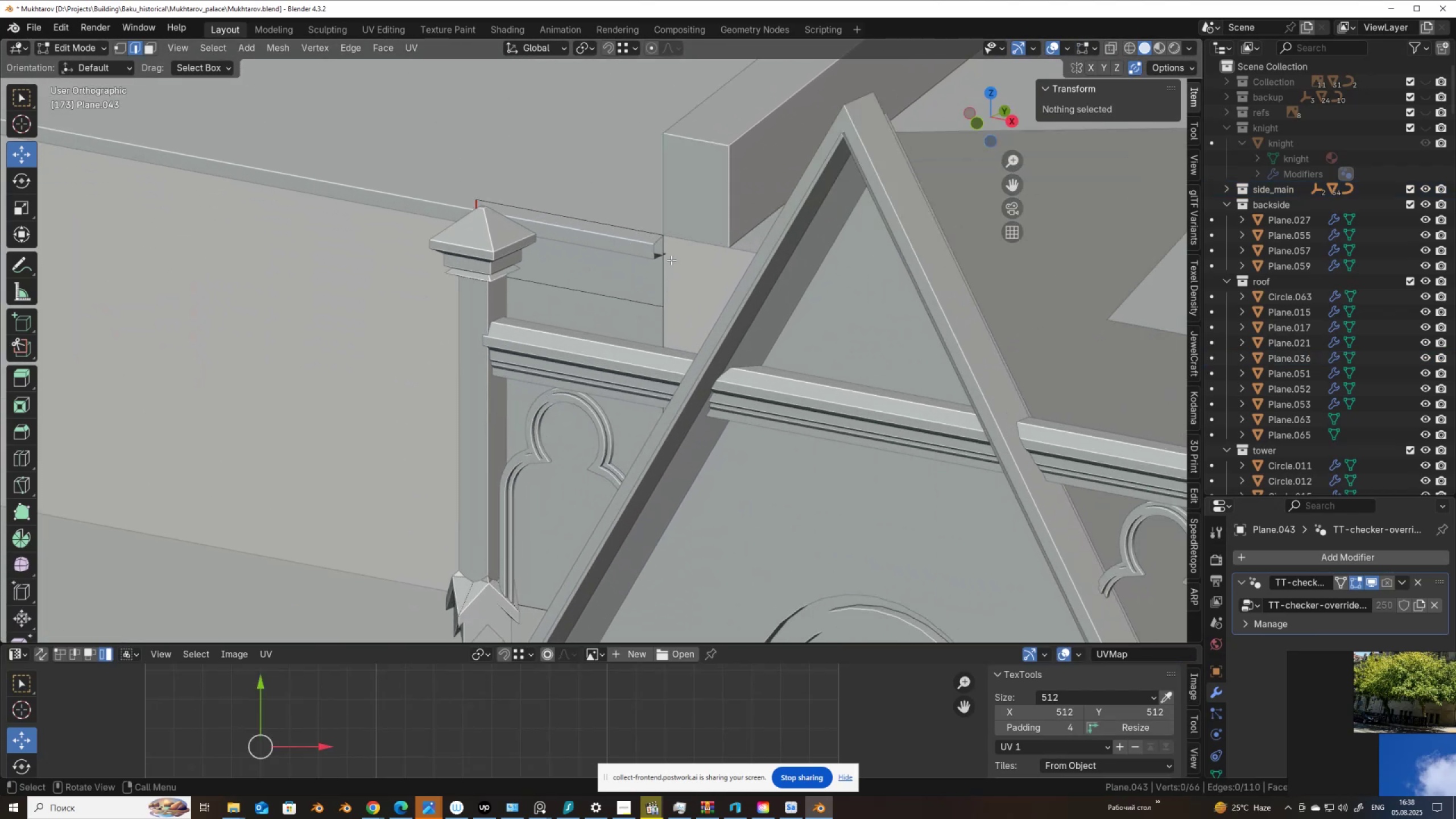 
left_click([671, 259])
 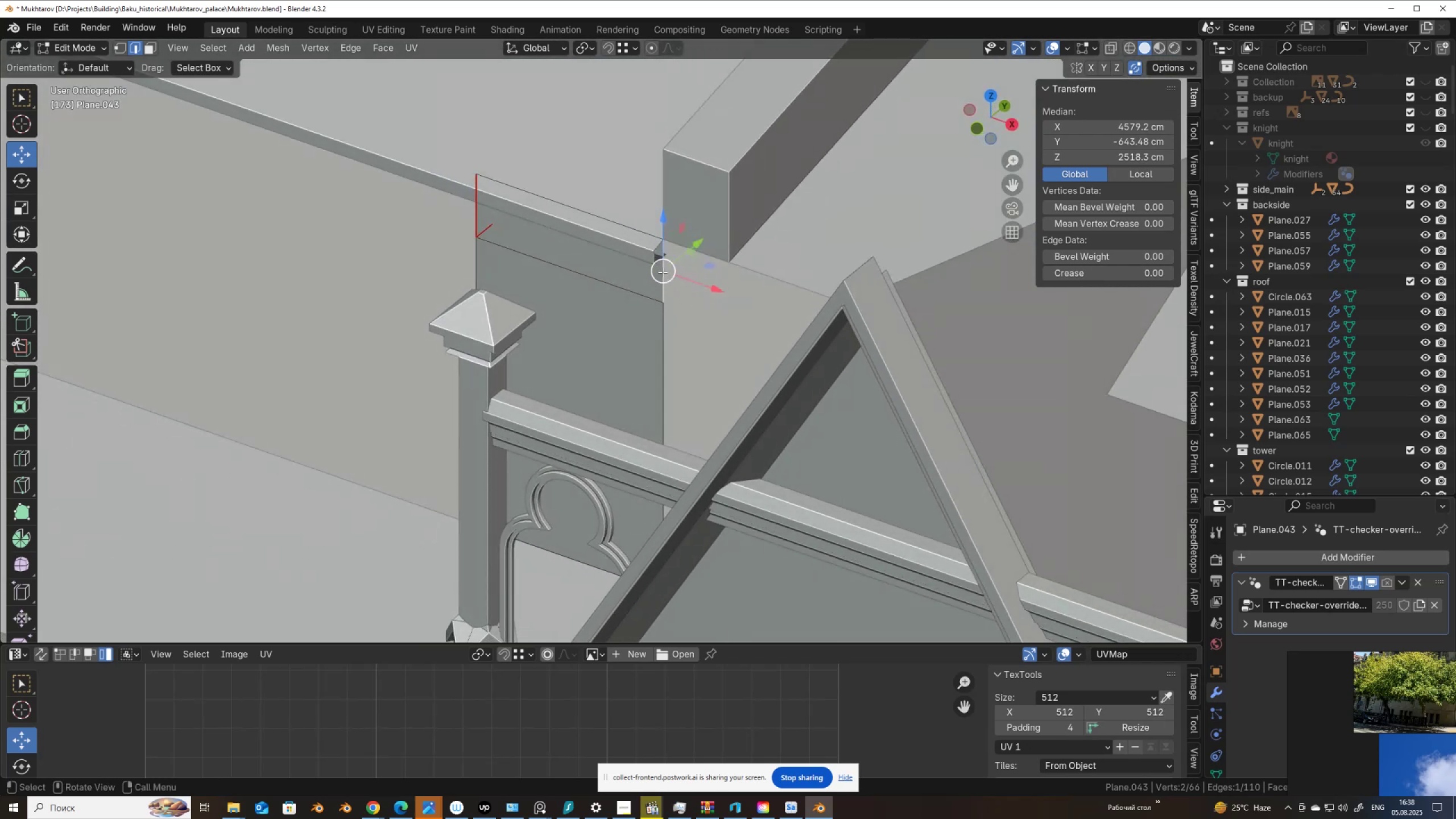 
left_click([663, 270])
 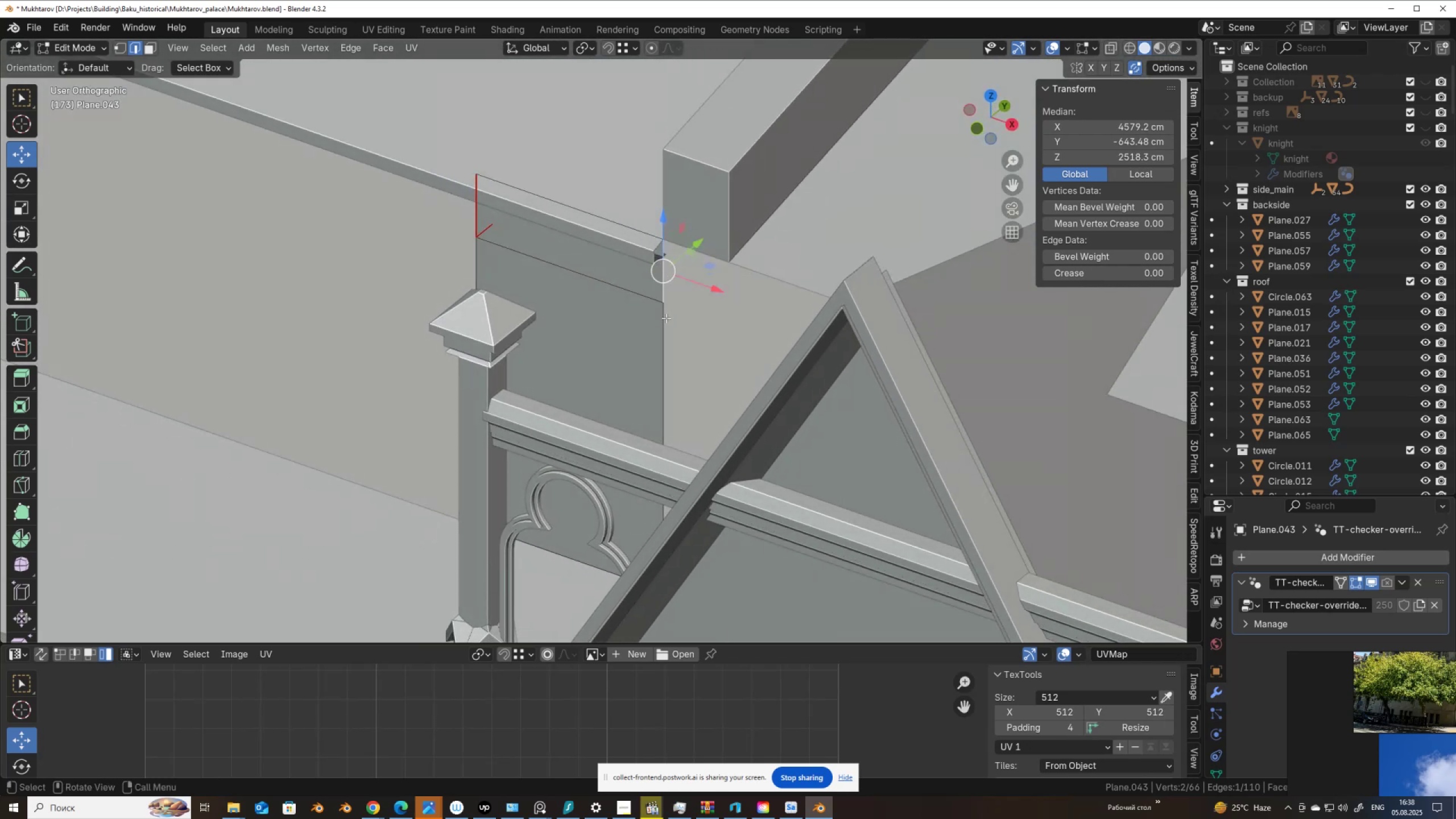 
hold_key(key=ShiftLeft, duration=1.26)
left_click([662, 338])
 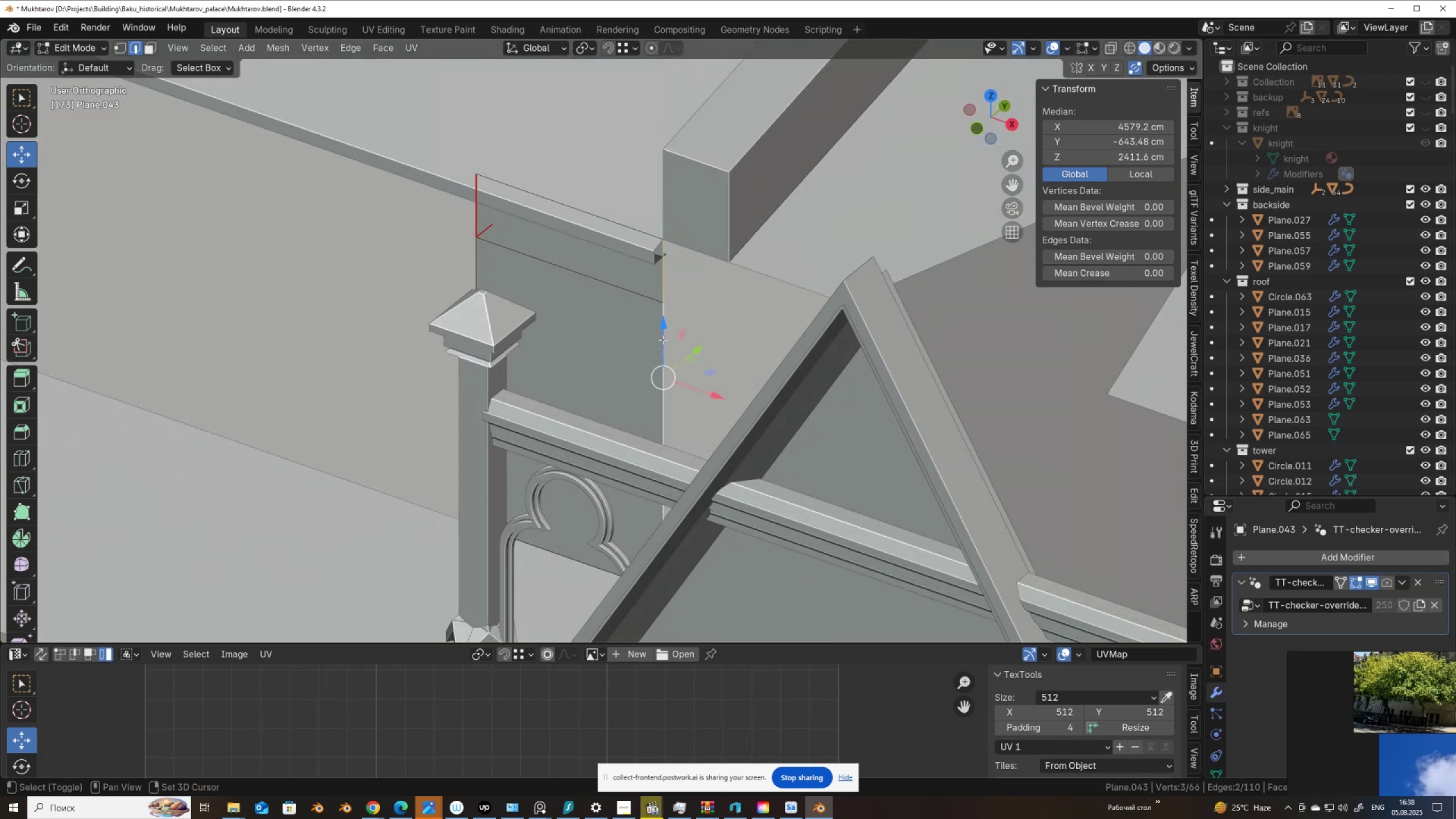 
scroll: coordinate [663, 340], scroll_direction: down, amount: 3.0
 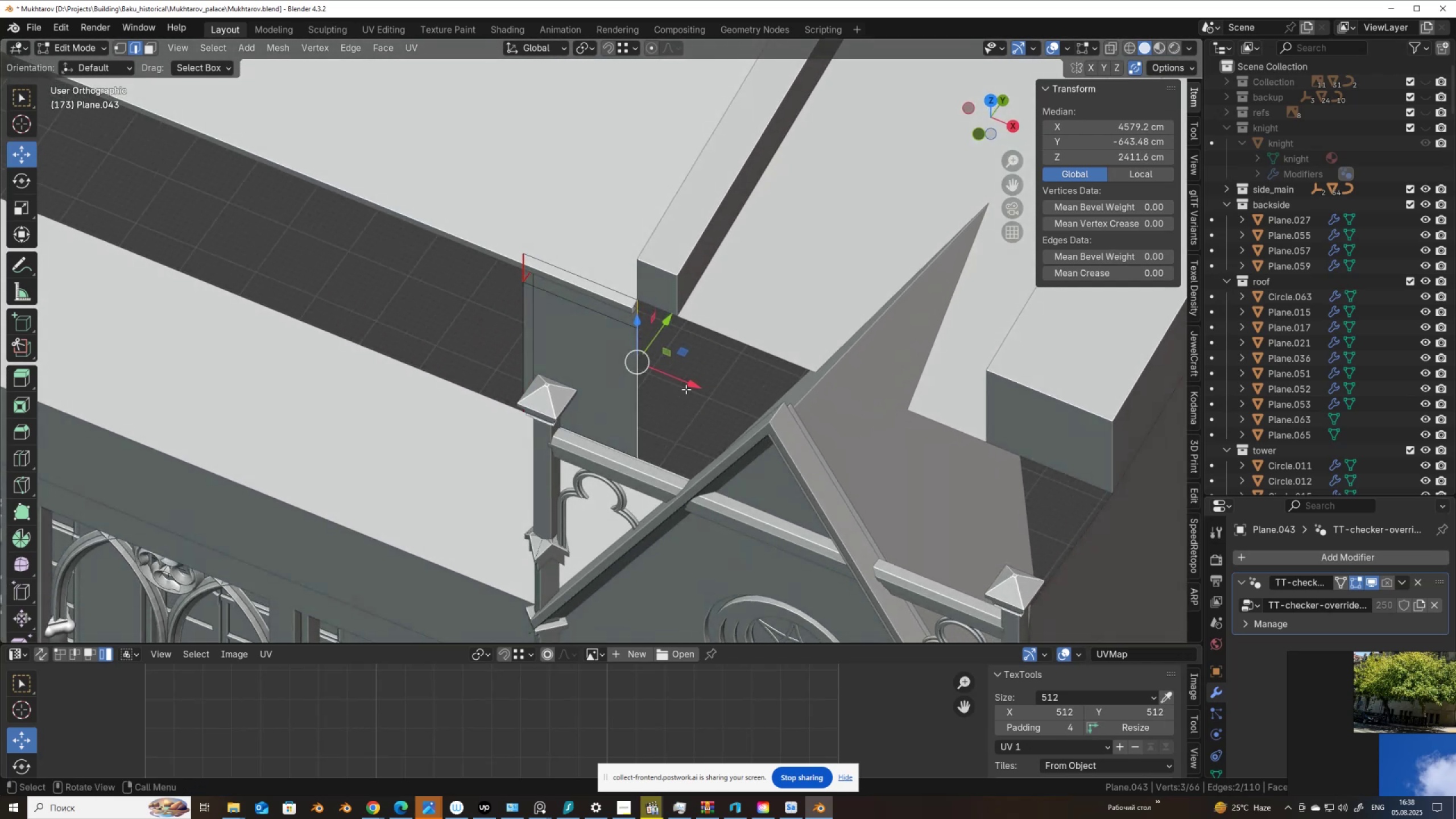 
key(E)
 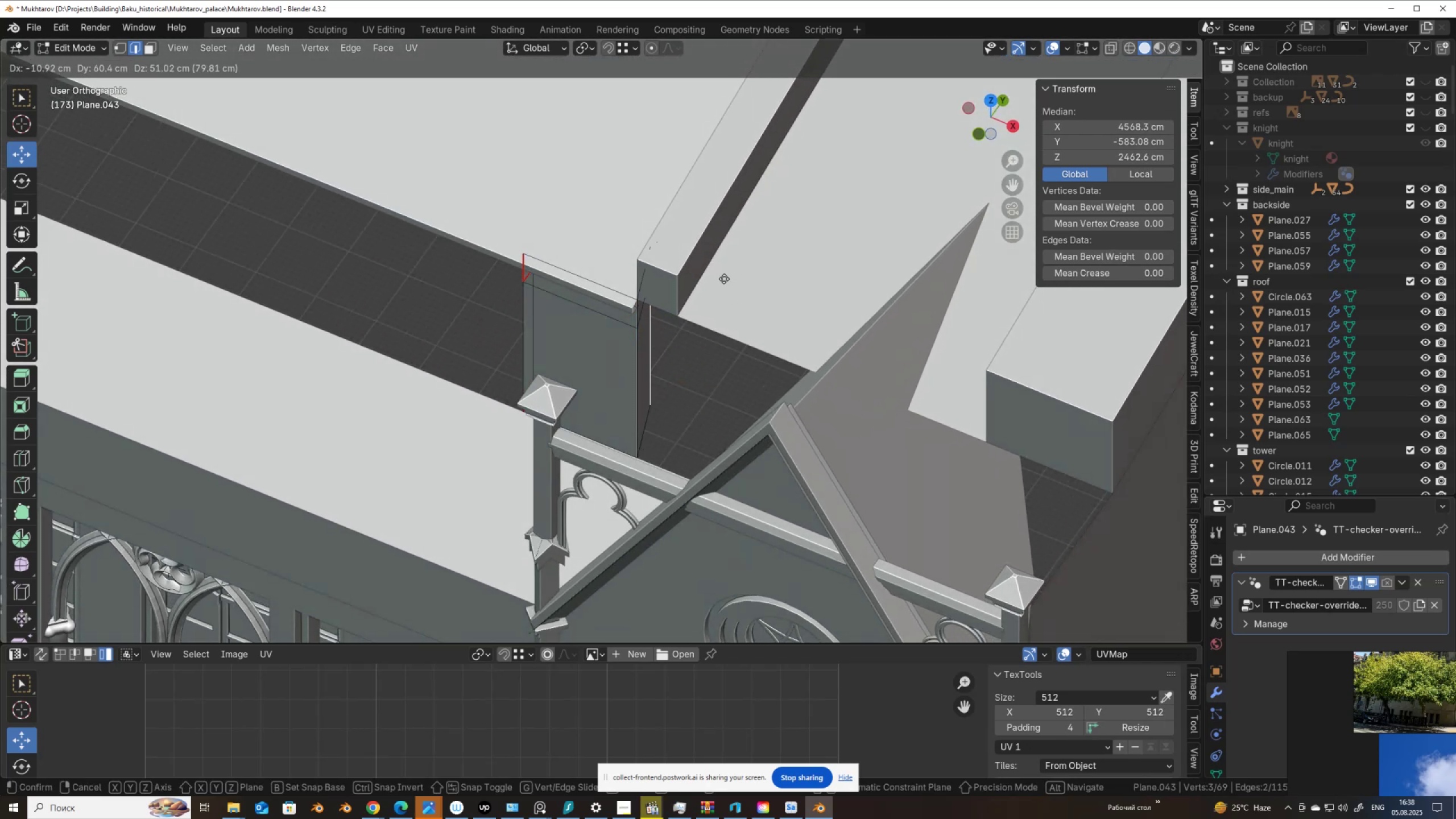 
right_click([724, 279])
 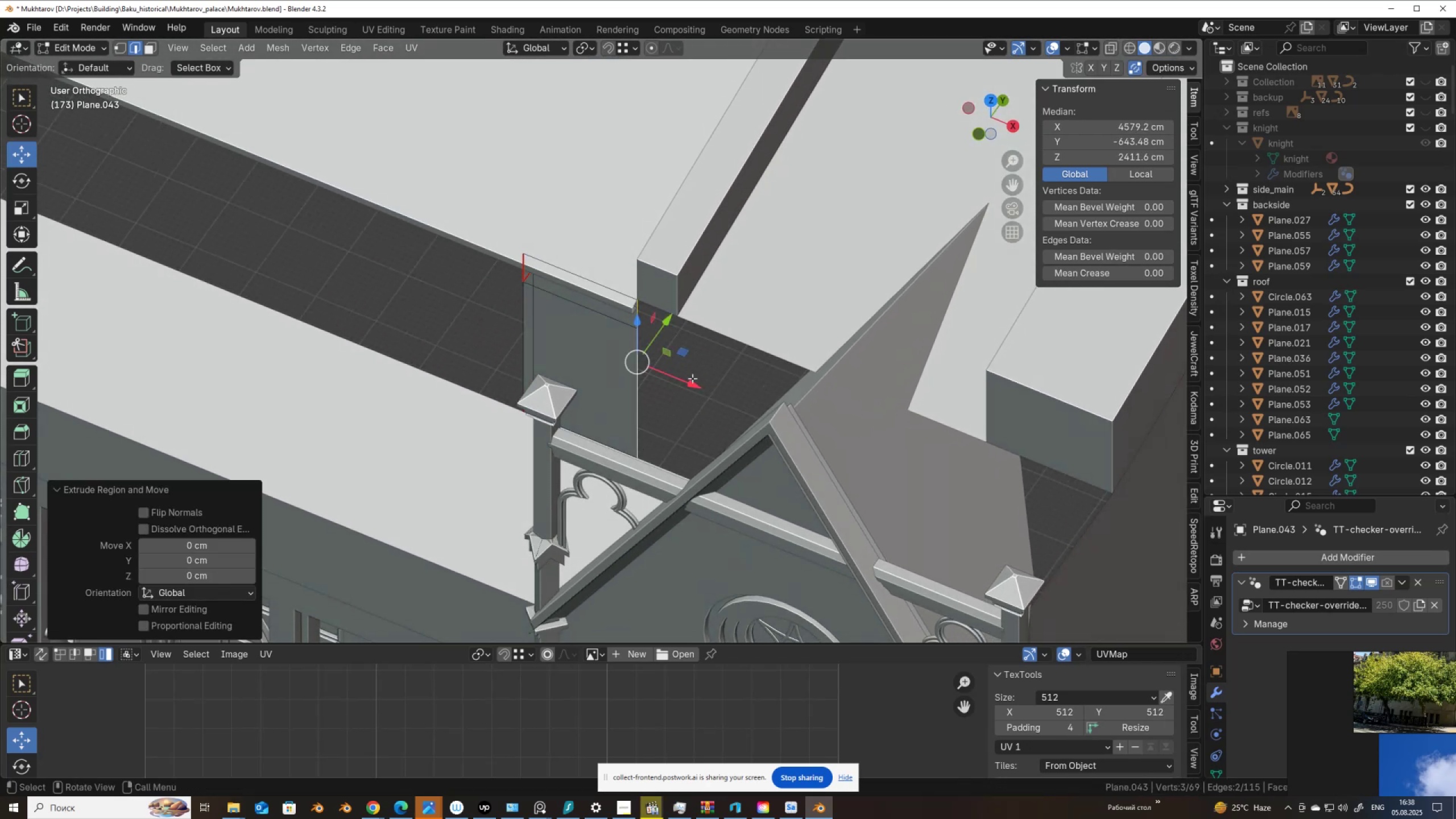 
left_click_drag(start_coordinate=[692, 383], to_coordinate=[1124, 495])
 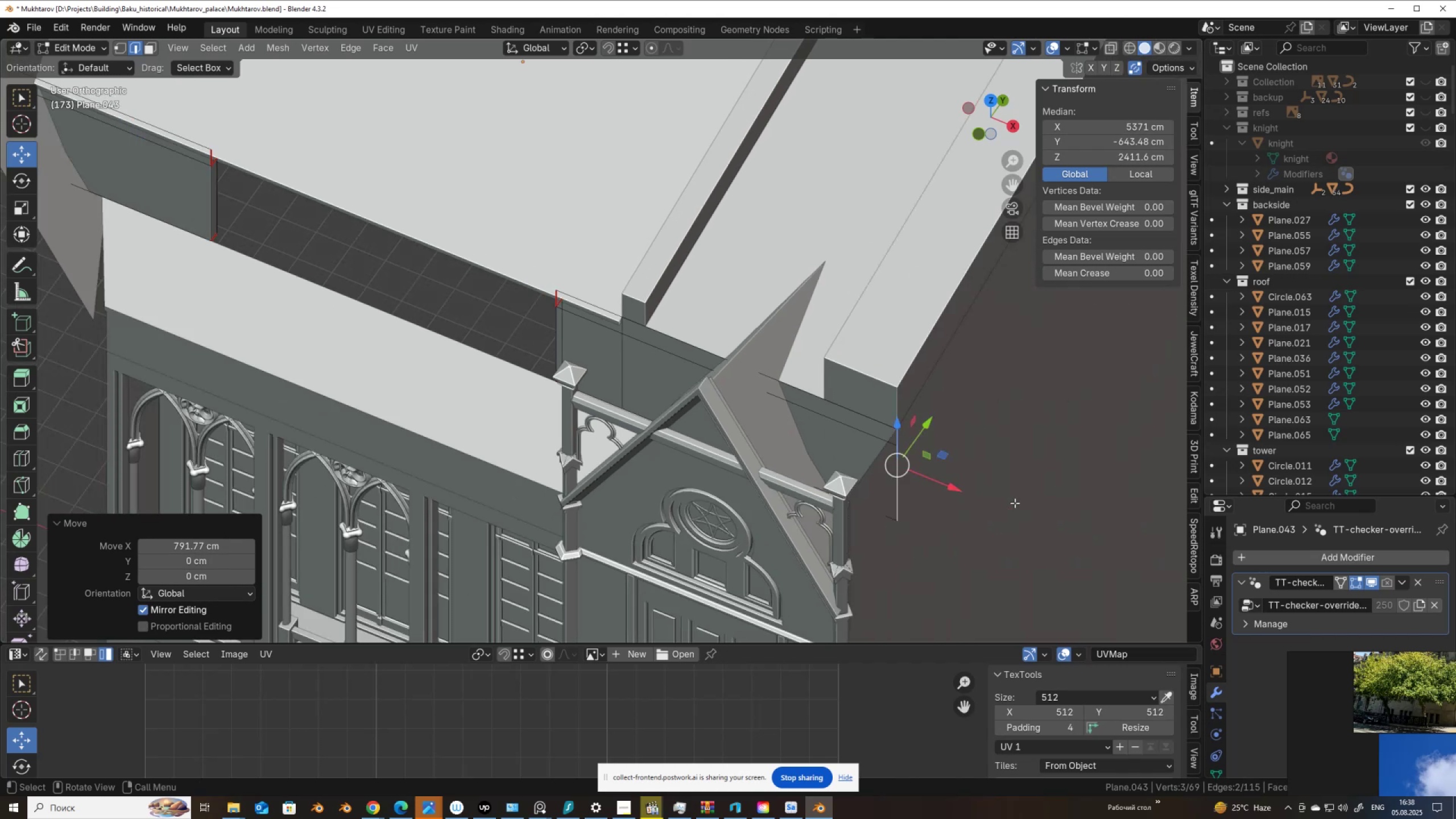 
hold_key(key=ControlLeft, duration=0.88)
 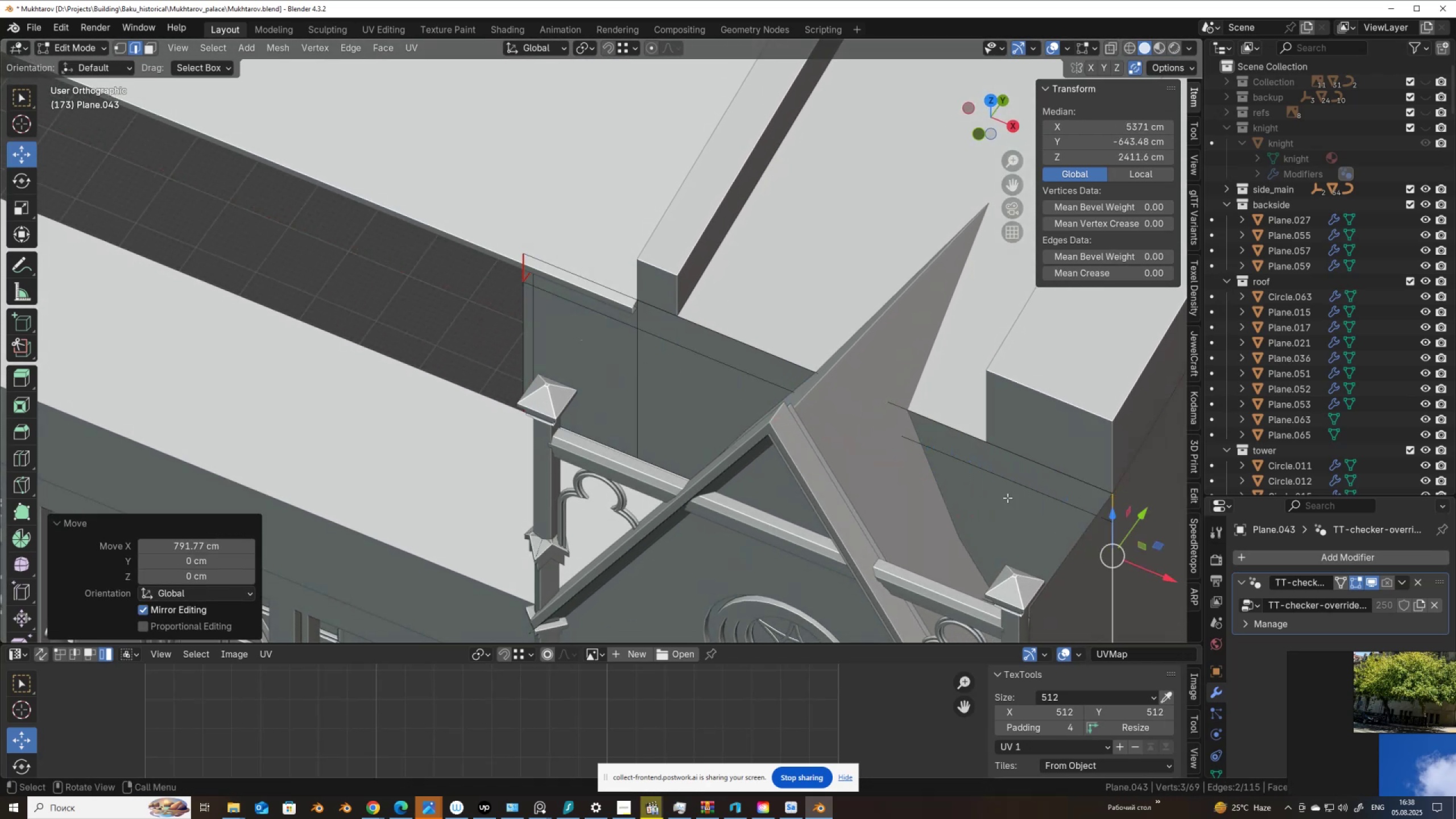 
scroll: coordinate [981, 485], scroll_direction: down, amount: 5.0
 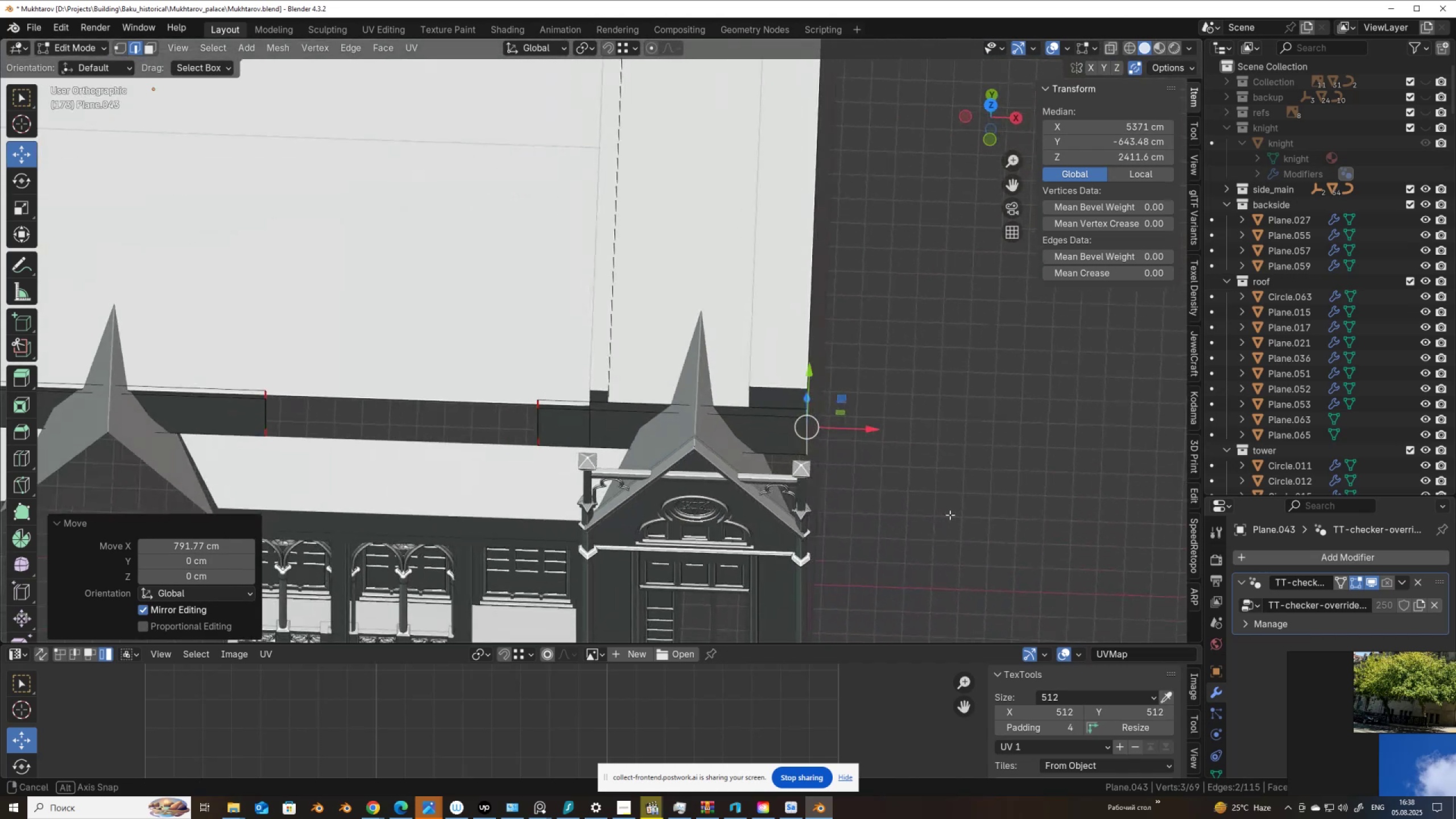 
scroll: coordinate [945, 506], scroll_direction: up, amount: 2.0
 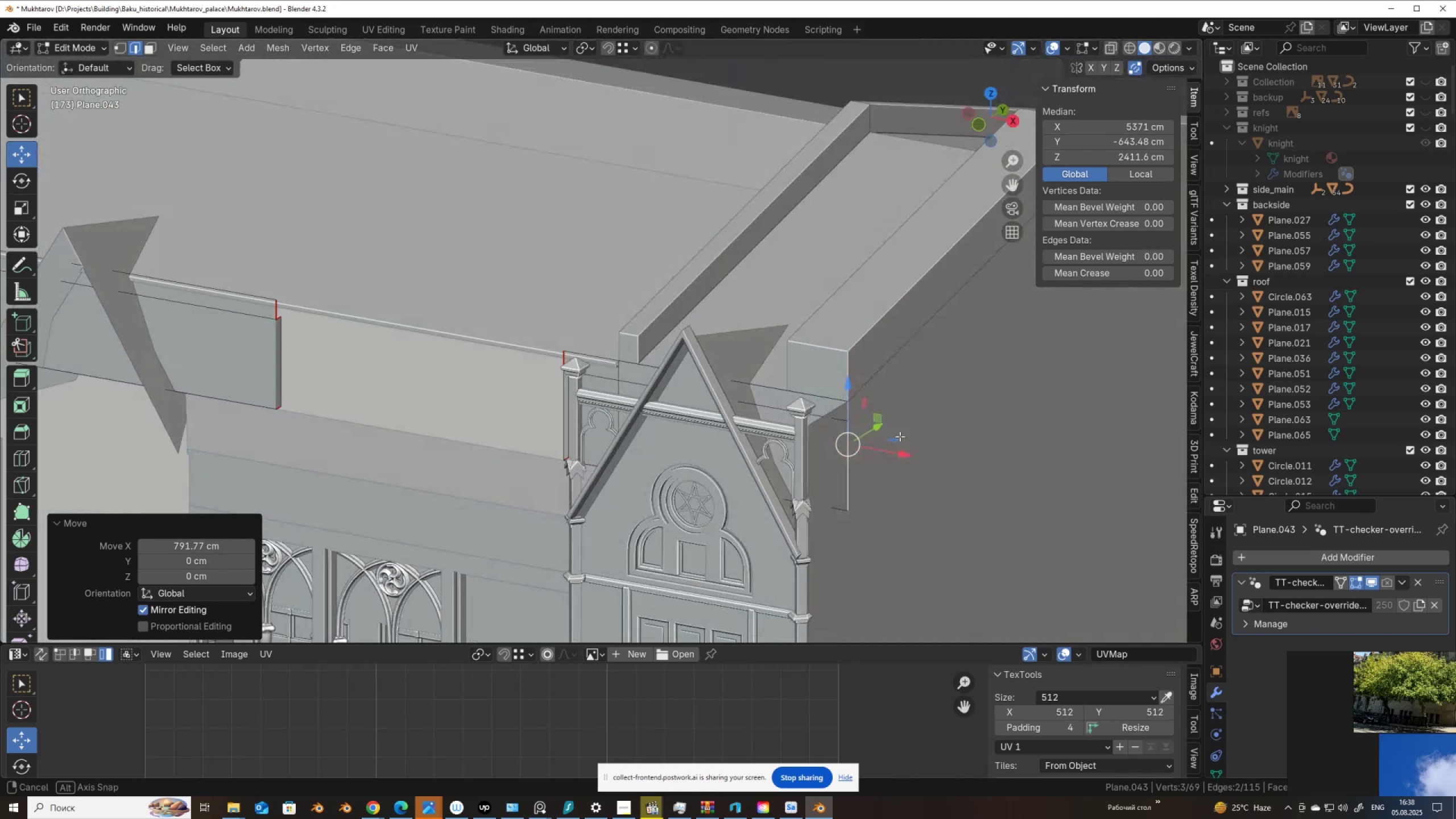 
wait(5.38)
 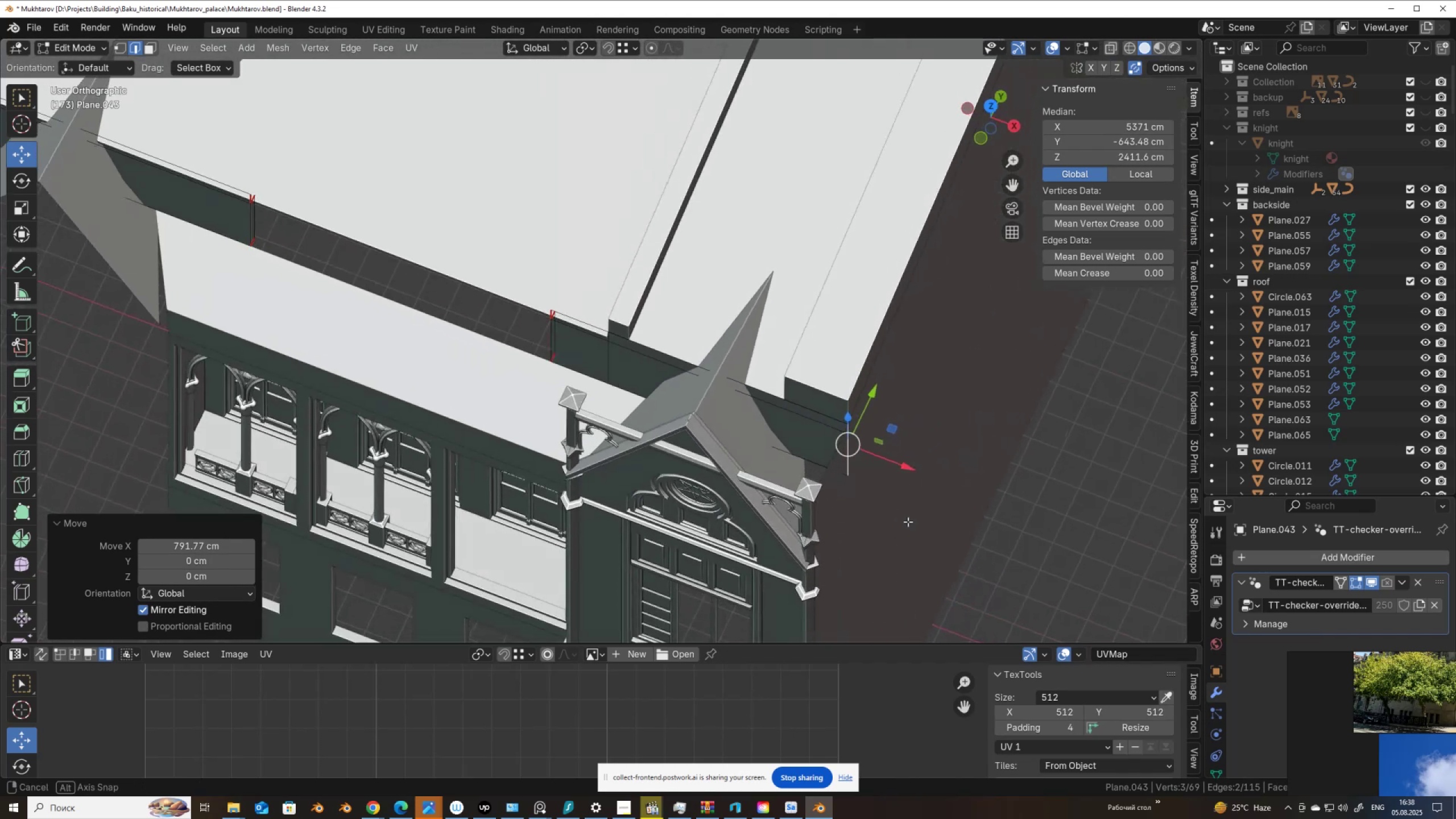 
scroll: coordinate [686, 405], scroll_direction: down, amount: 4.0
 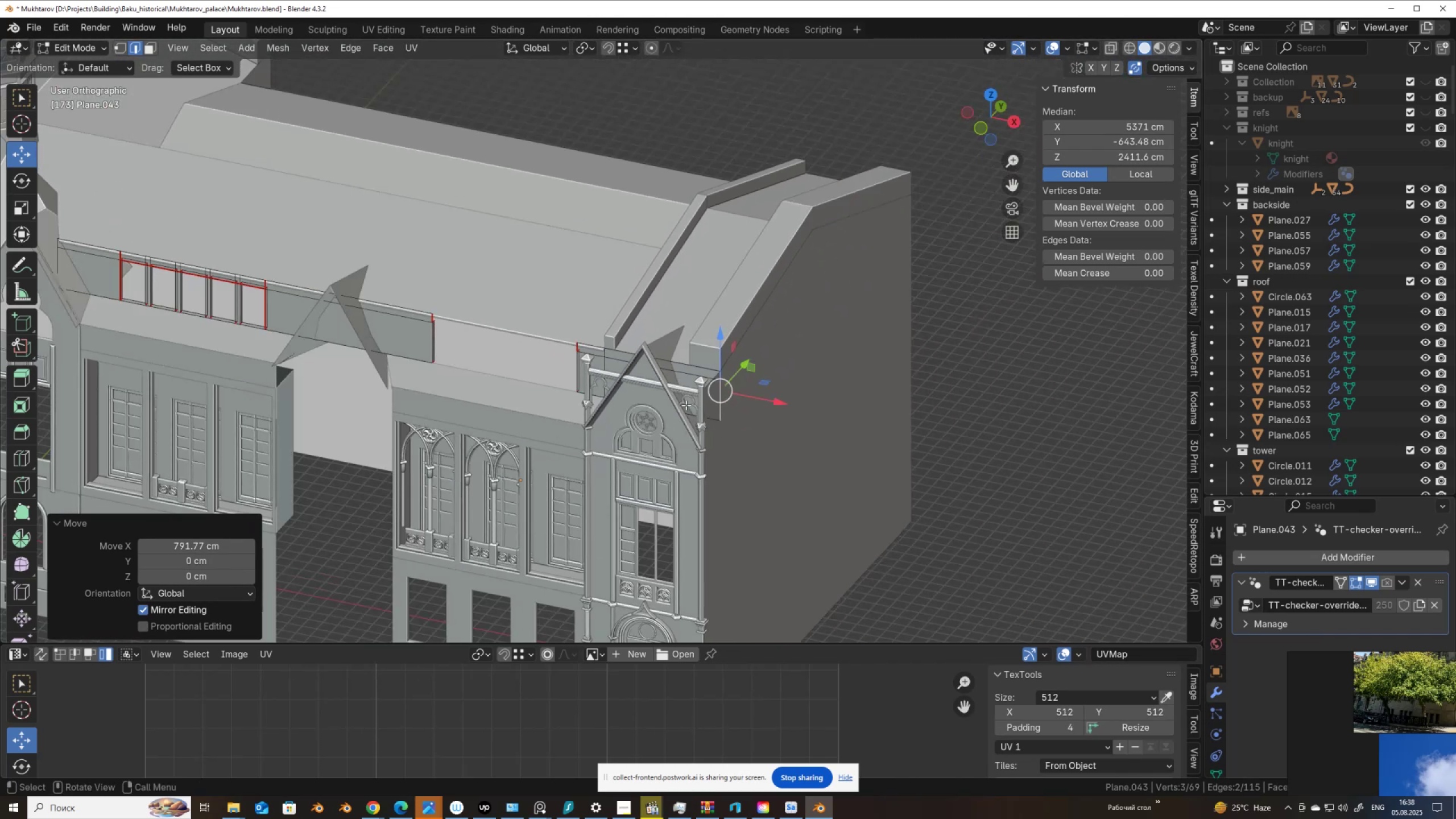 
key(A)
 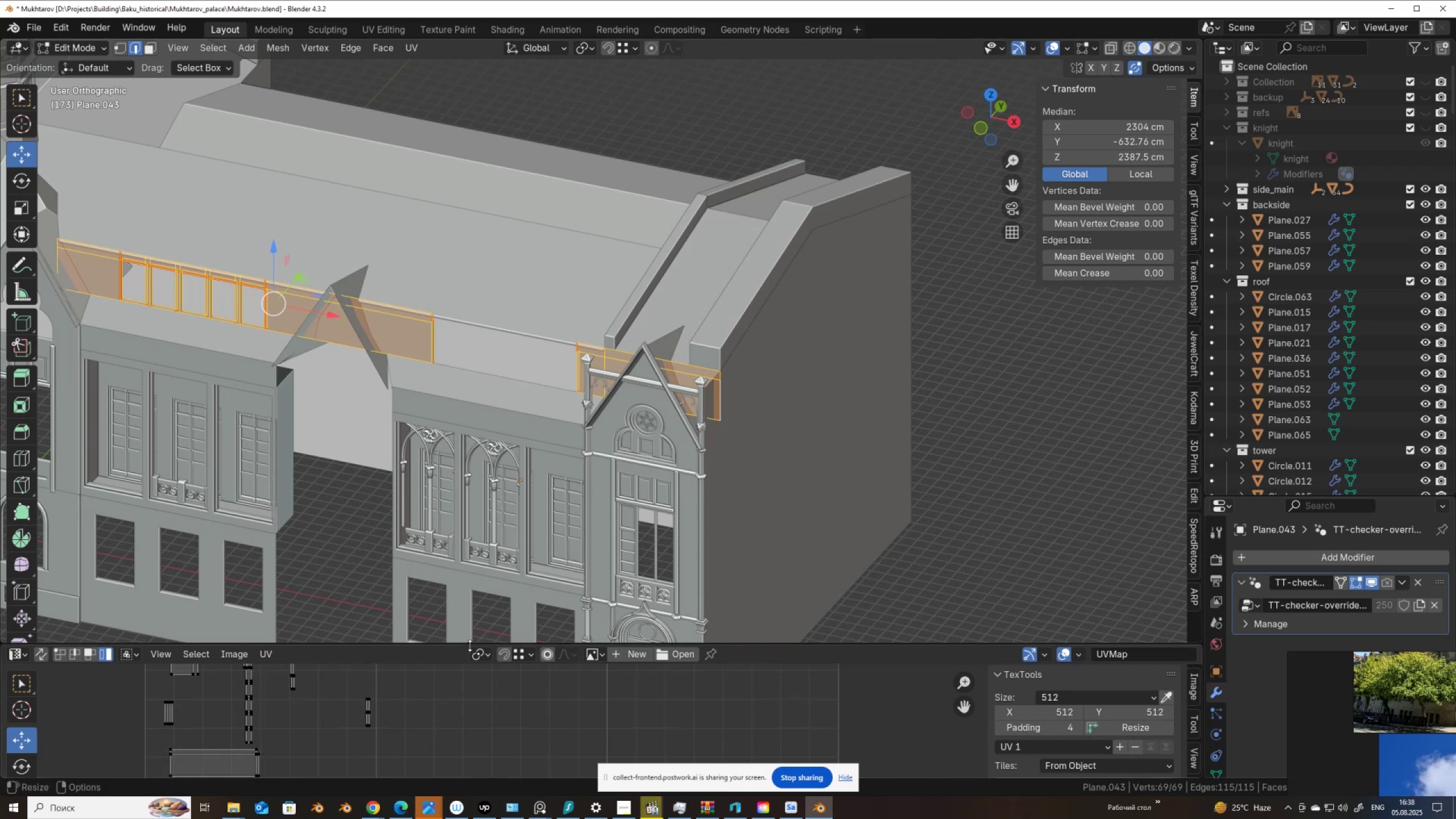 
left_click_drag(start_coordinate=[470, 645], to_coordinate=[523, 440])
 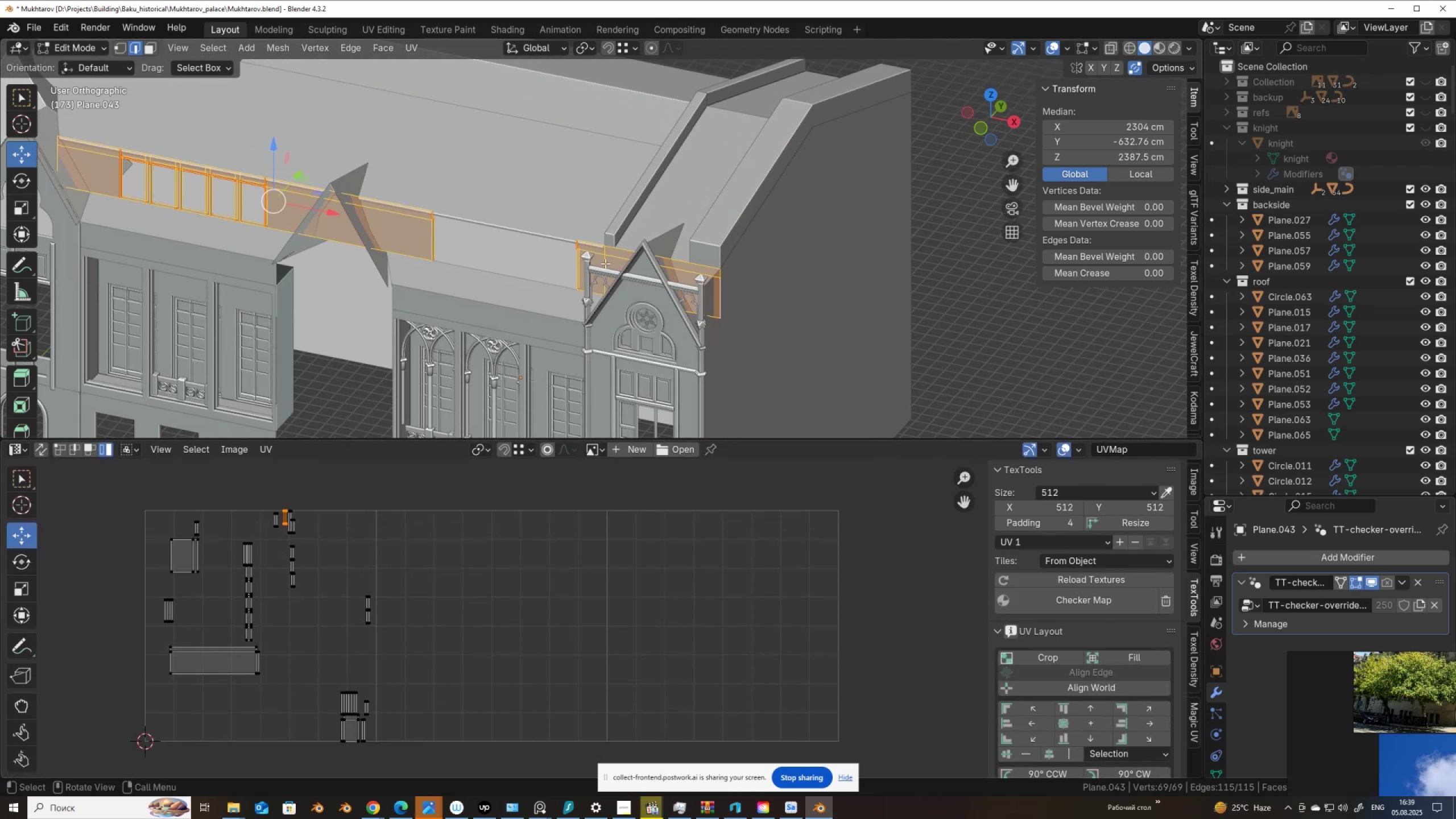 
left_click_drag(start_coordinate=[552, 213], to_coordinate=[778, 371])
 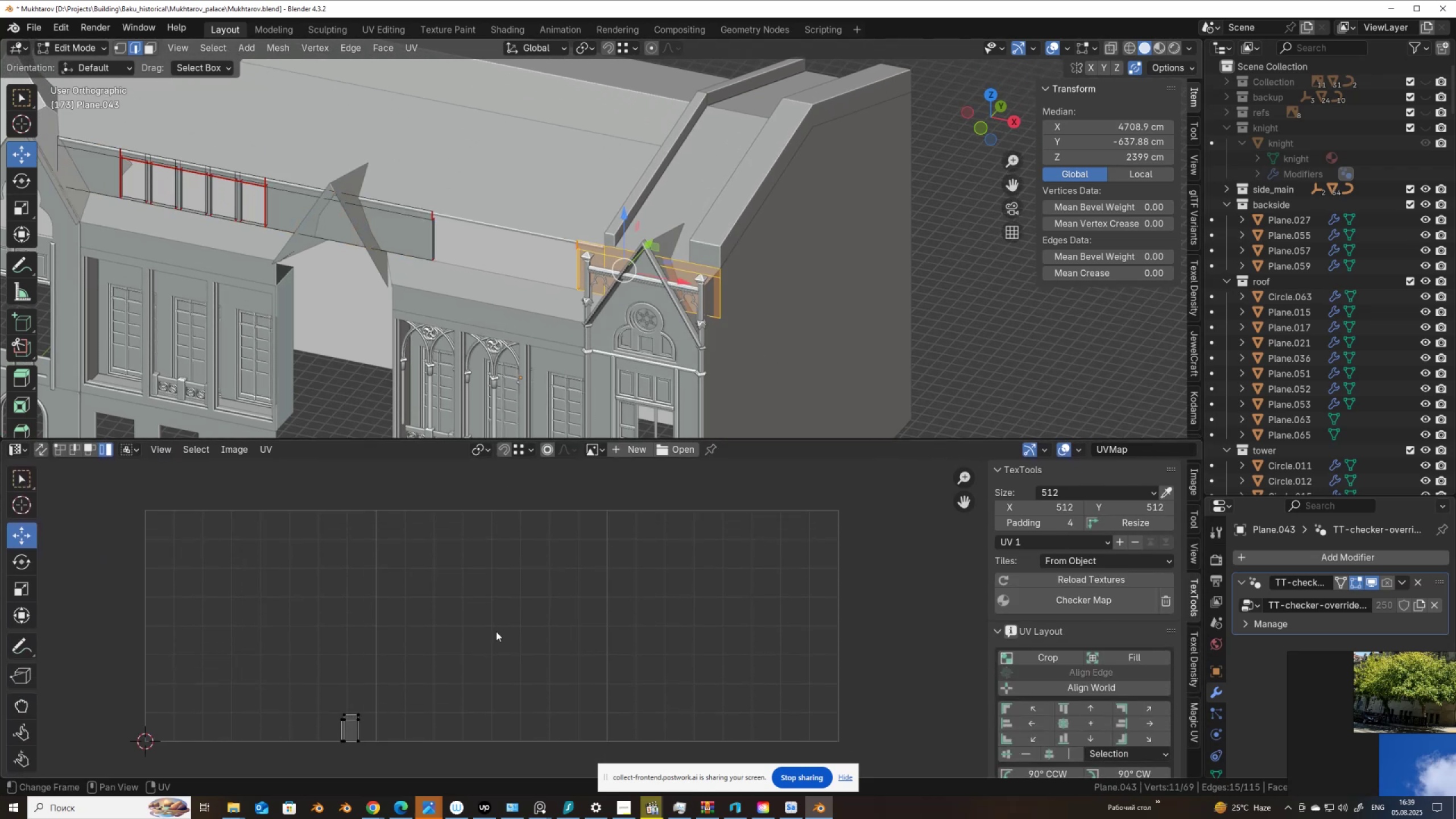 
scroll: coordinate [586, 190], scroll_direction: down, amount: 6.0
 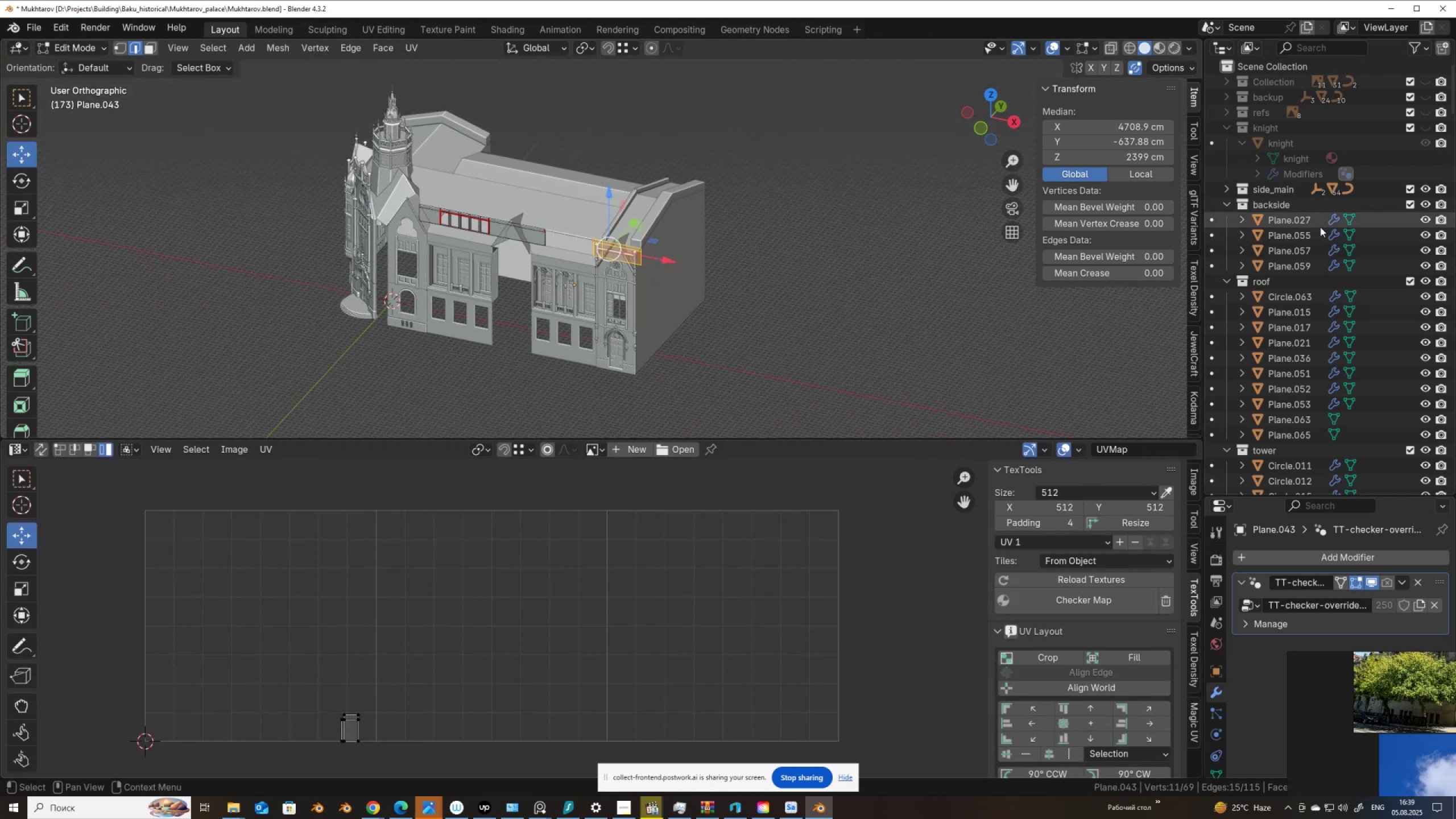 
key(NumpadDecimal)
 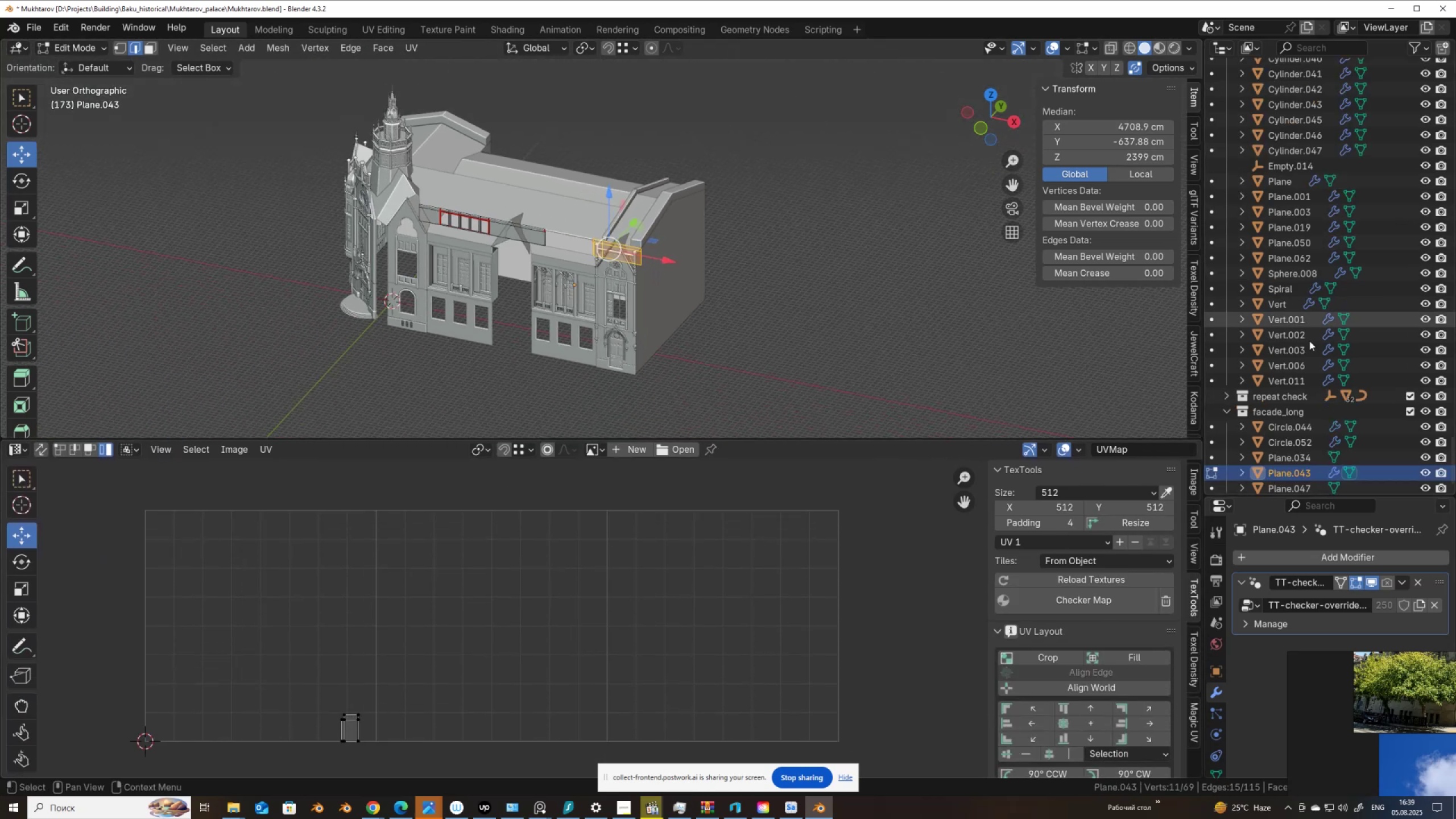 
scroll: coordinate [1300, 425], scroll_direction: down, amount: 4.0
 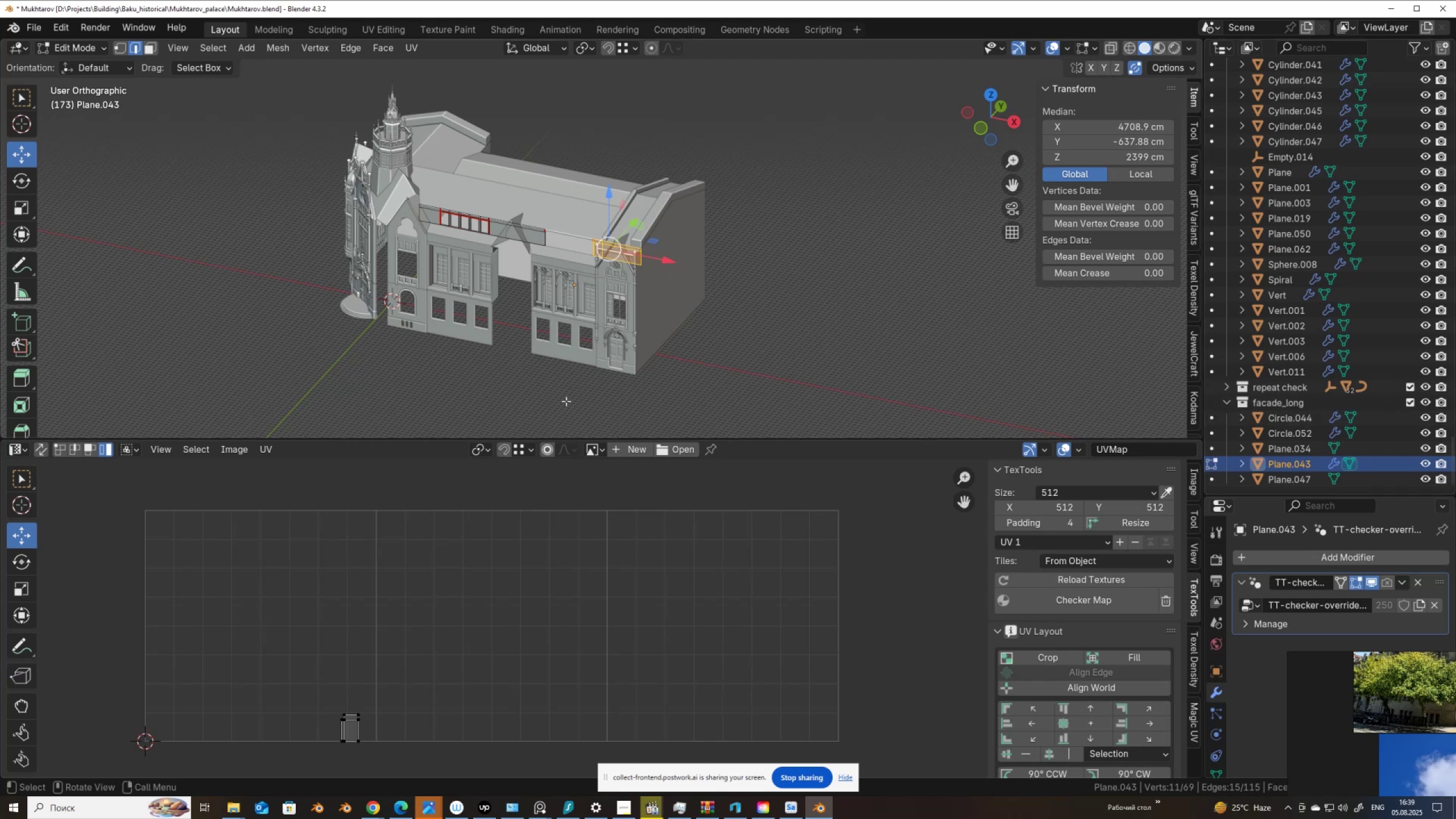 
left_click_drag(start_coordinate=[289, 671], to_coordinate=[414, 750])
 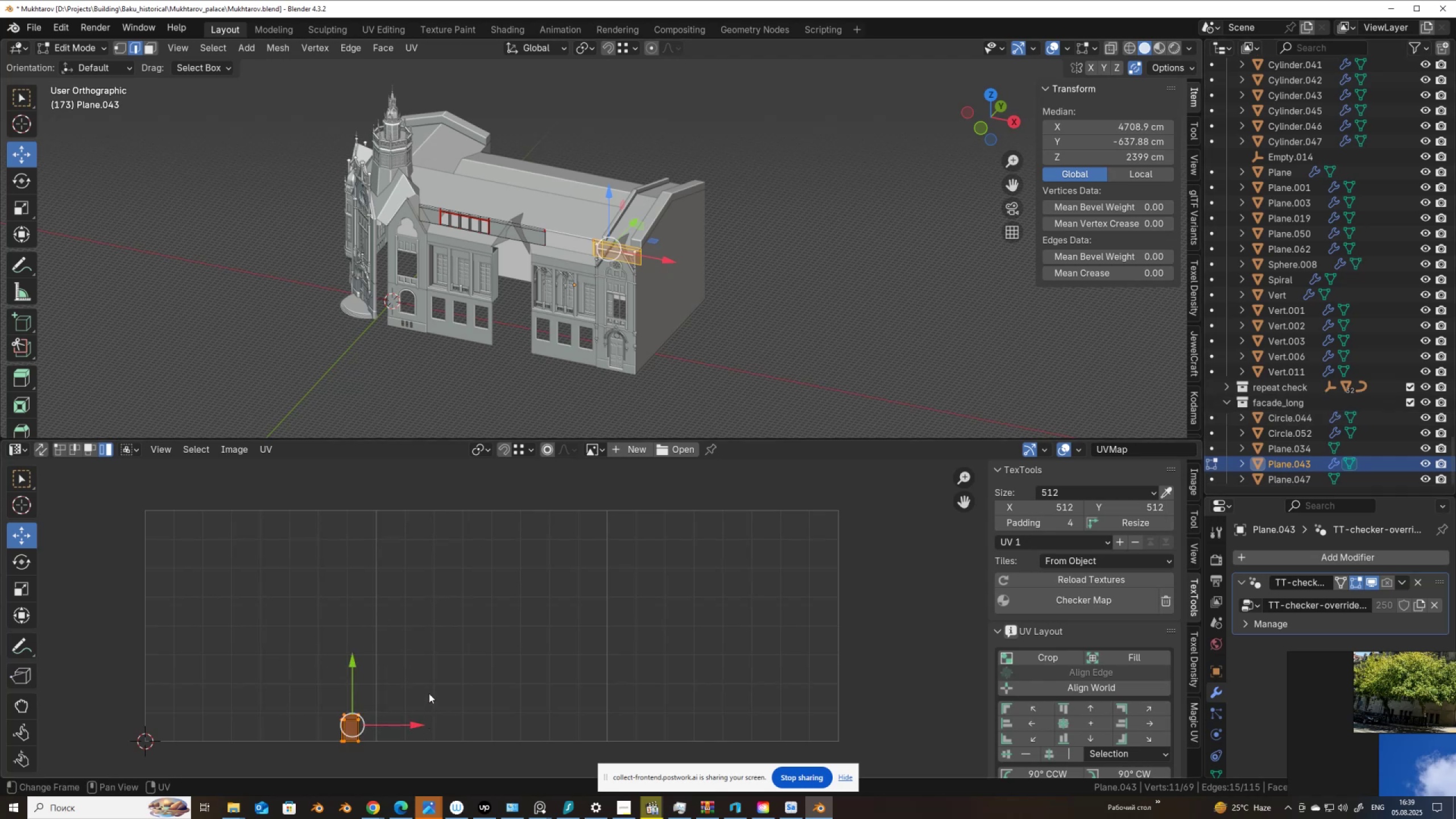 
hold_key(key=ShiftLeft, duration=0.45)
scroll: coordinate [520, 320], scroll_direction: up, amount: 12.0
 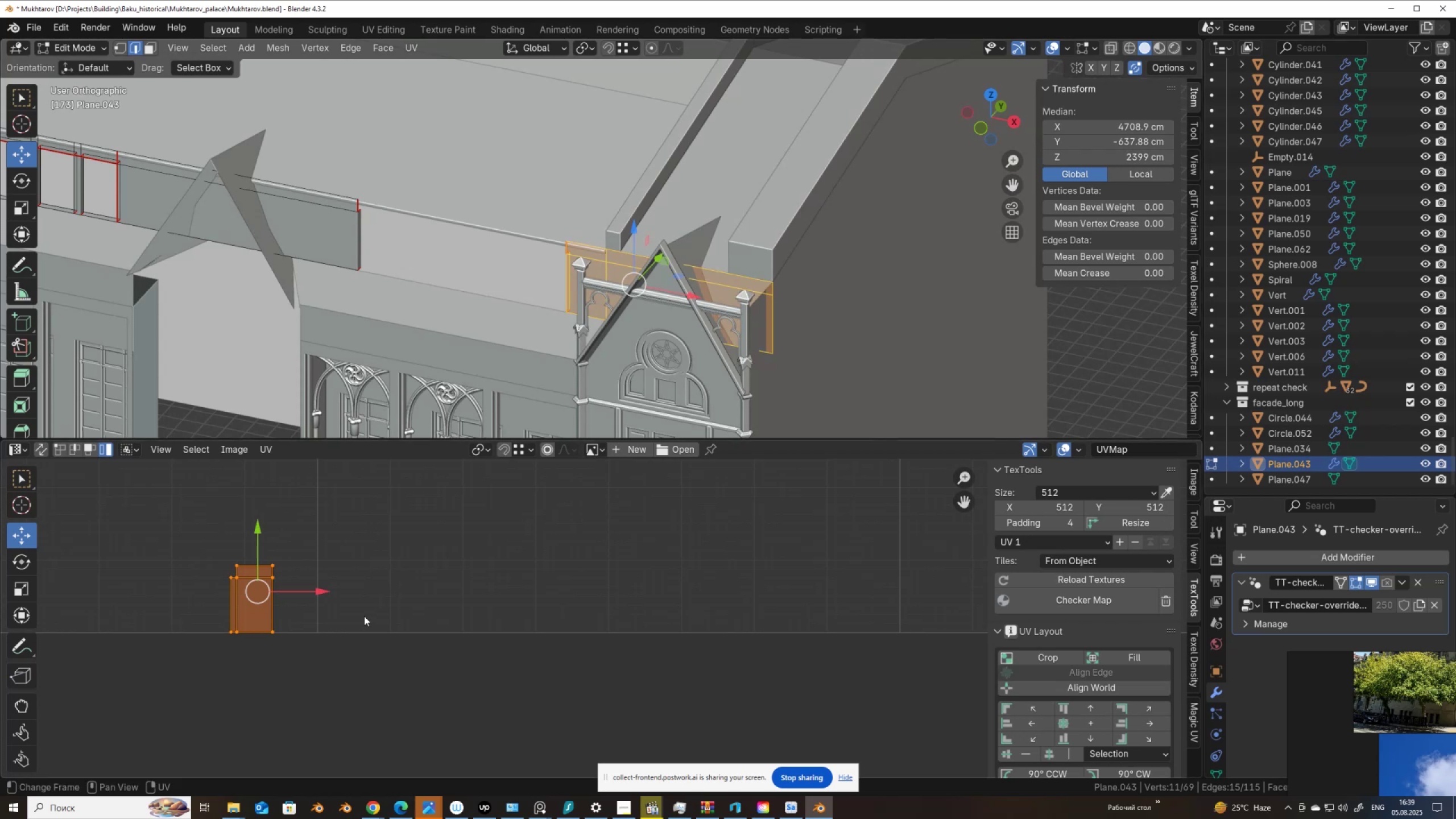 
wait(7.94)
 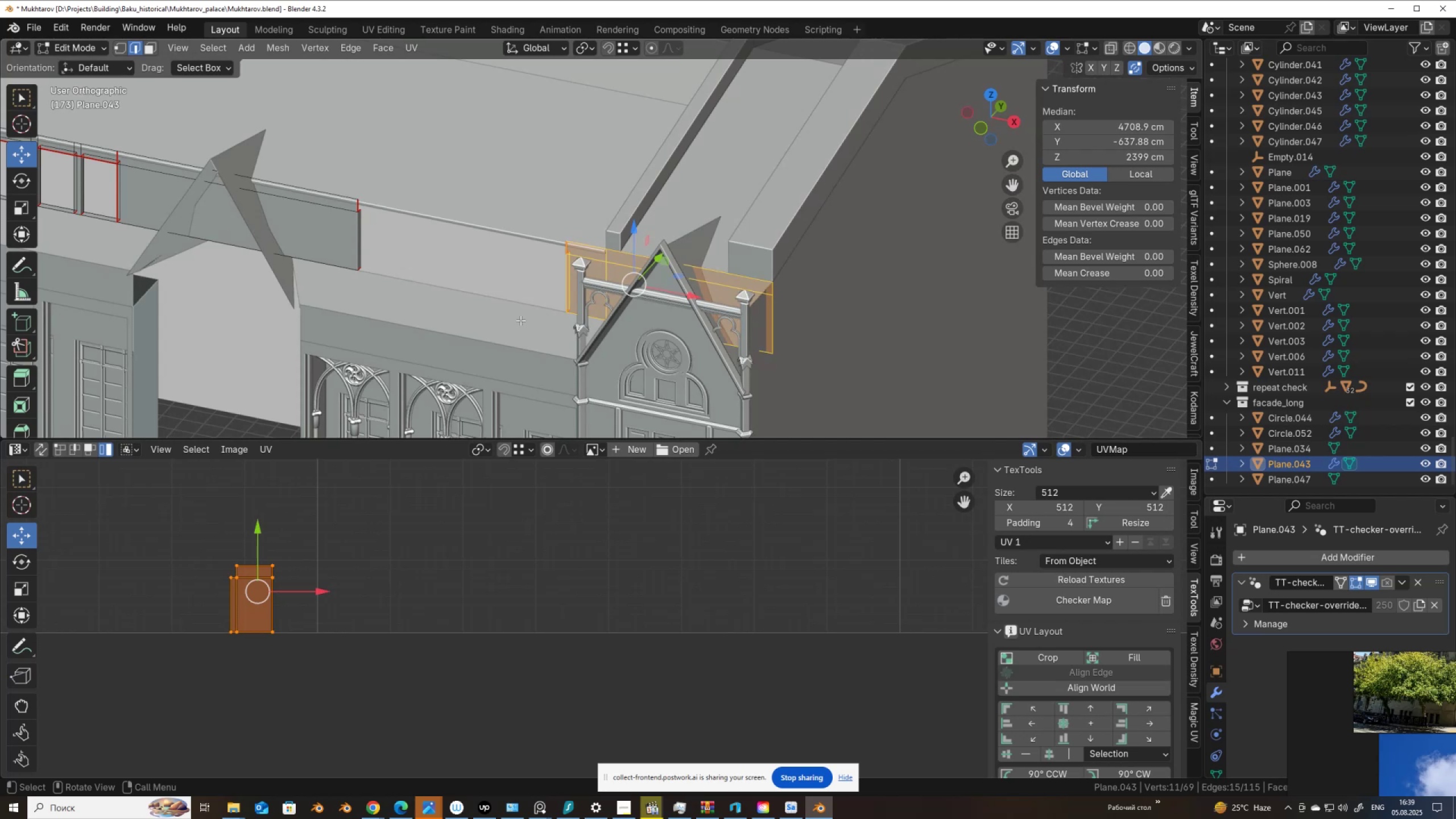 
key(U)
 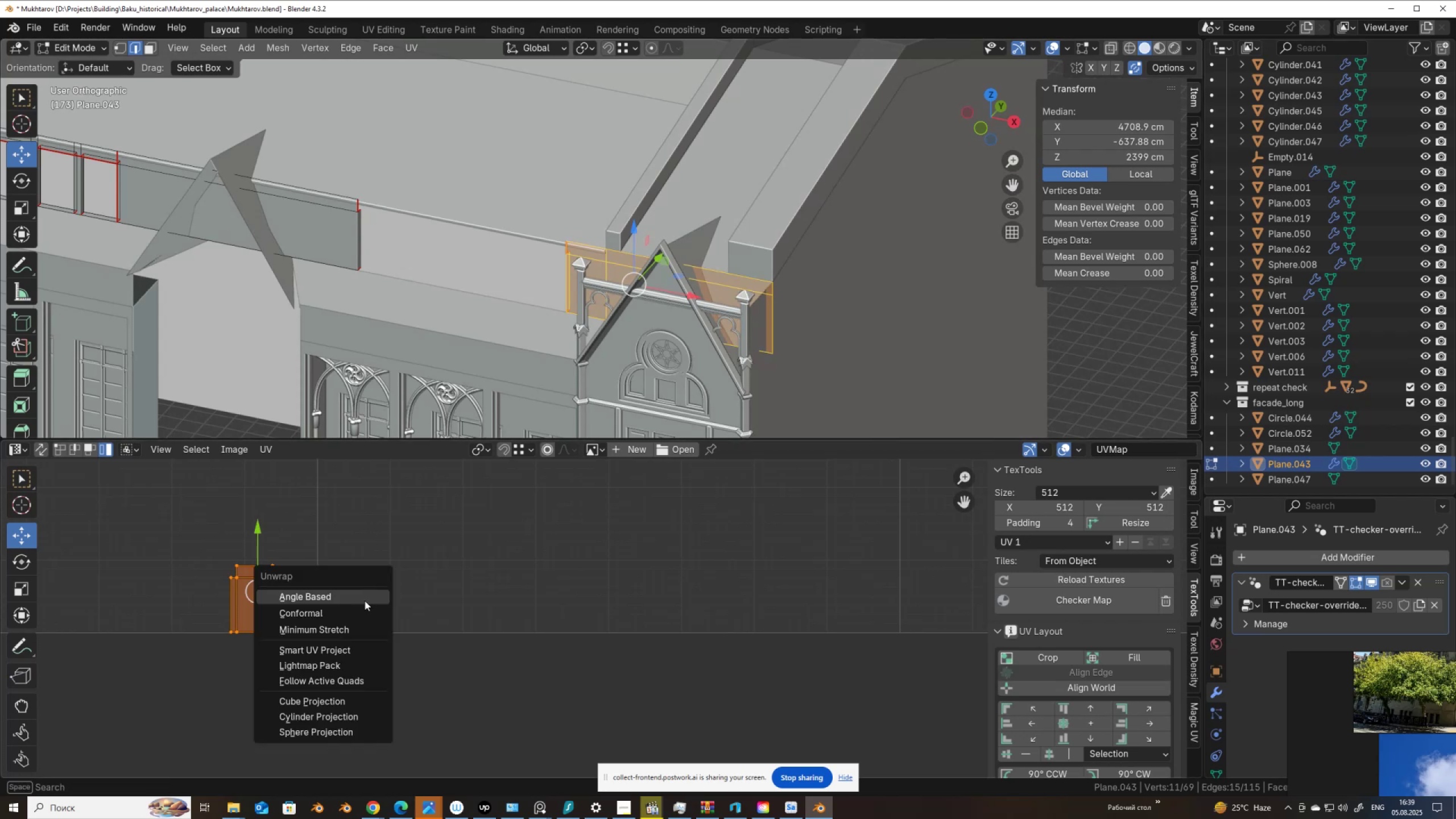 
left_click([365, 601])
 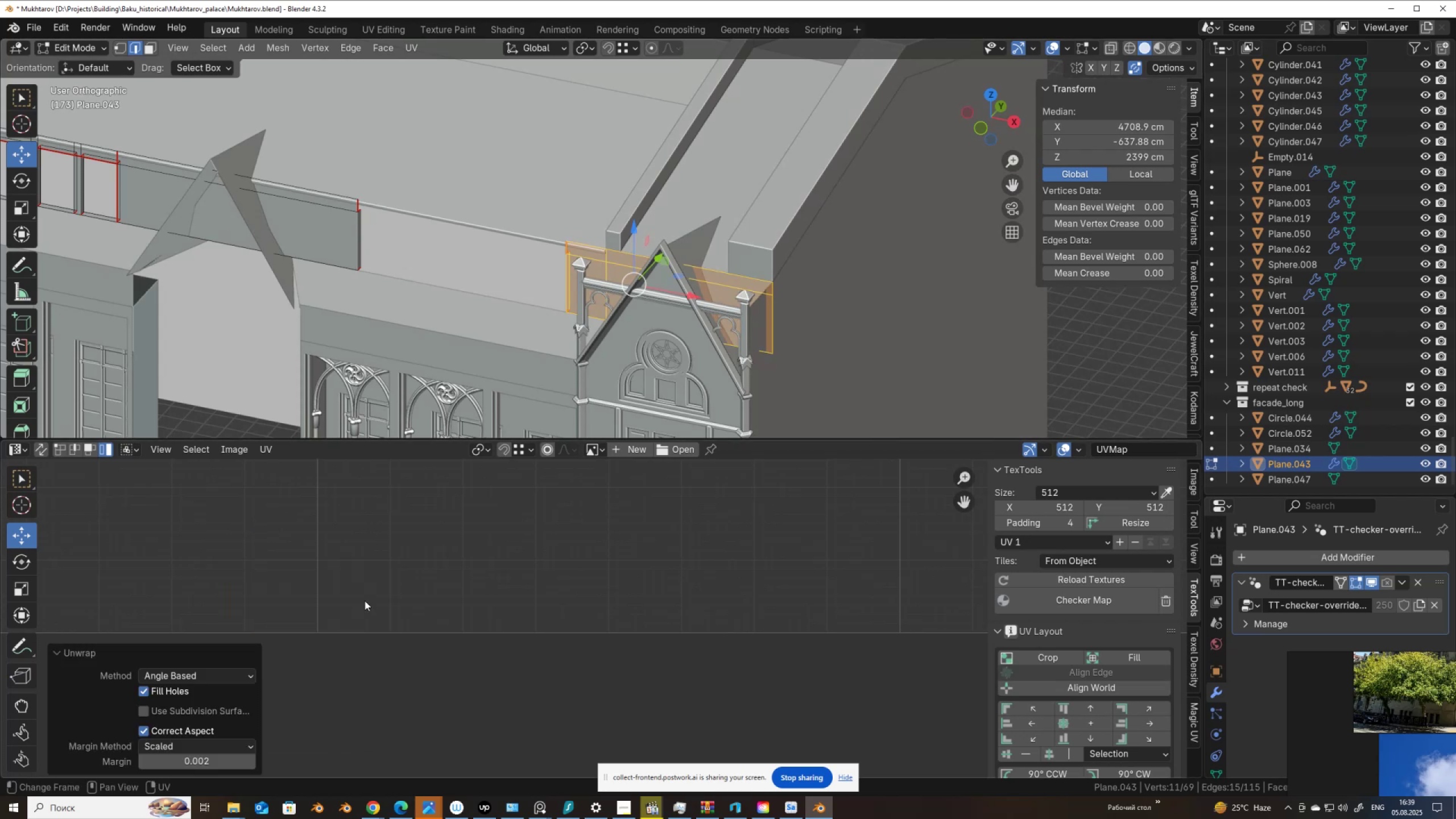 
scroll: coordinate [421, 606], scroll_direction: down, amount: 7.0
 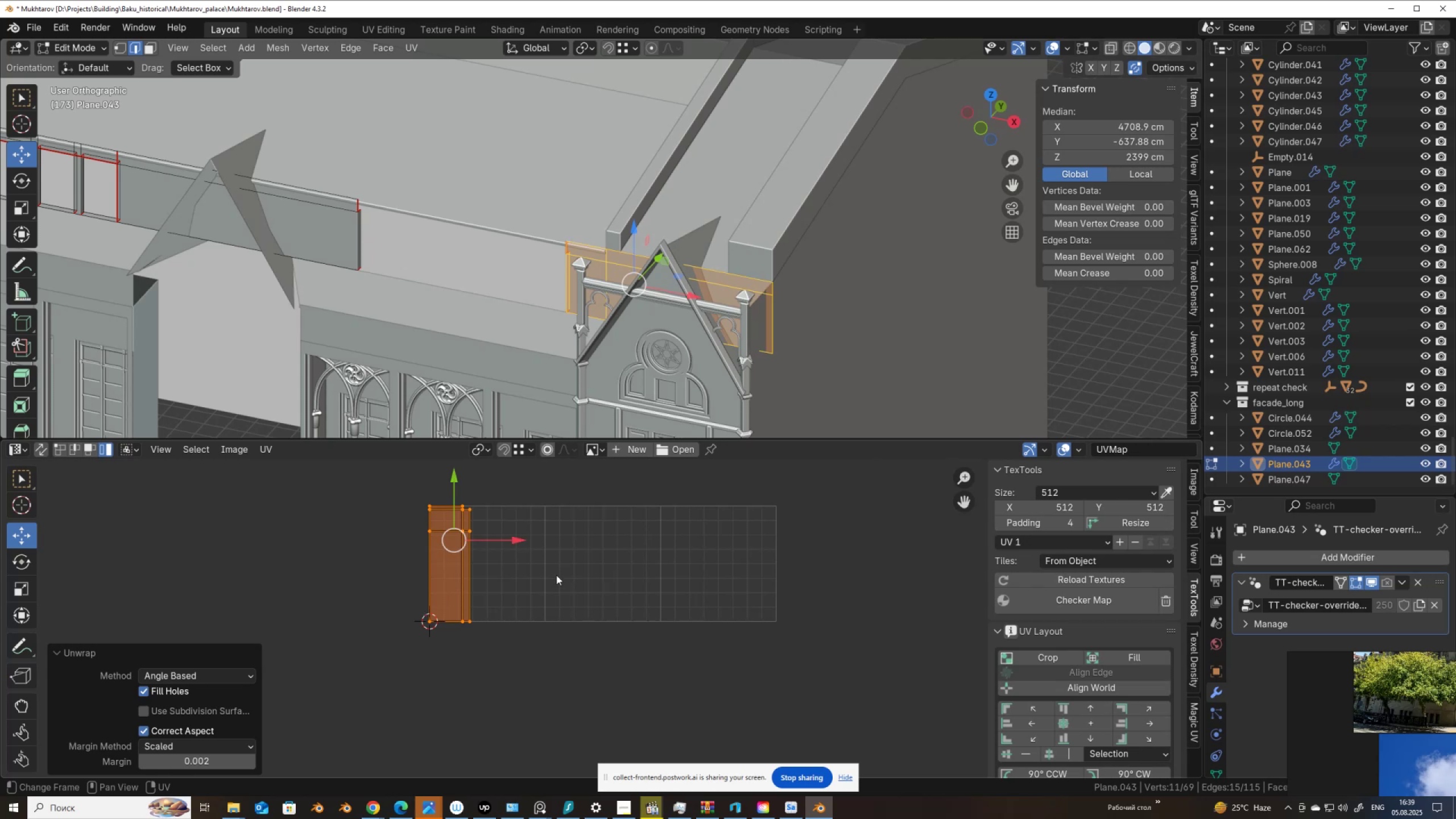 
key(R)
 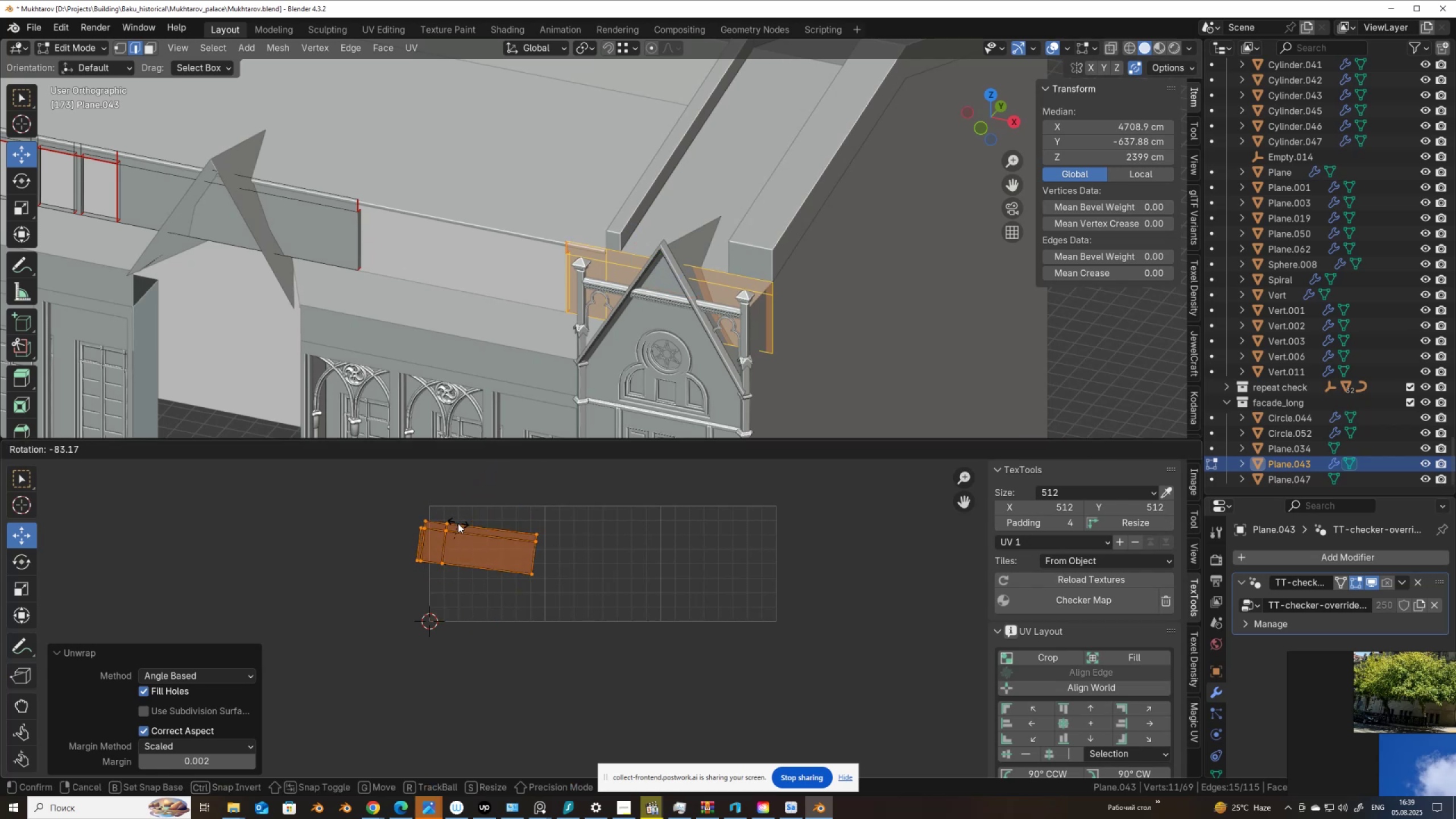 
hold_key(key=ControlLeft, duration=0.68)
left_click([456, 519])
 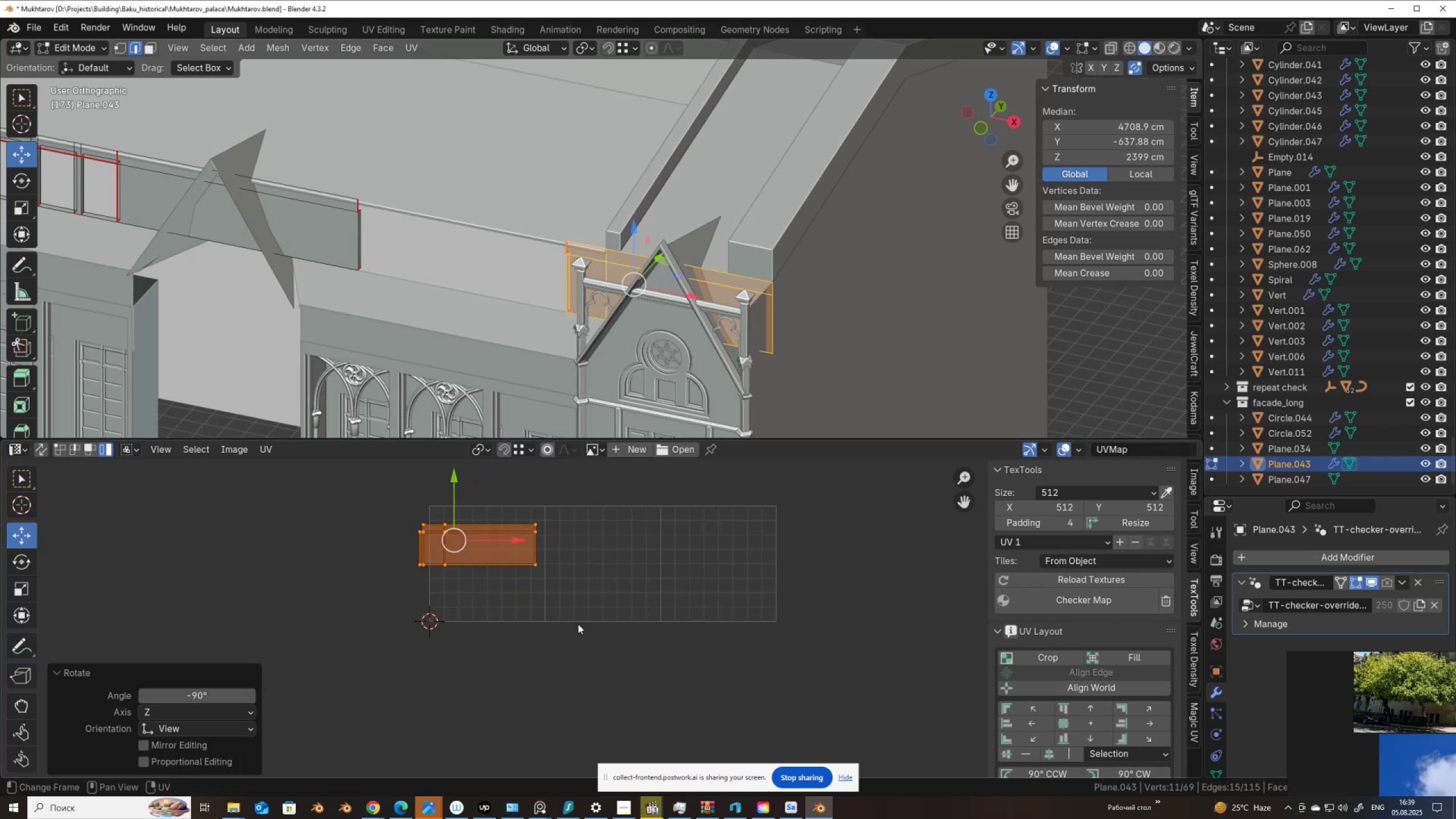 
key(S)
 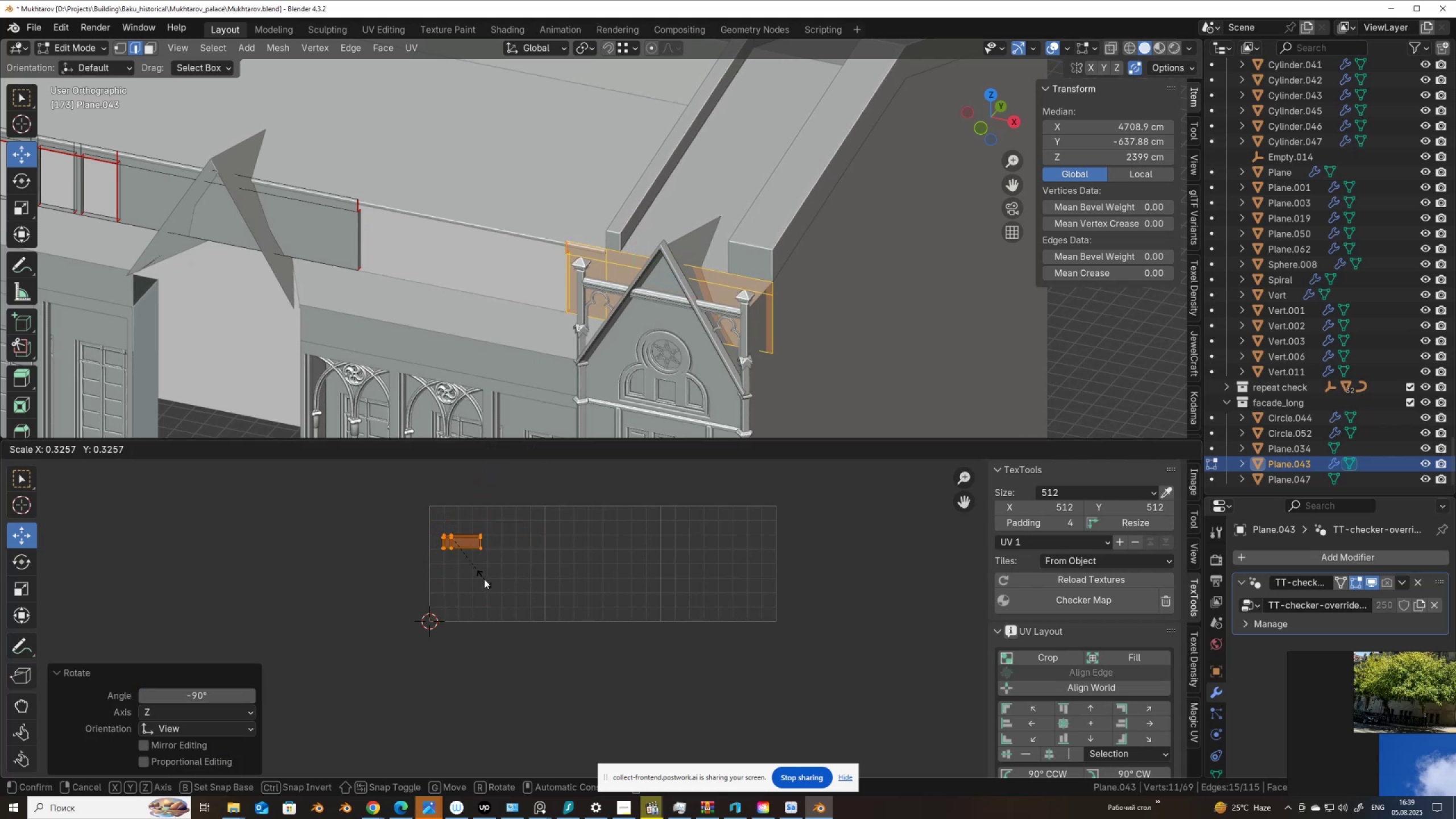 
left_click([484, 579])
 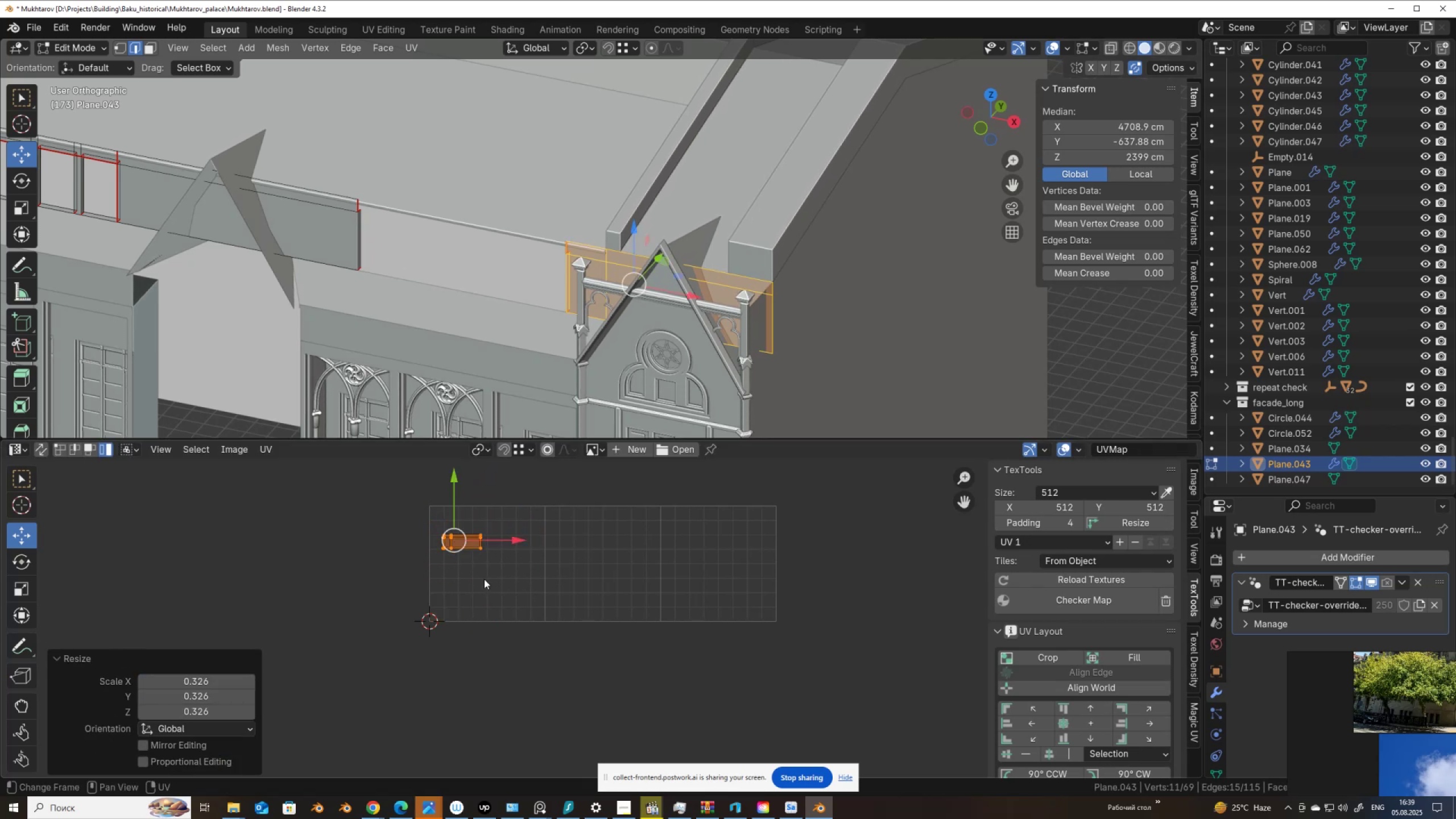 
key(G)
 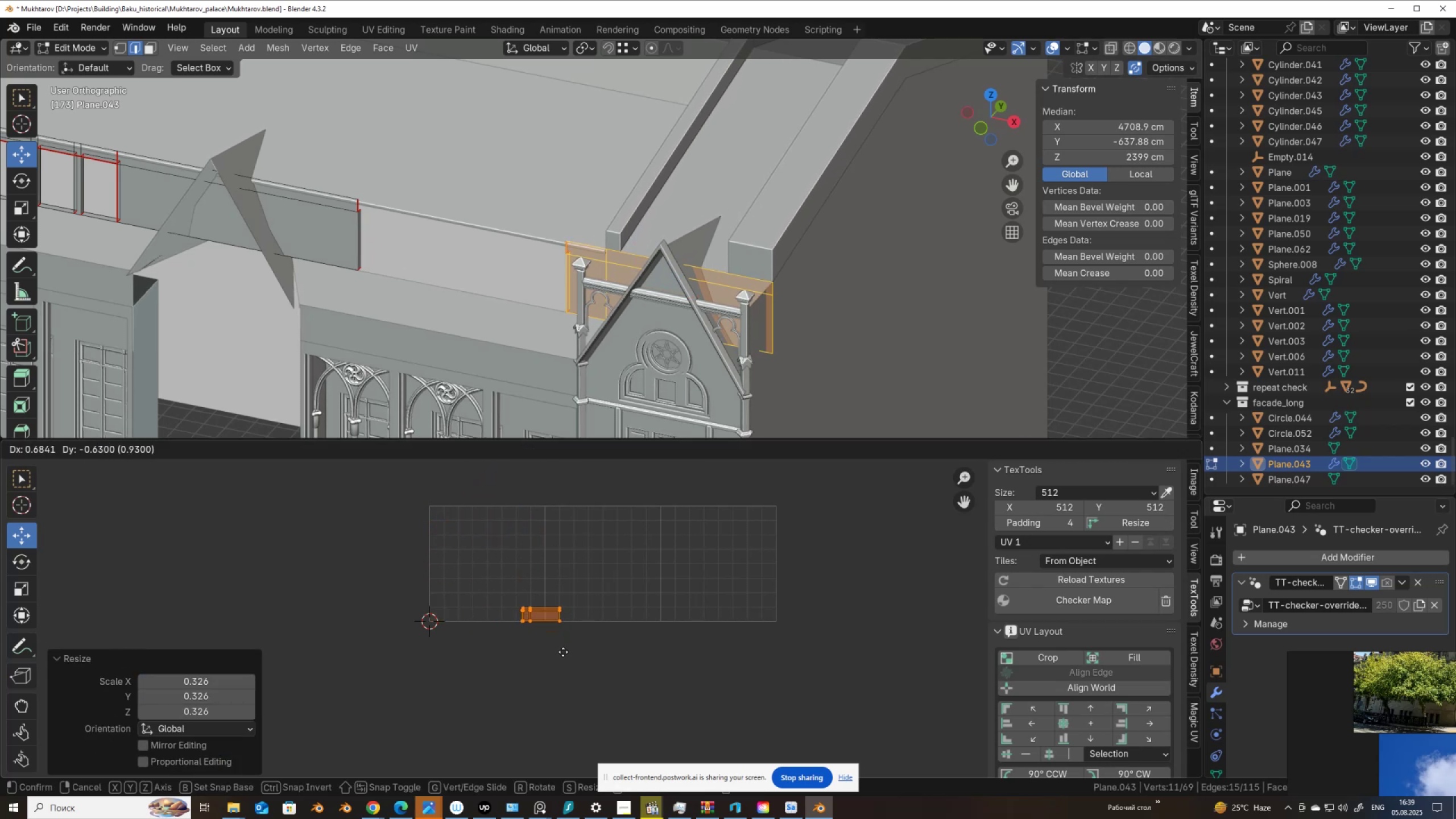 
left_click([561, 650])
 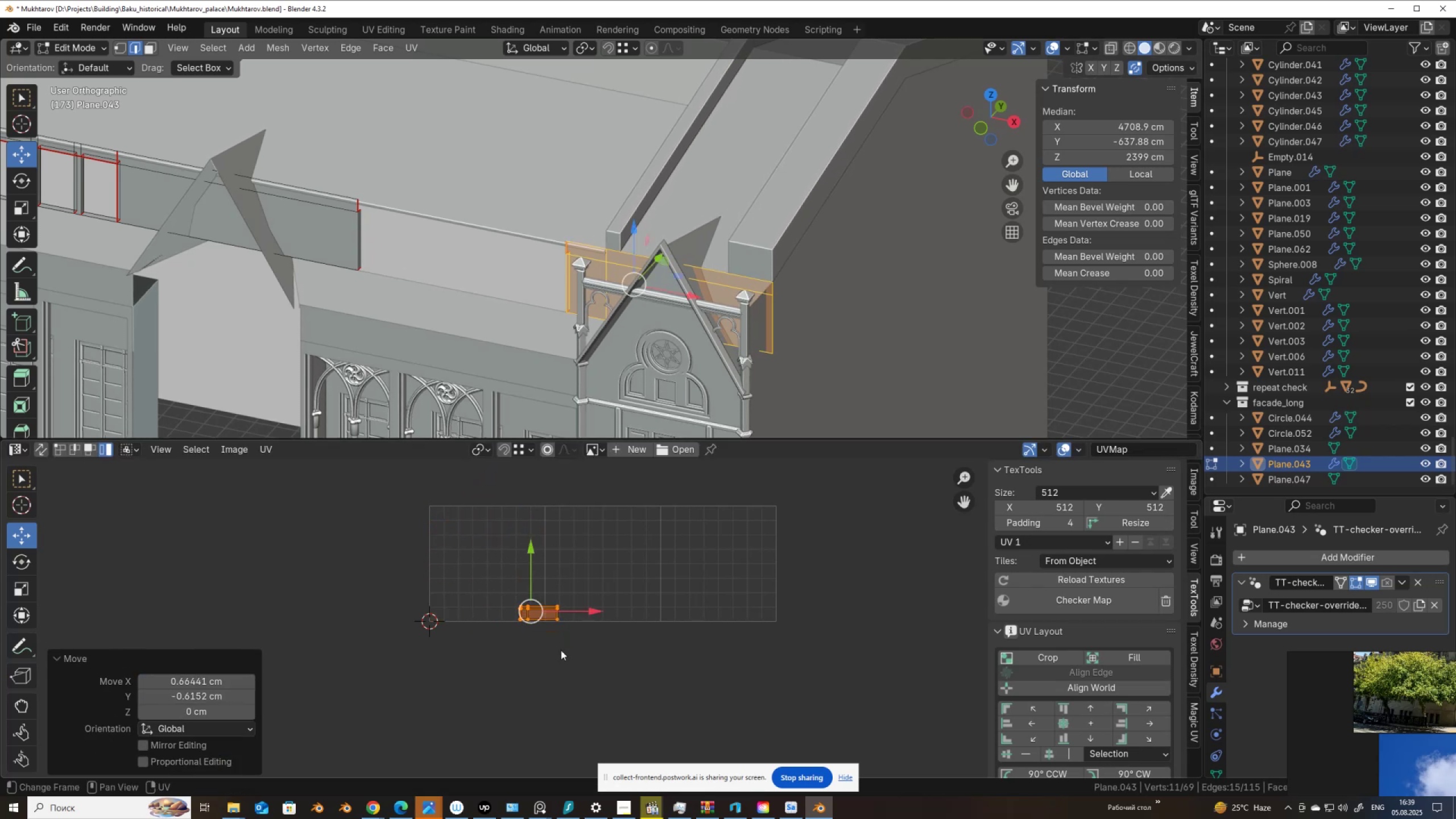 
scroll: coordinate [448, 667], scroll_direction: up, amount: 9.0
 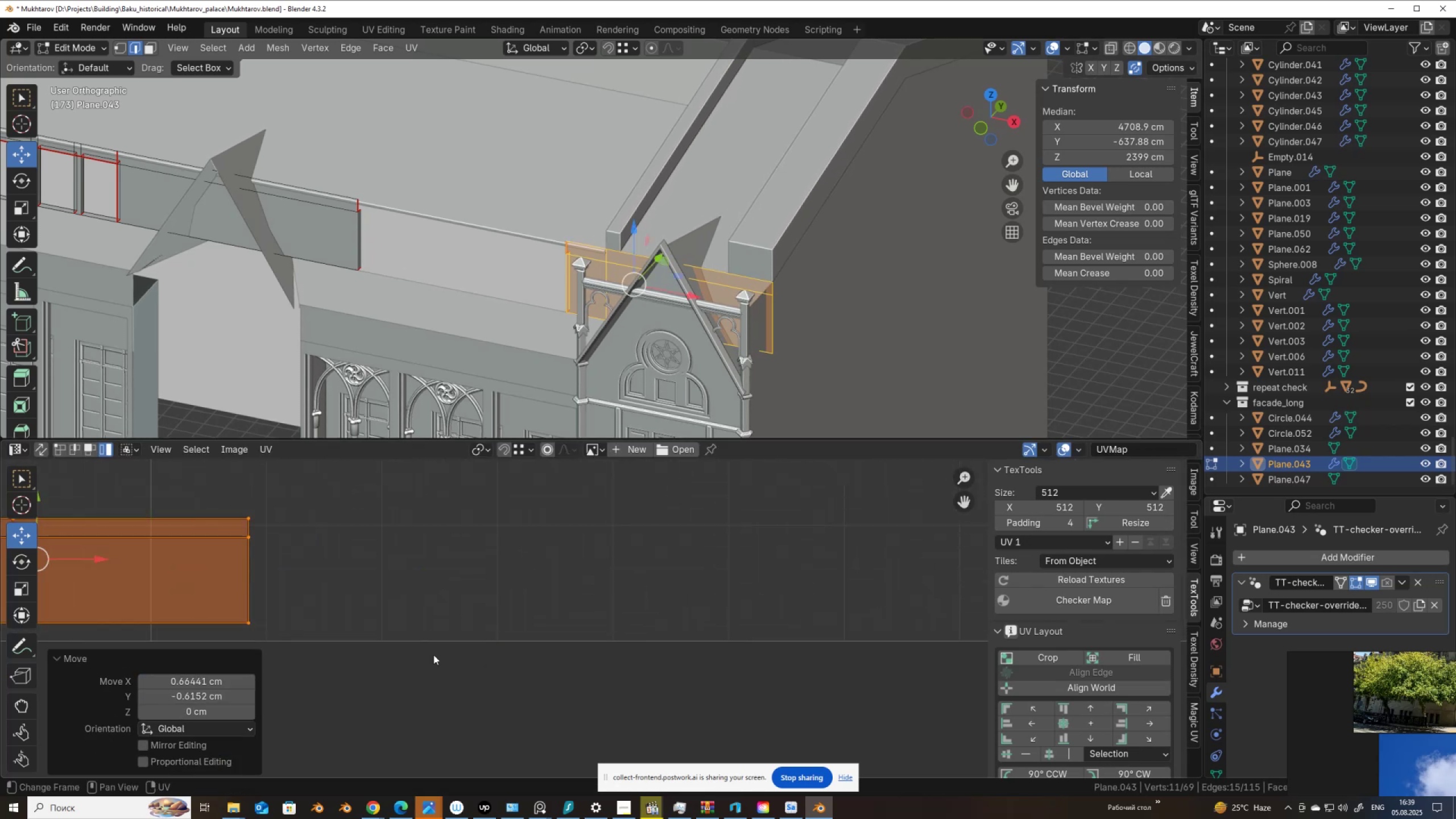 
hold_key(key=ShiftLeft, duration=0.46)
 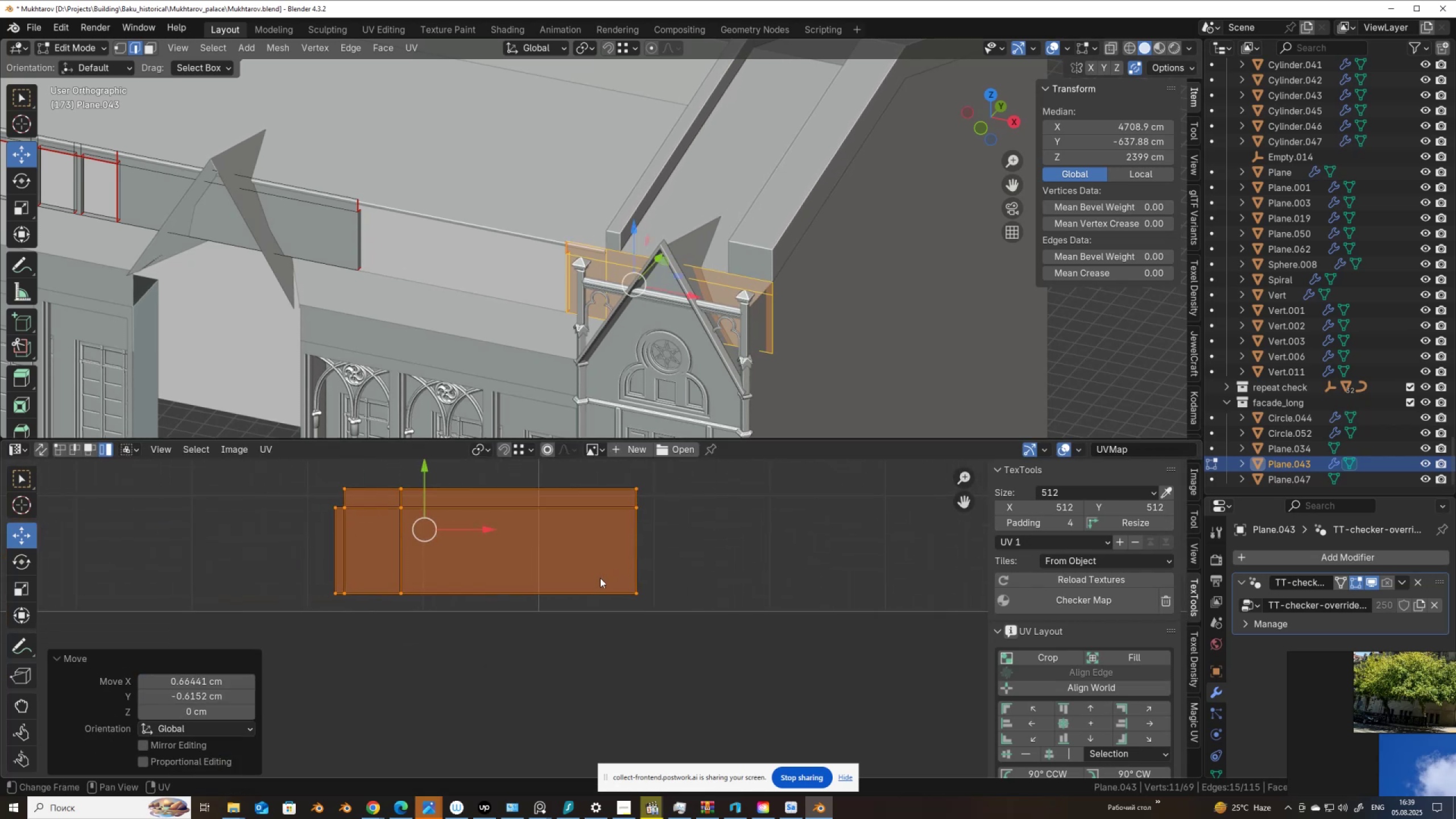 
key(H)
 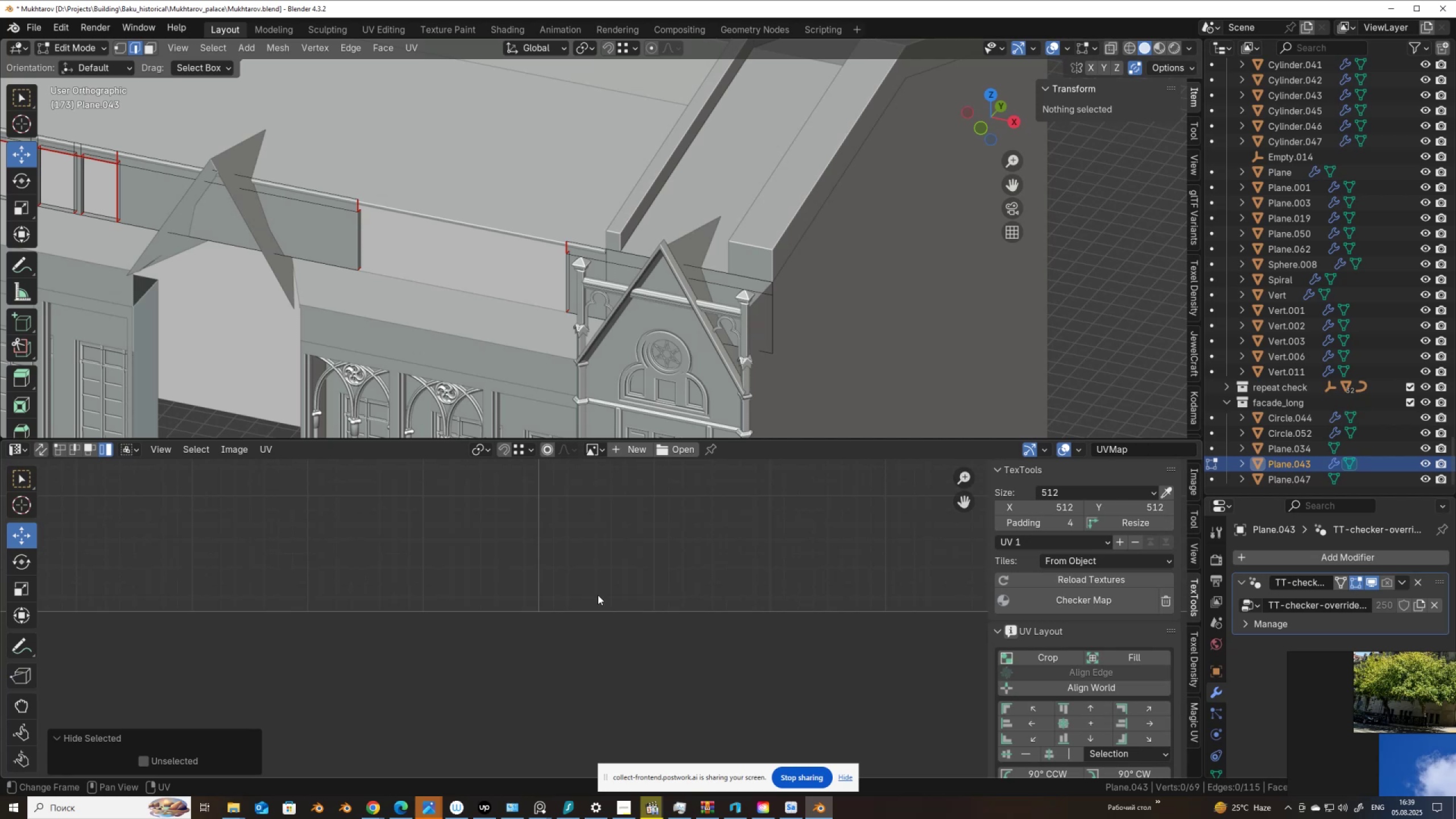 
key(Control+ControlLeft)
 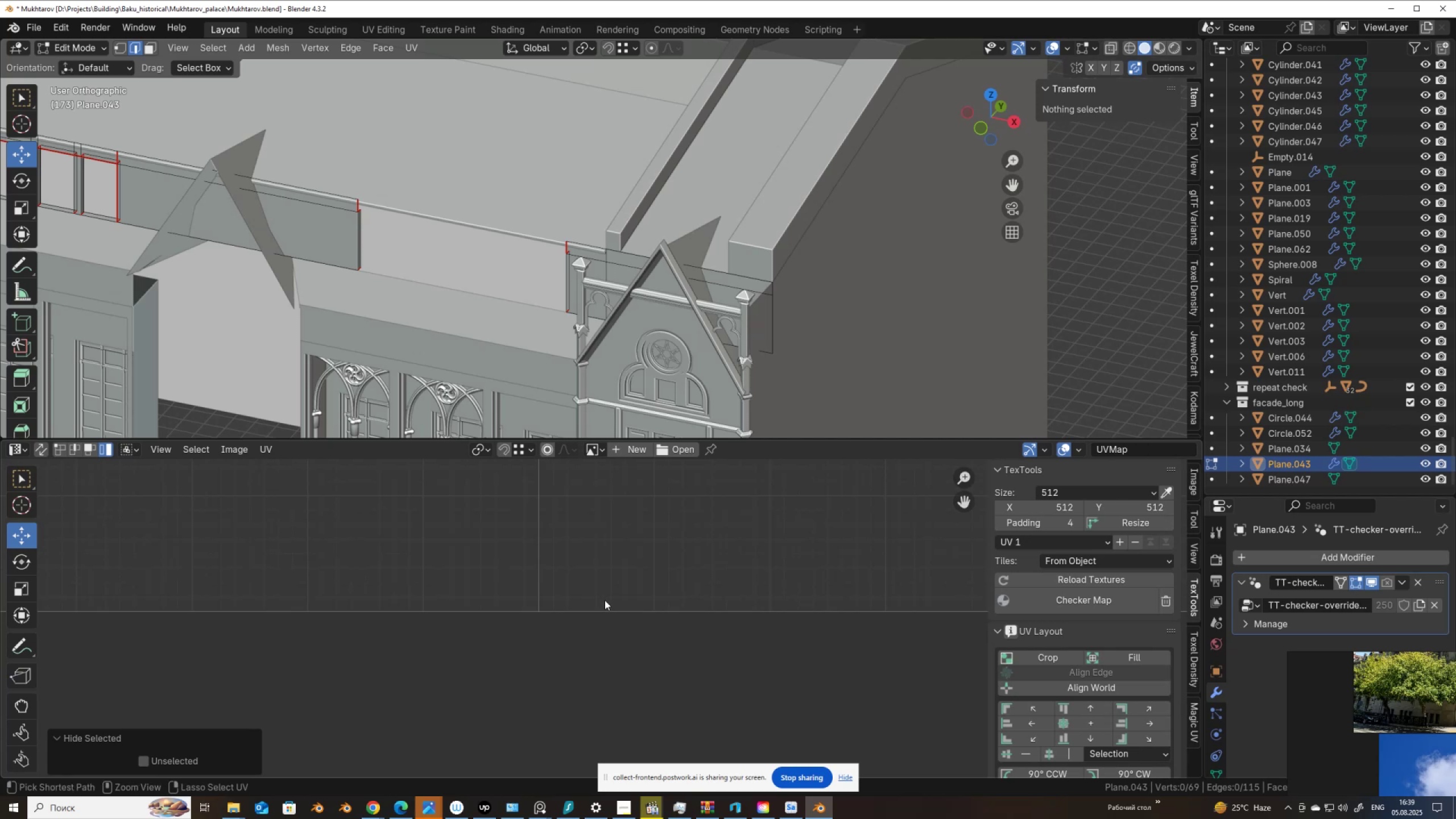 
key(Control+Z)
 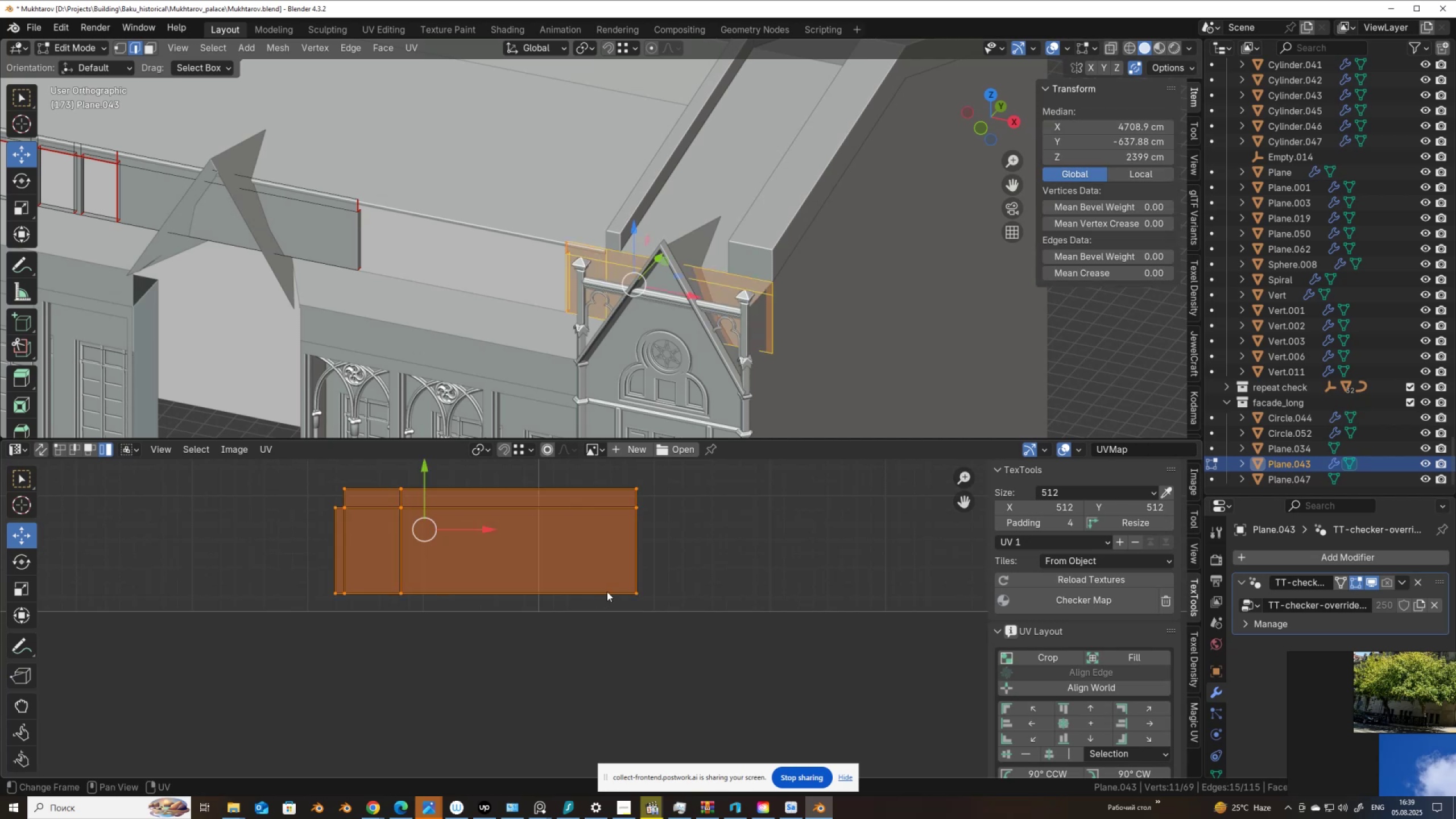 
key(G)
 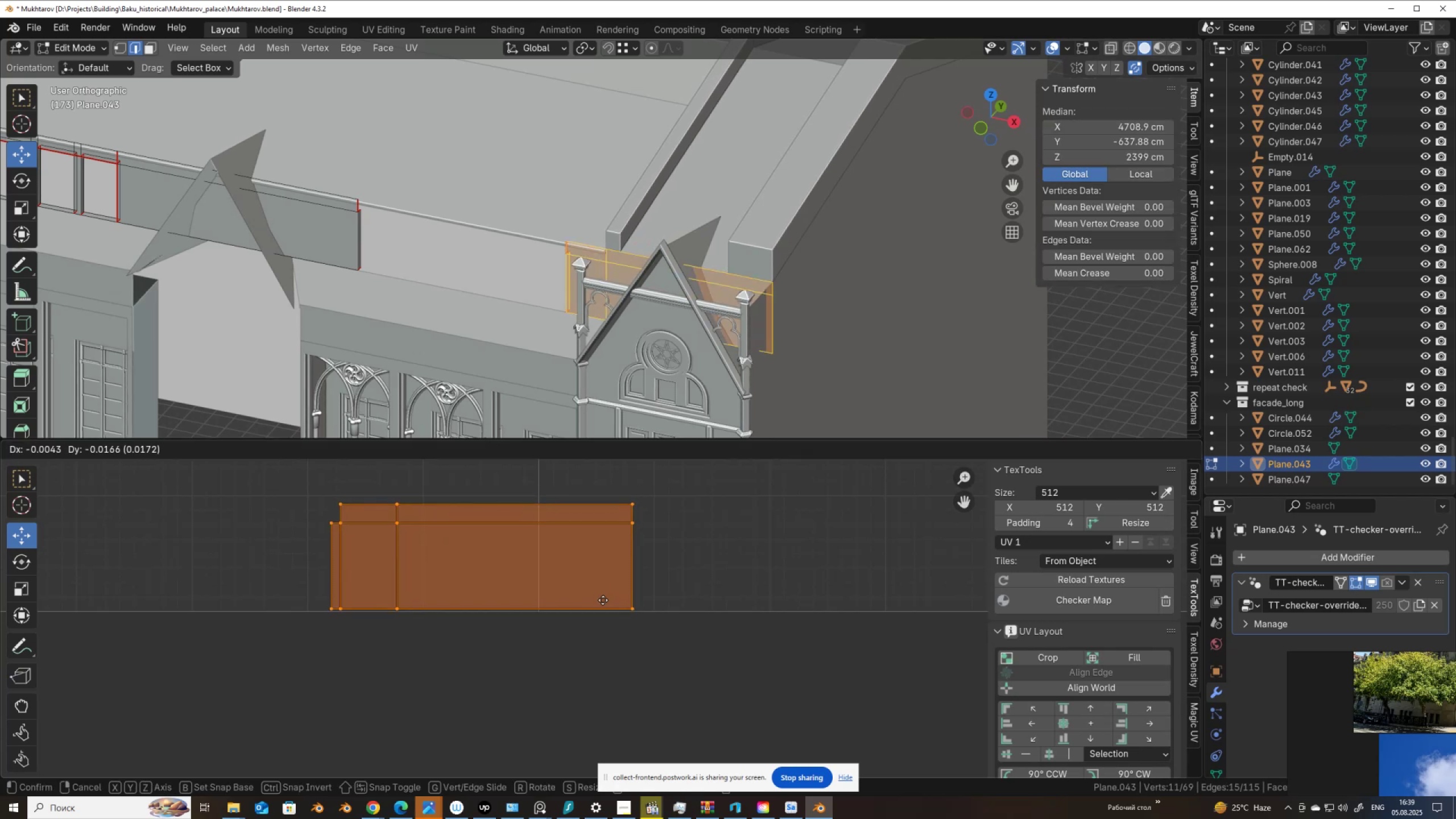 
left_click([603, 599])
 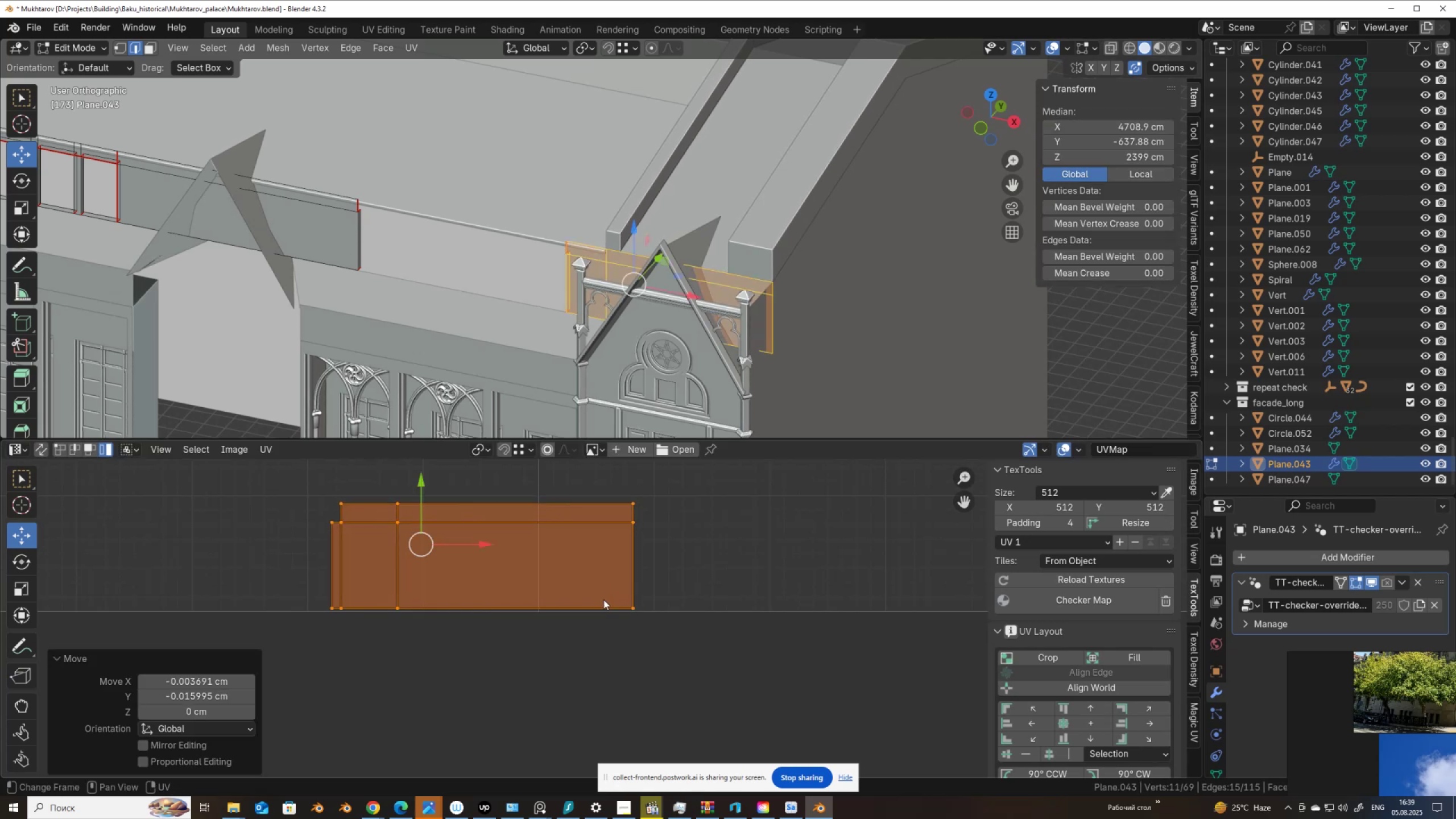 
scroll: coordinate [606, 588], scroll_direction: down, amount: 10.0
 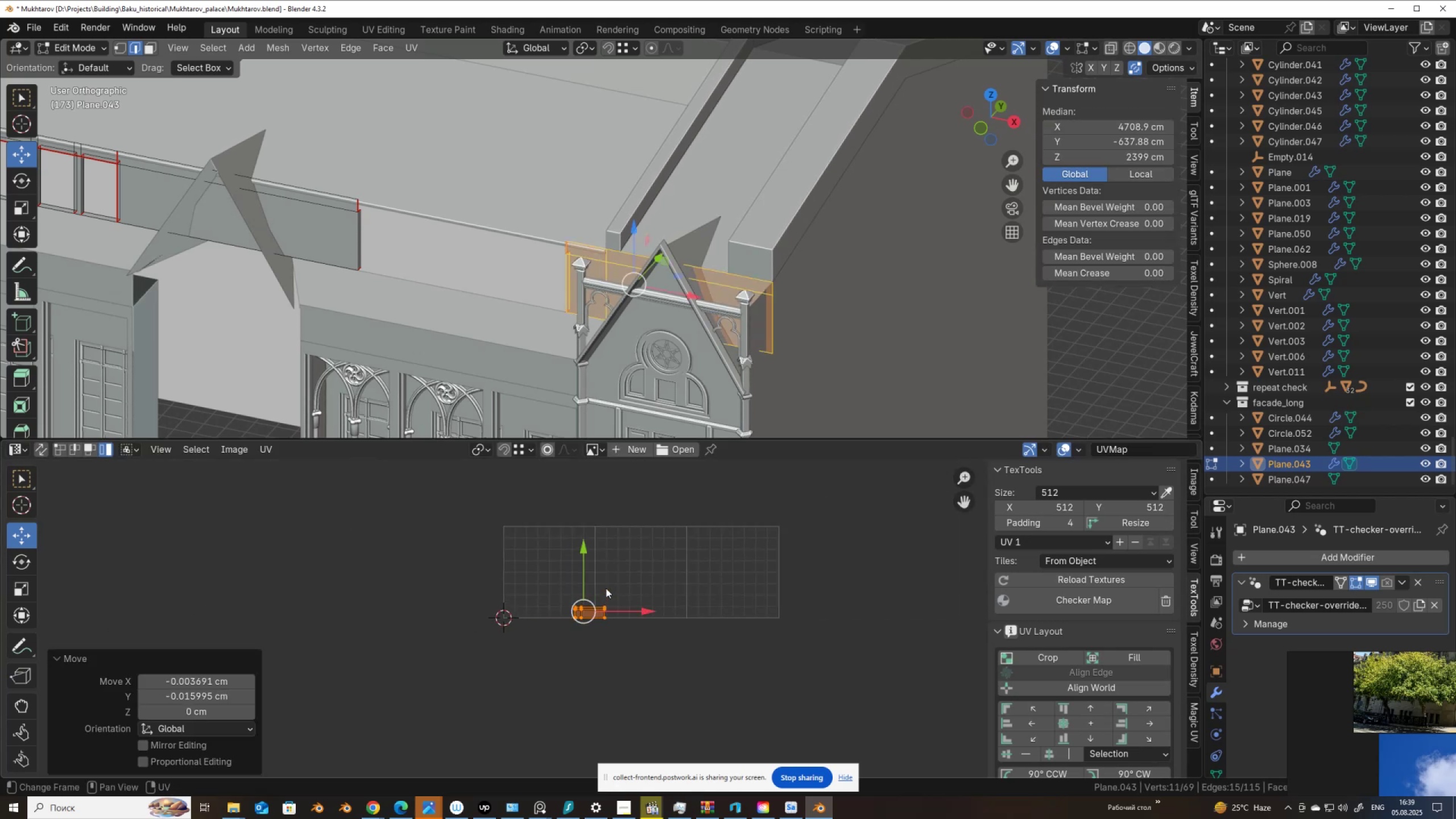 
scroll: coordinate [606, 588], scroll_direction: up, amount: 1.0
 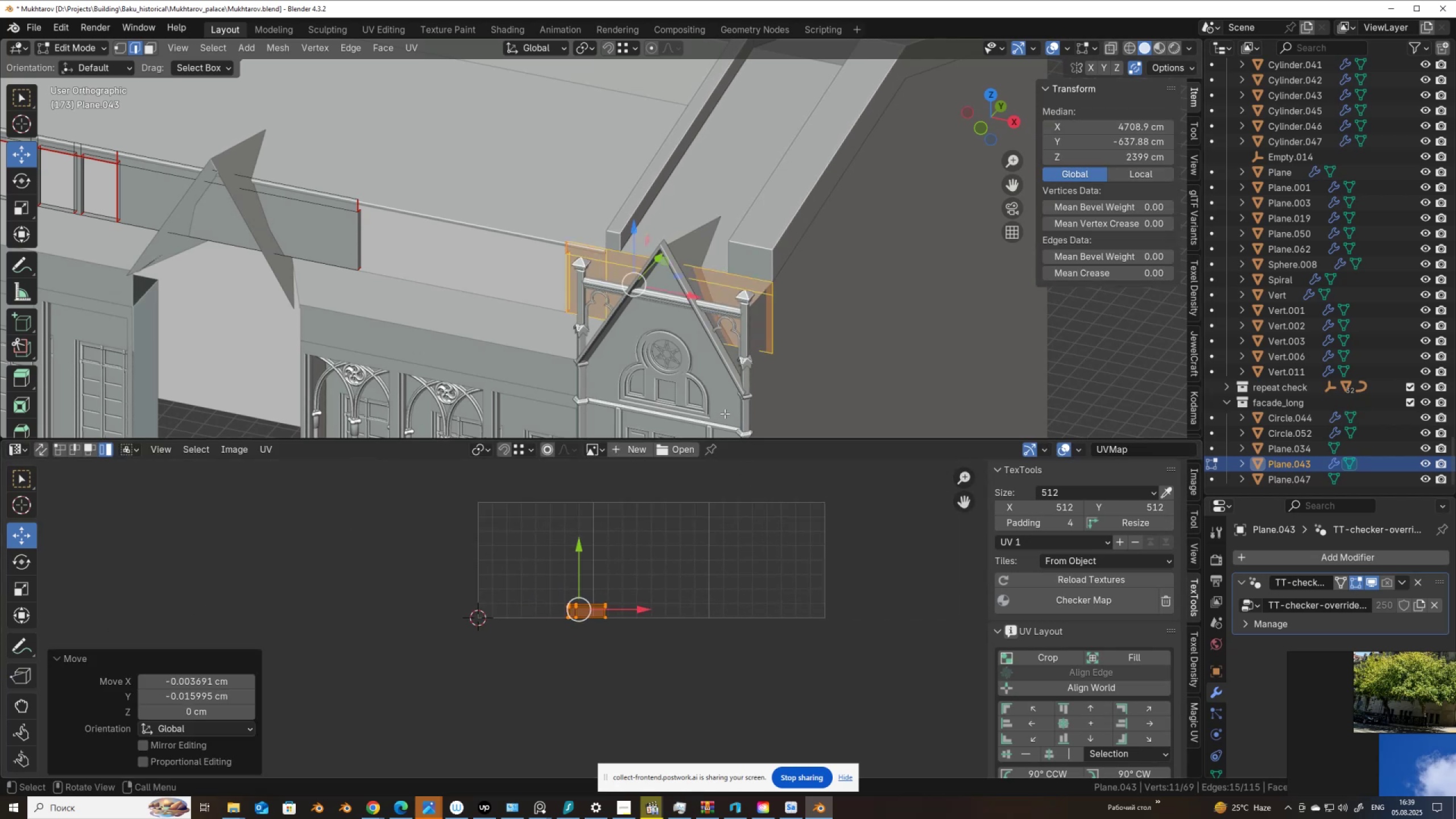 
key(Tab)
 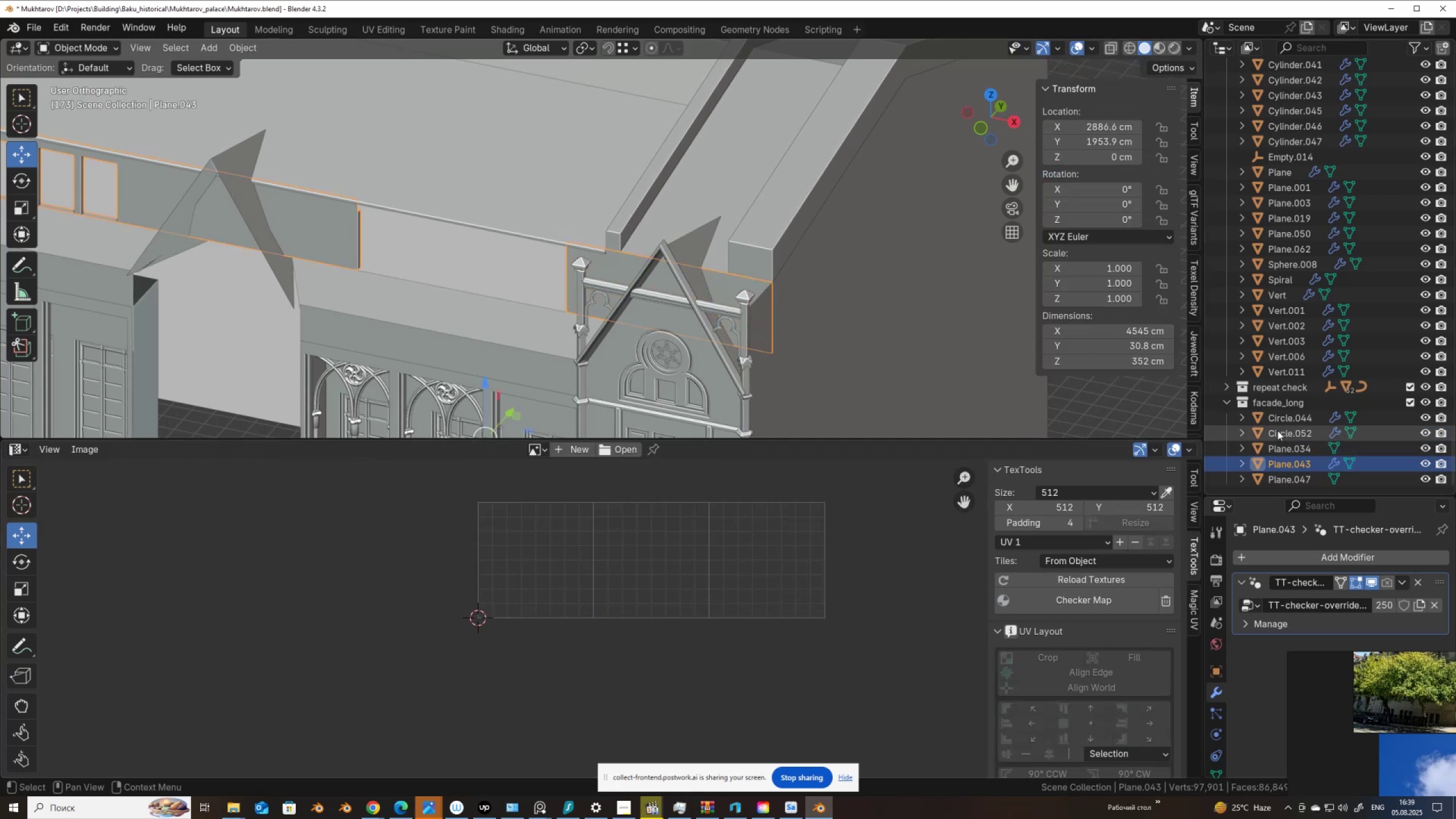 
left_click([1281, 420])
 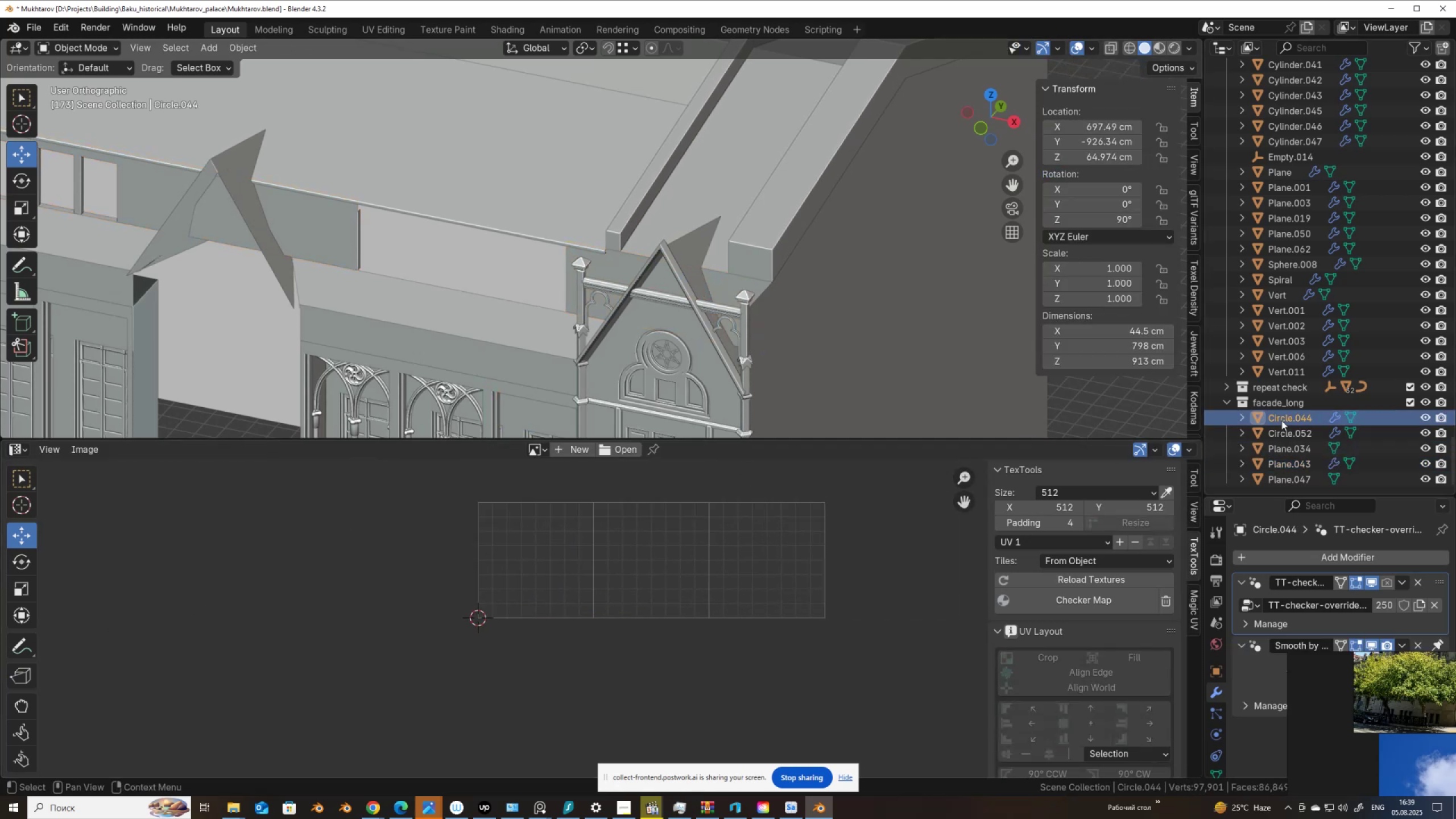 
hold_key(key=ShiftLeft, duration=0.66)
left_click([1288, 479])
 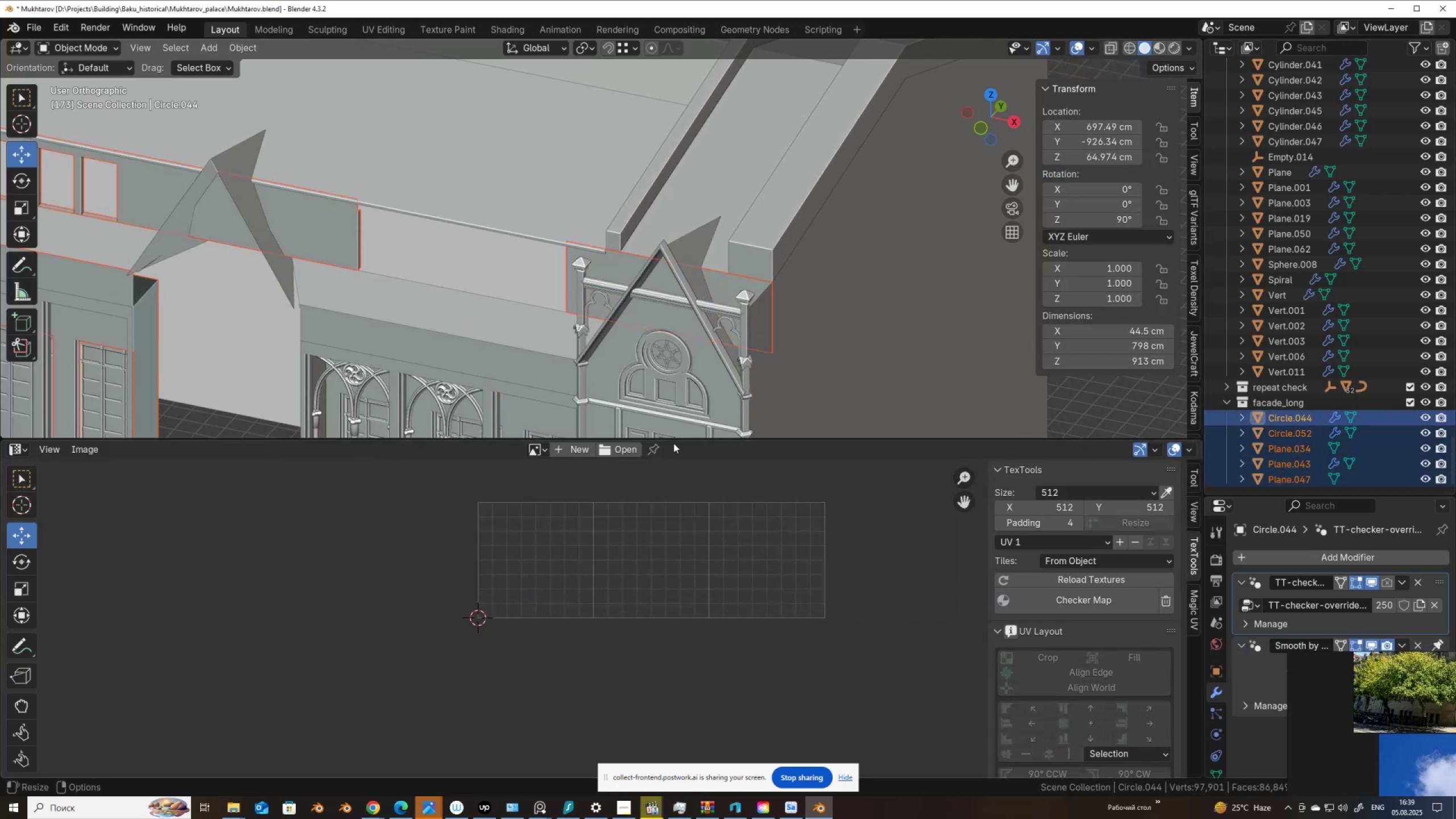 
key(Tab)
 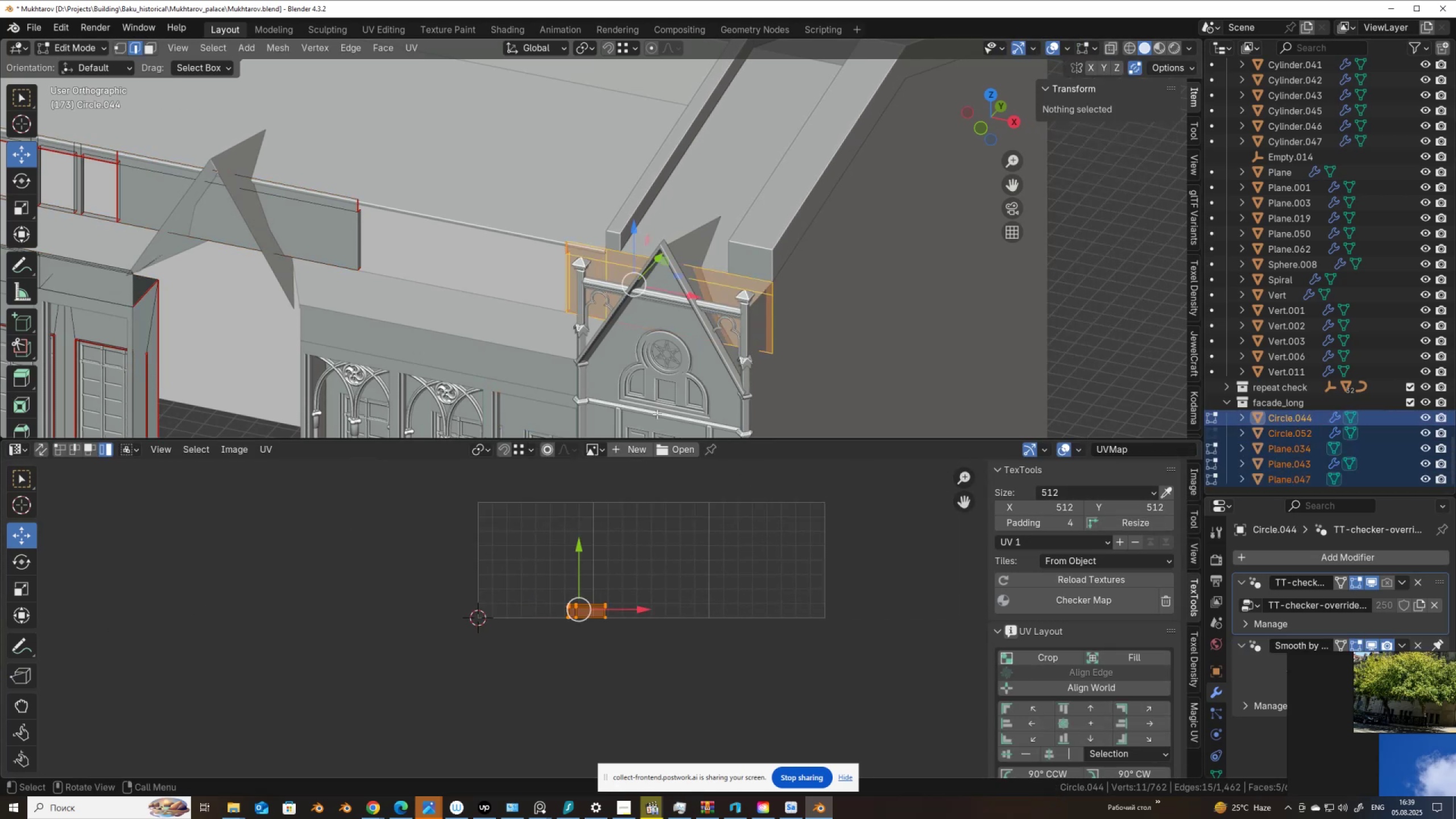 
scroll: coordinate [582, 684], scroll_direction: up, amount: 6.0
 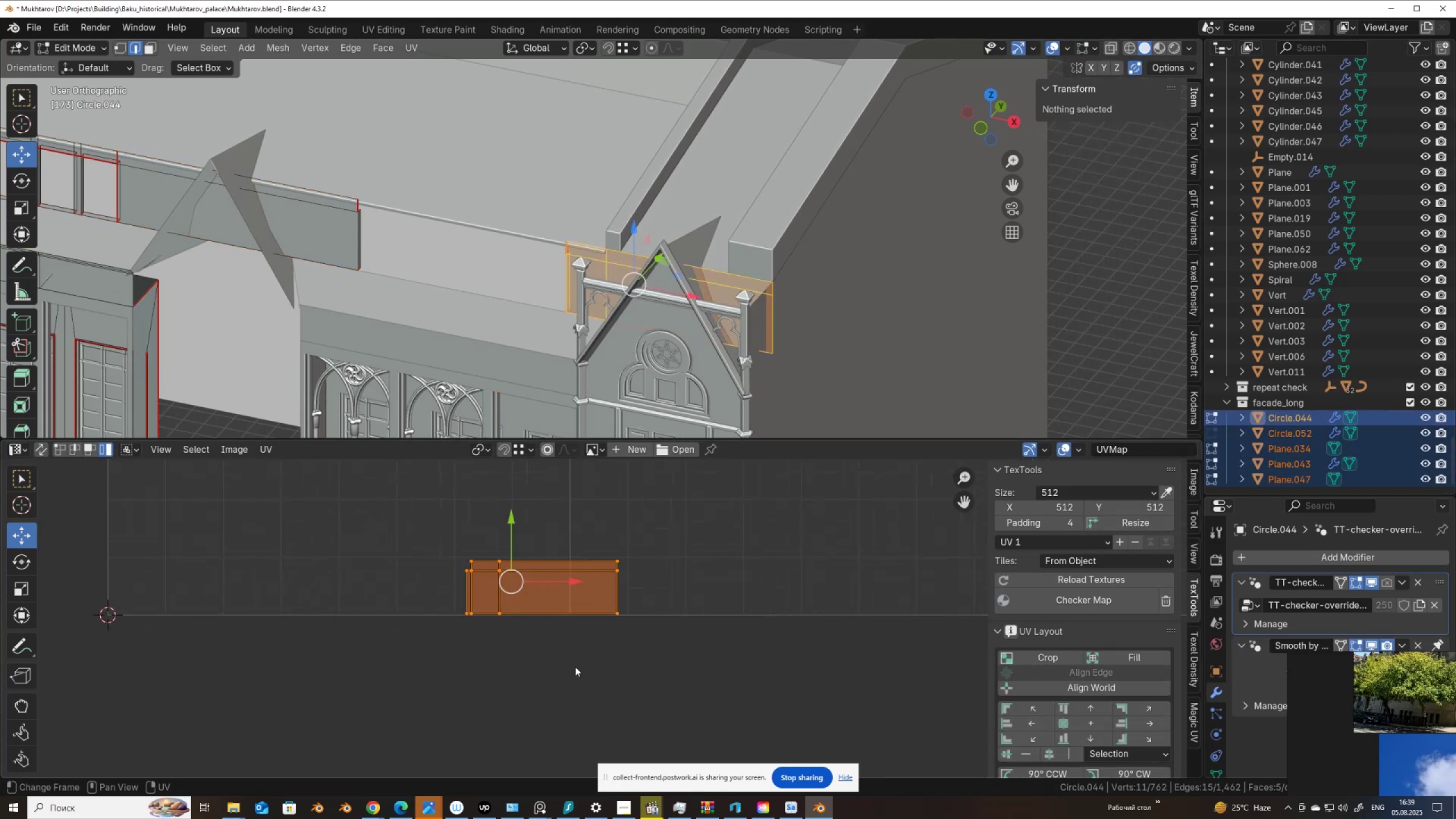 
scroll: coordinate [575, 667], scroll_direction: down, amount: 2.0
 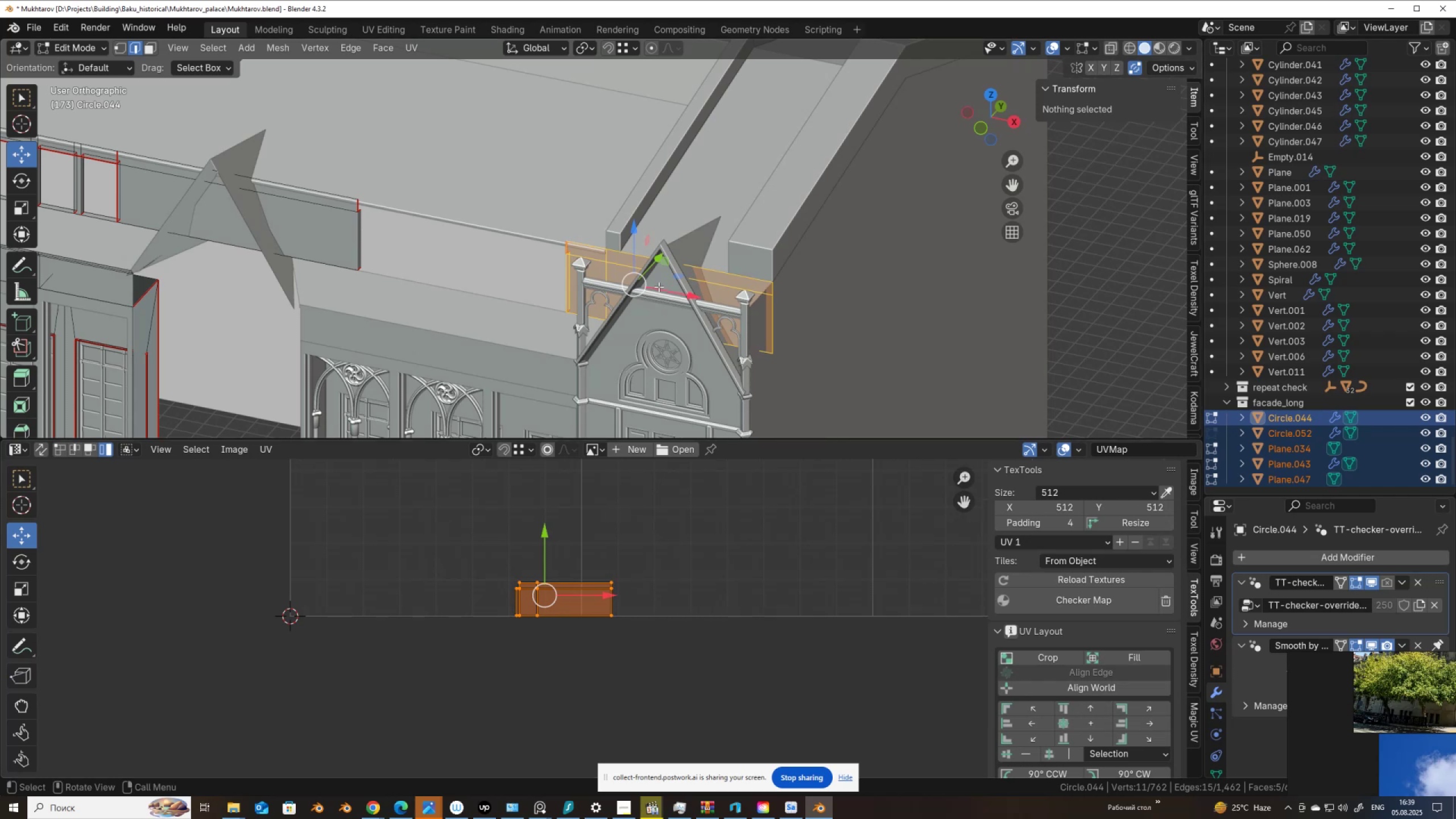 
key(A)
 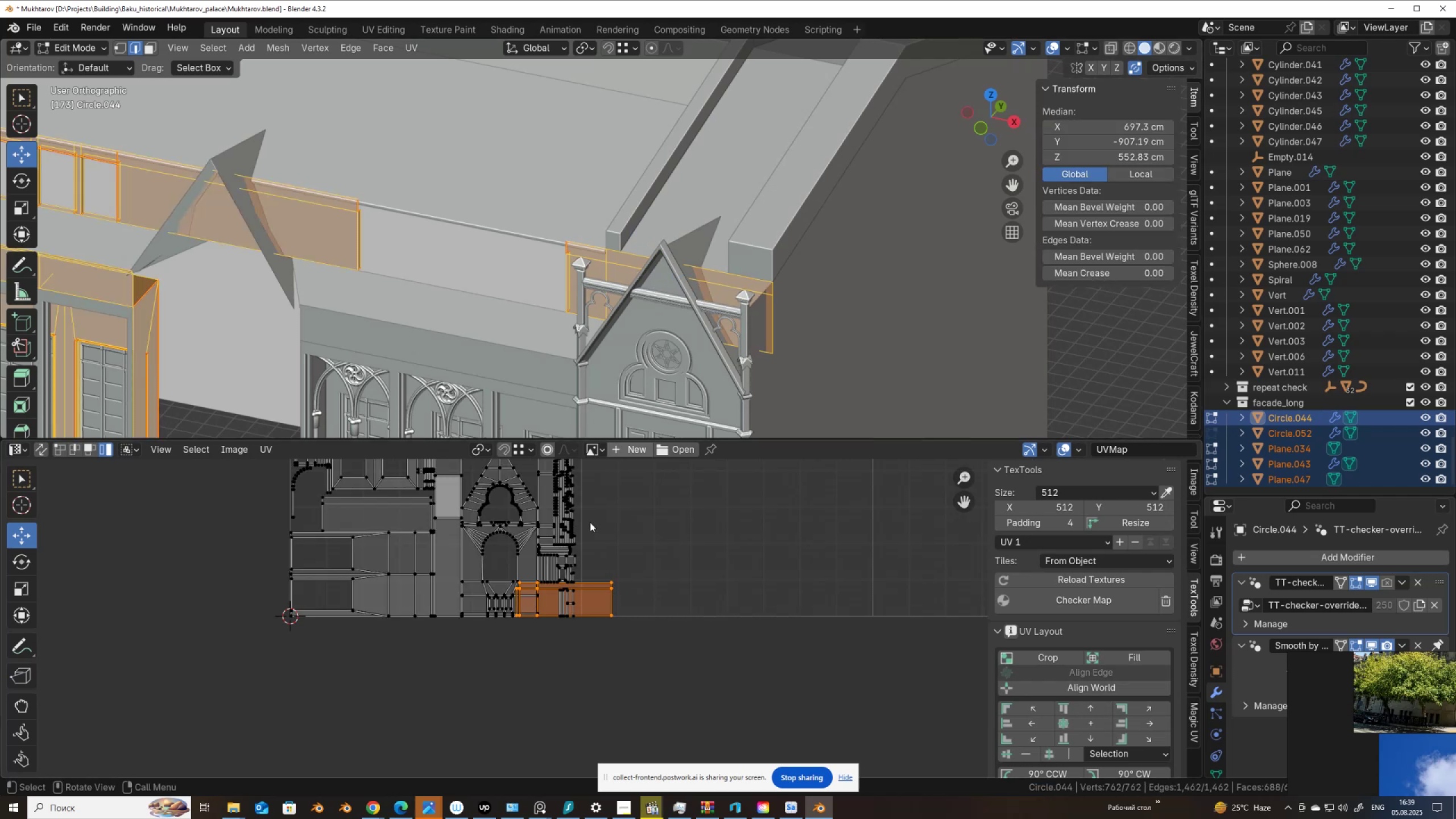 
scroll: coordinate [619, 670], scroll_direction: up, amount: 2.0
 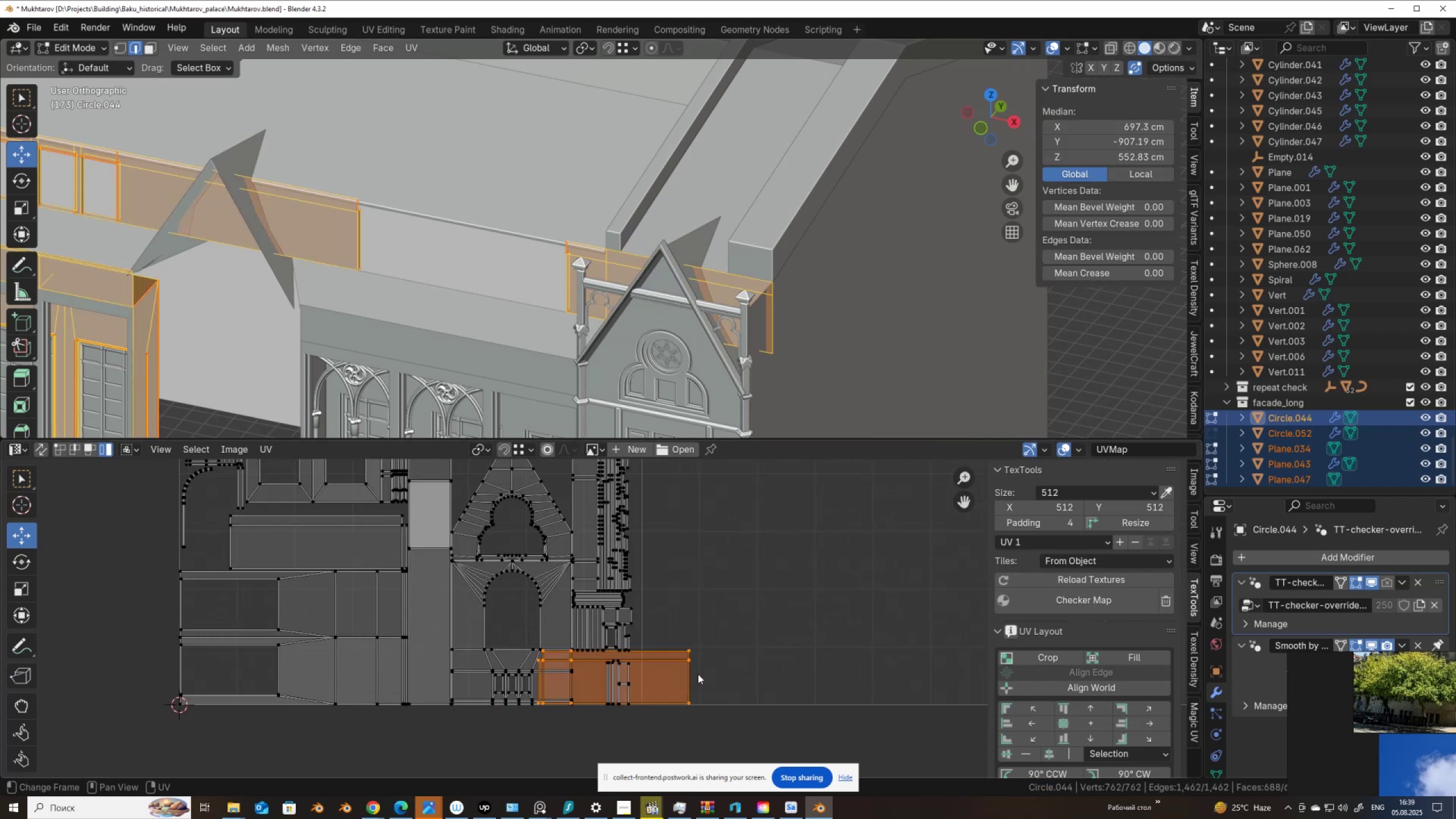 
left_click([698, 673])
 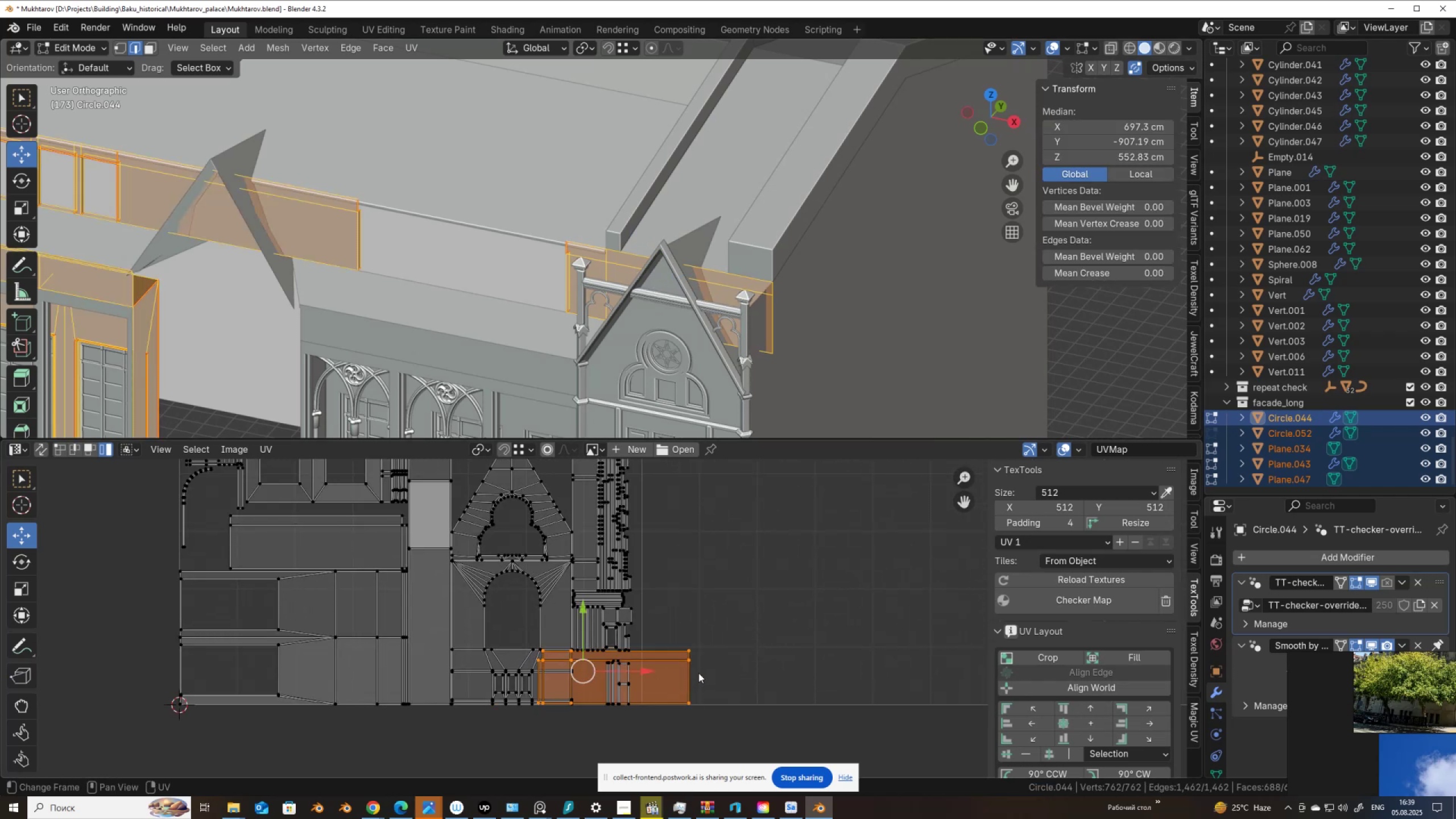 
scroll: coordinate [698, 673], scroll_direction: down, amount: 3.0
 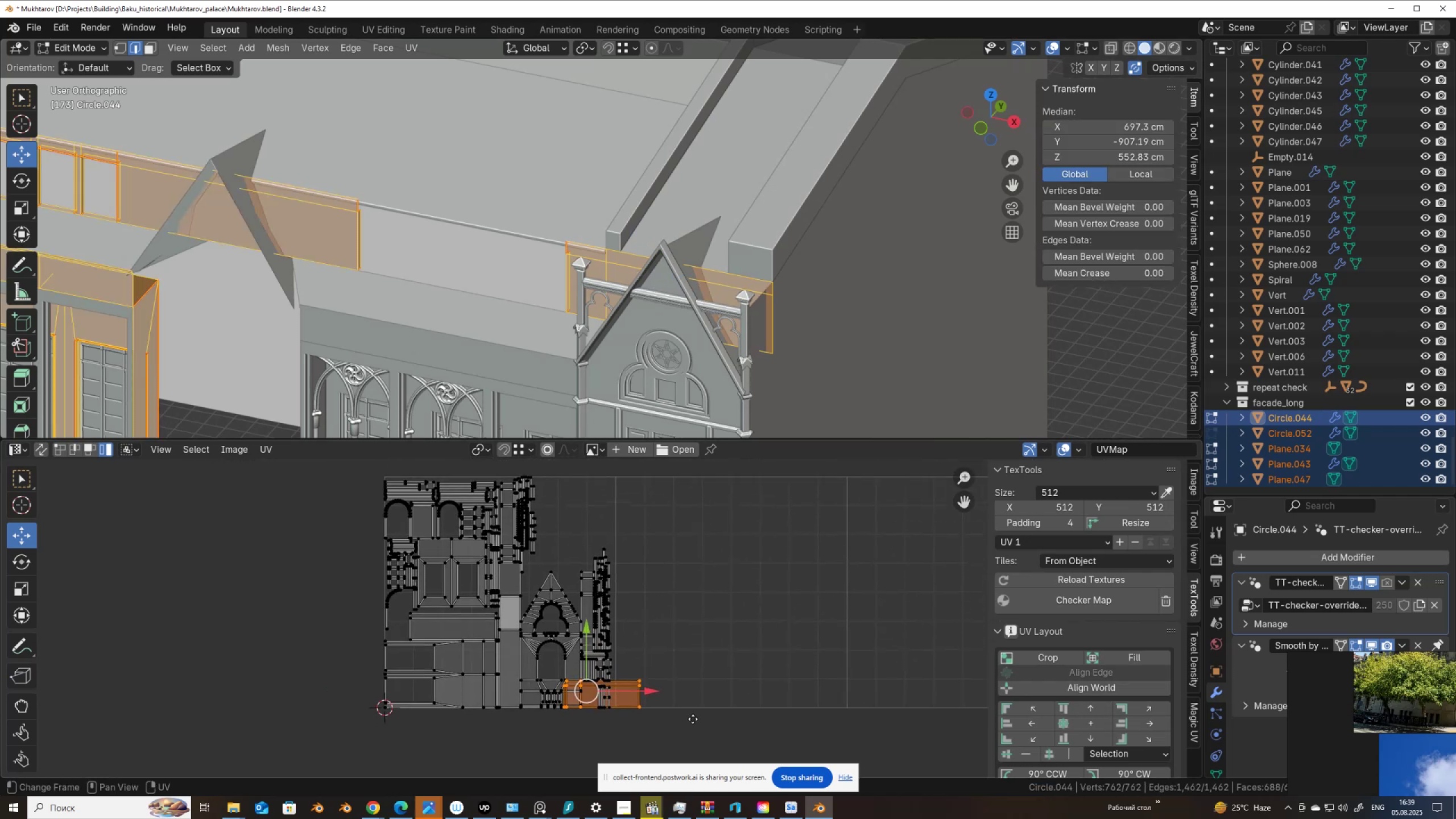 
scroll: coordinate [692, 719], scroll_direction: up, amount: 1.0
 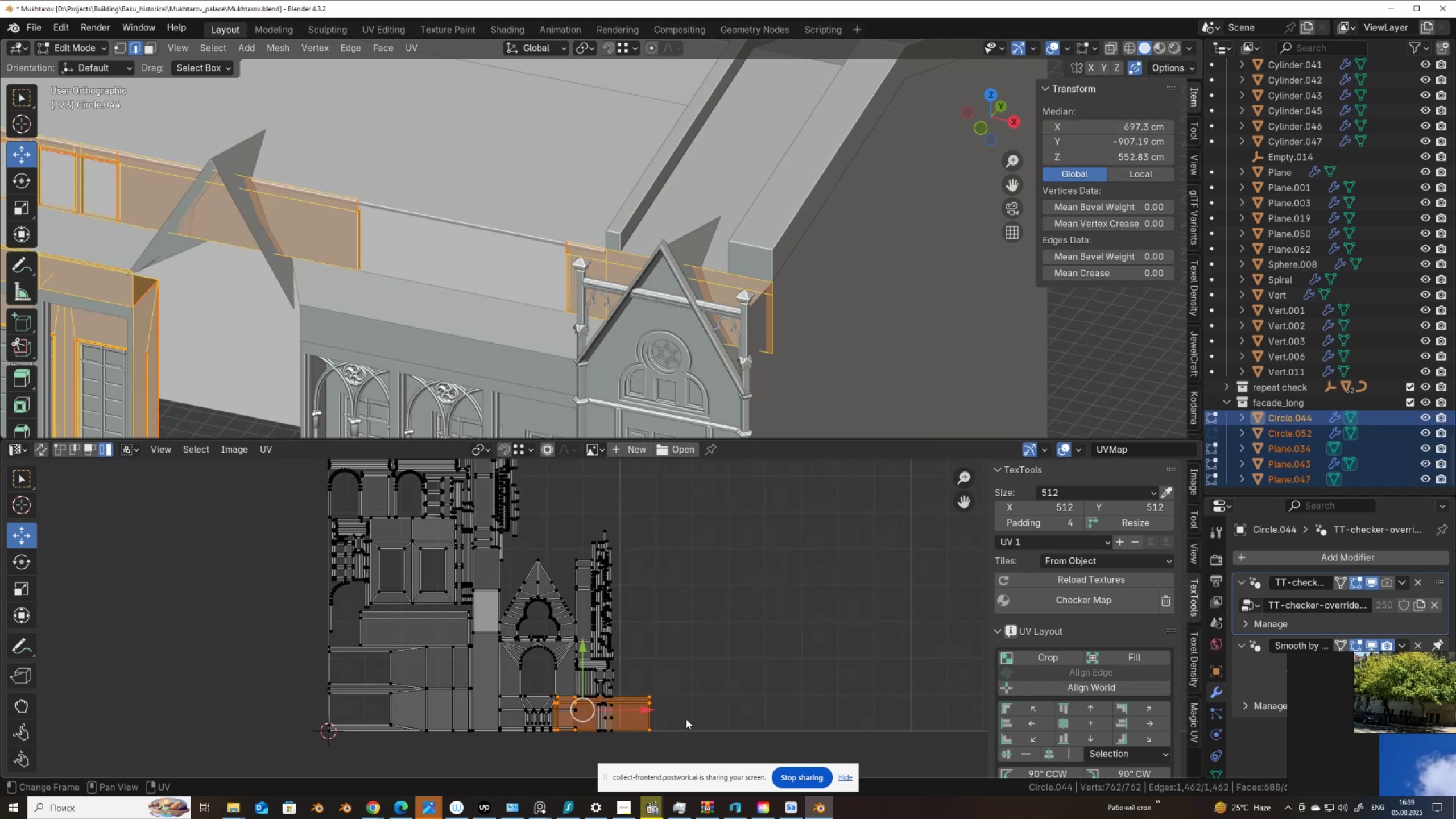 
type(gg)
 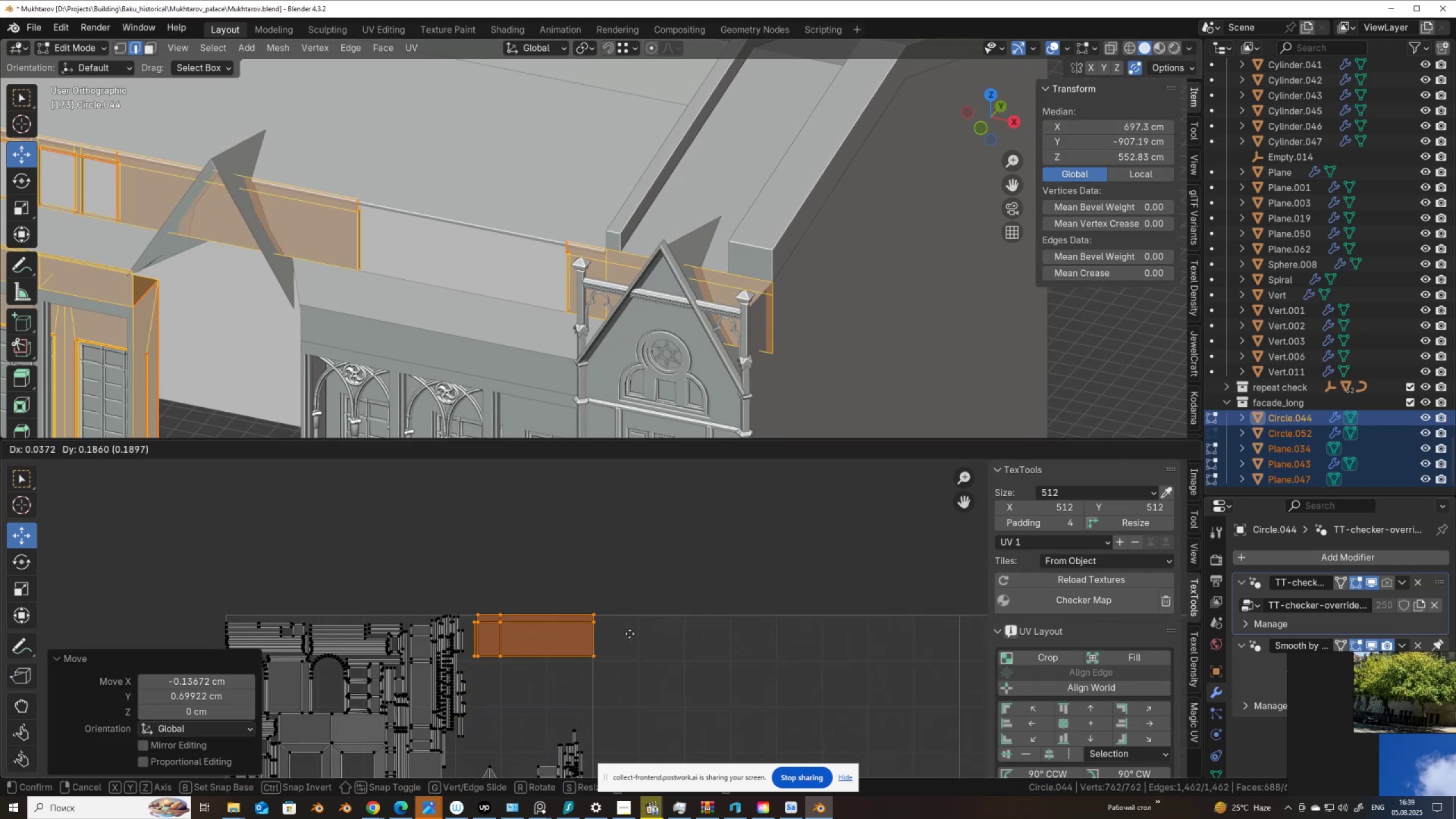 
scroll: coordinate [622, 701], scroll_direction: up, amount: 3.0
 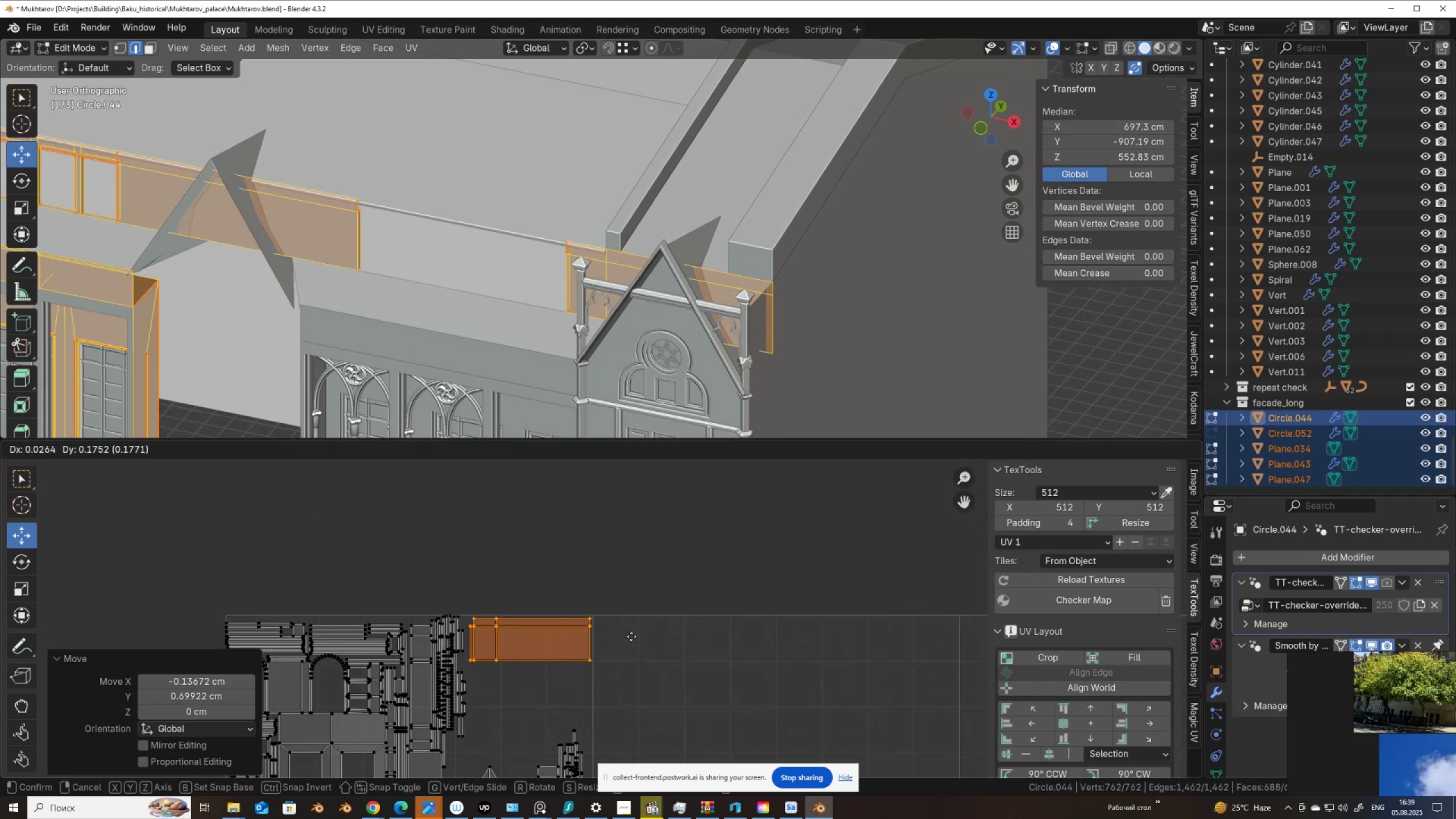 
left_click([631, 636])
 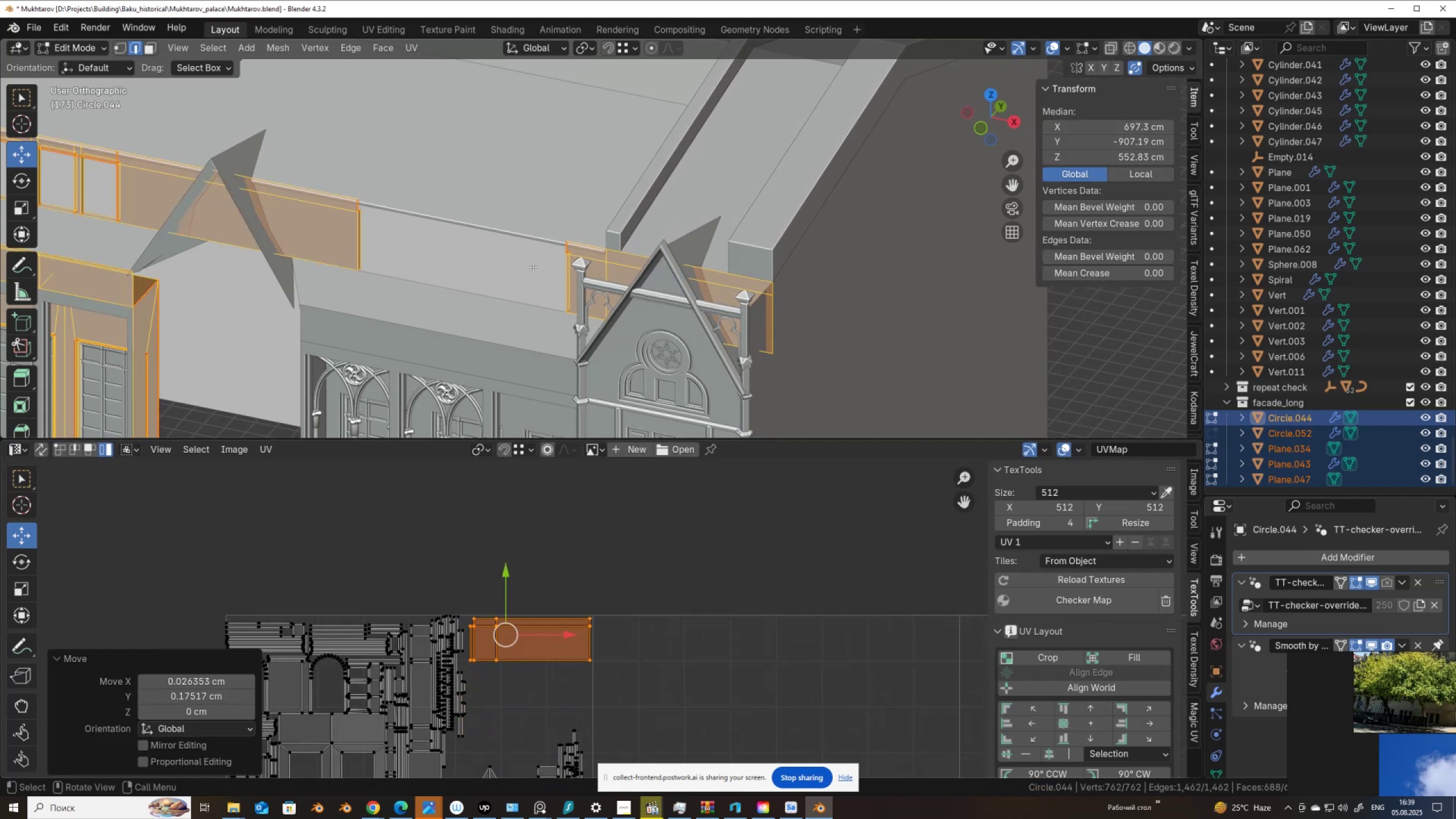 
scroll: coordinate [418, 611], scroll_direction: down, amount: 7.0
 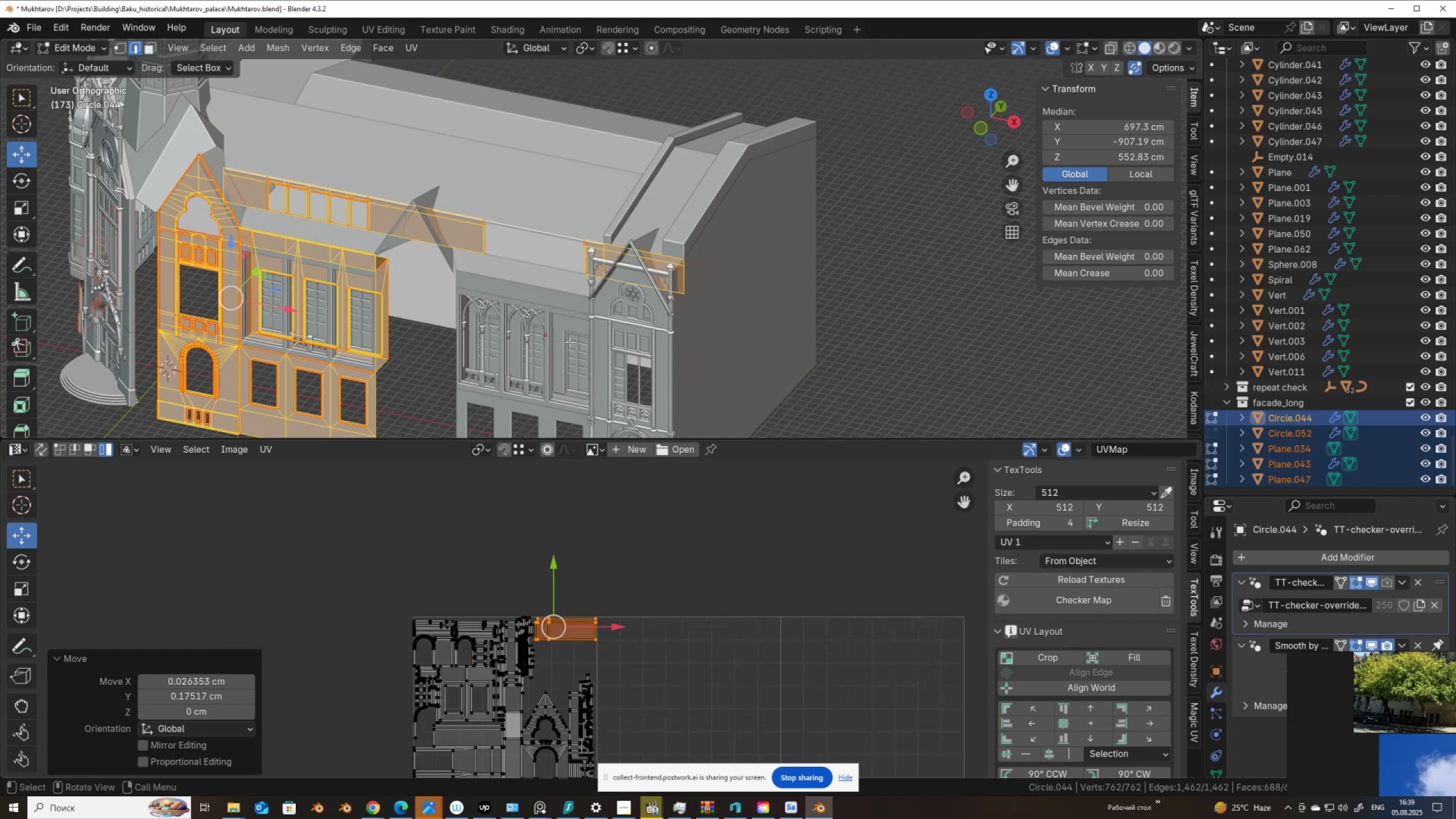 
key(Tab)
 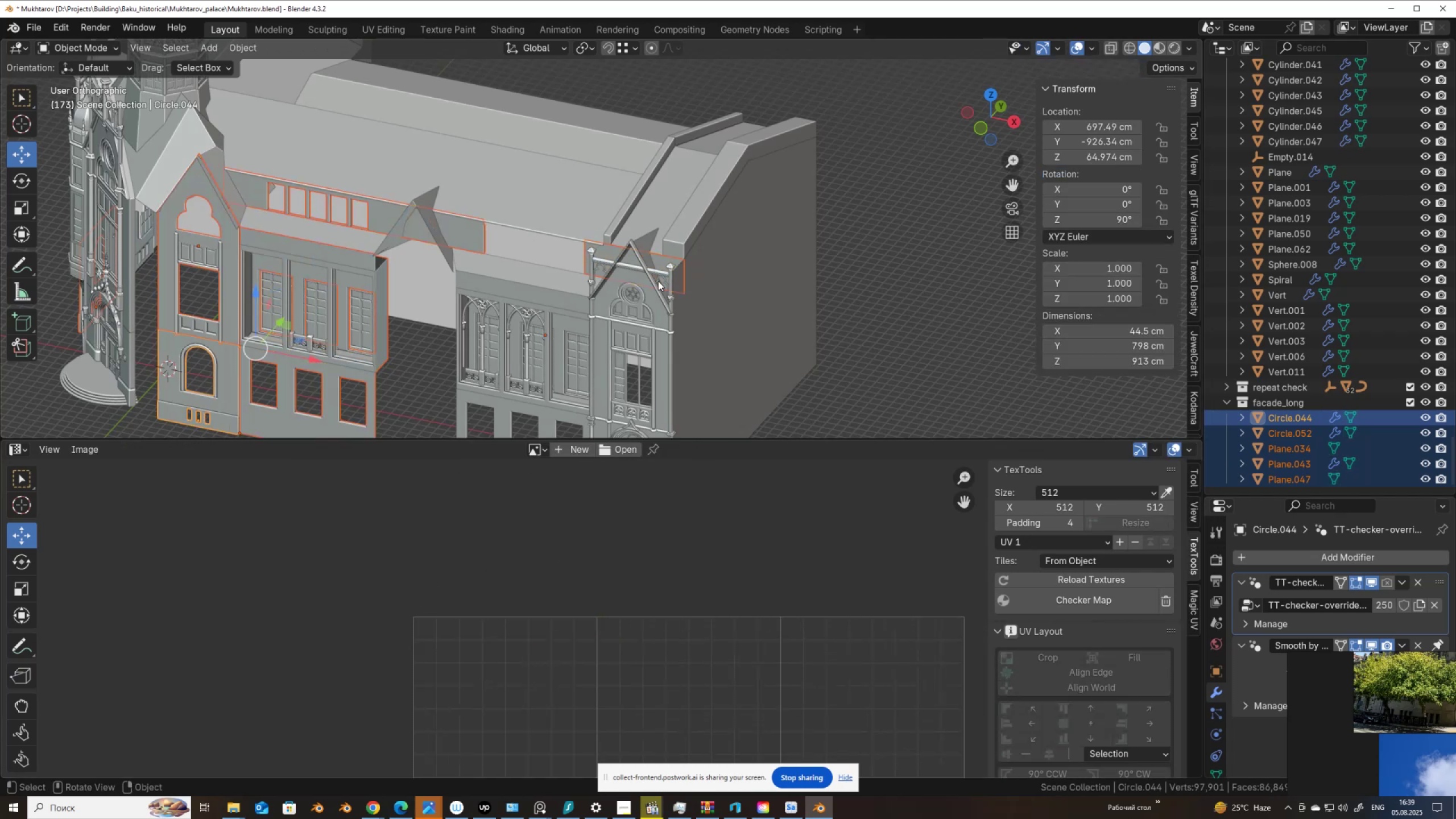 
scroll: coordinate [661, 278], scroll_direction: up, amount: 5.0
 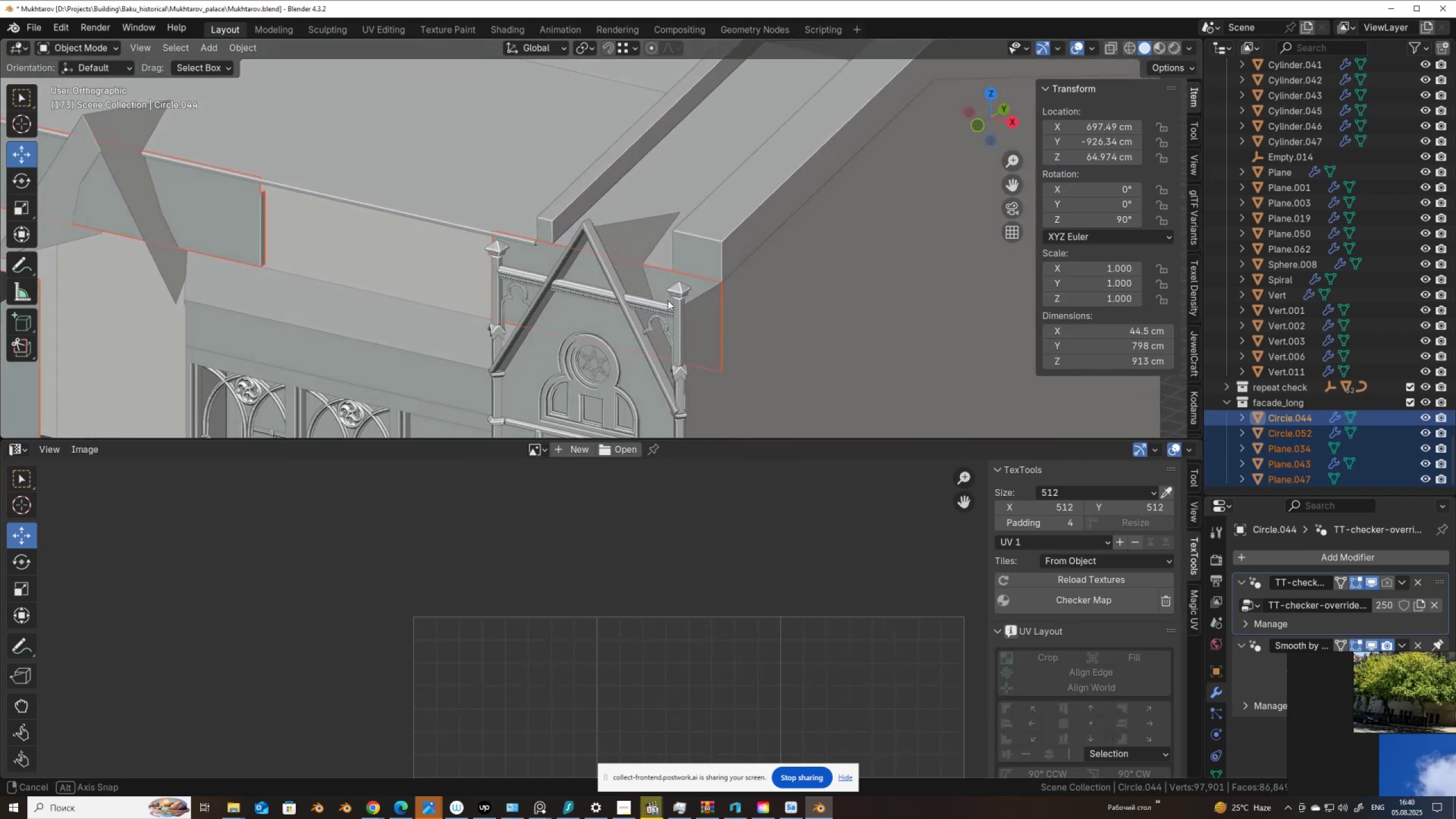 
left_click([695, 329])
 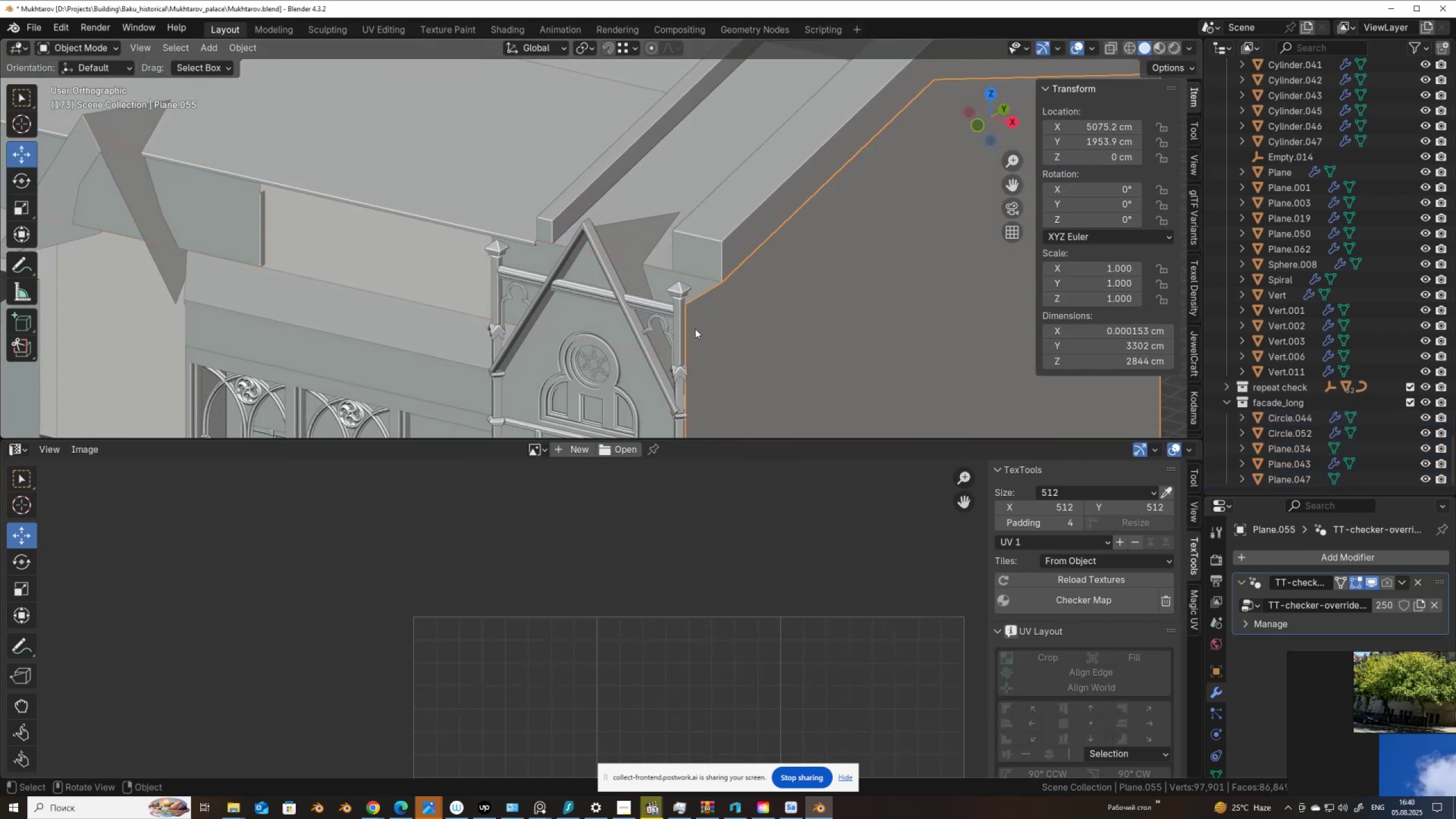 
key(Tab)
 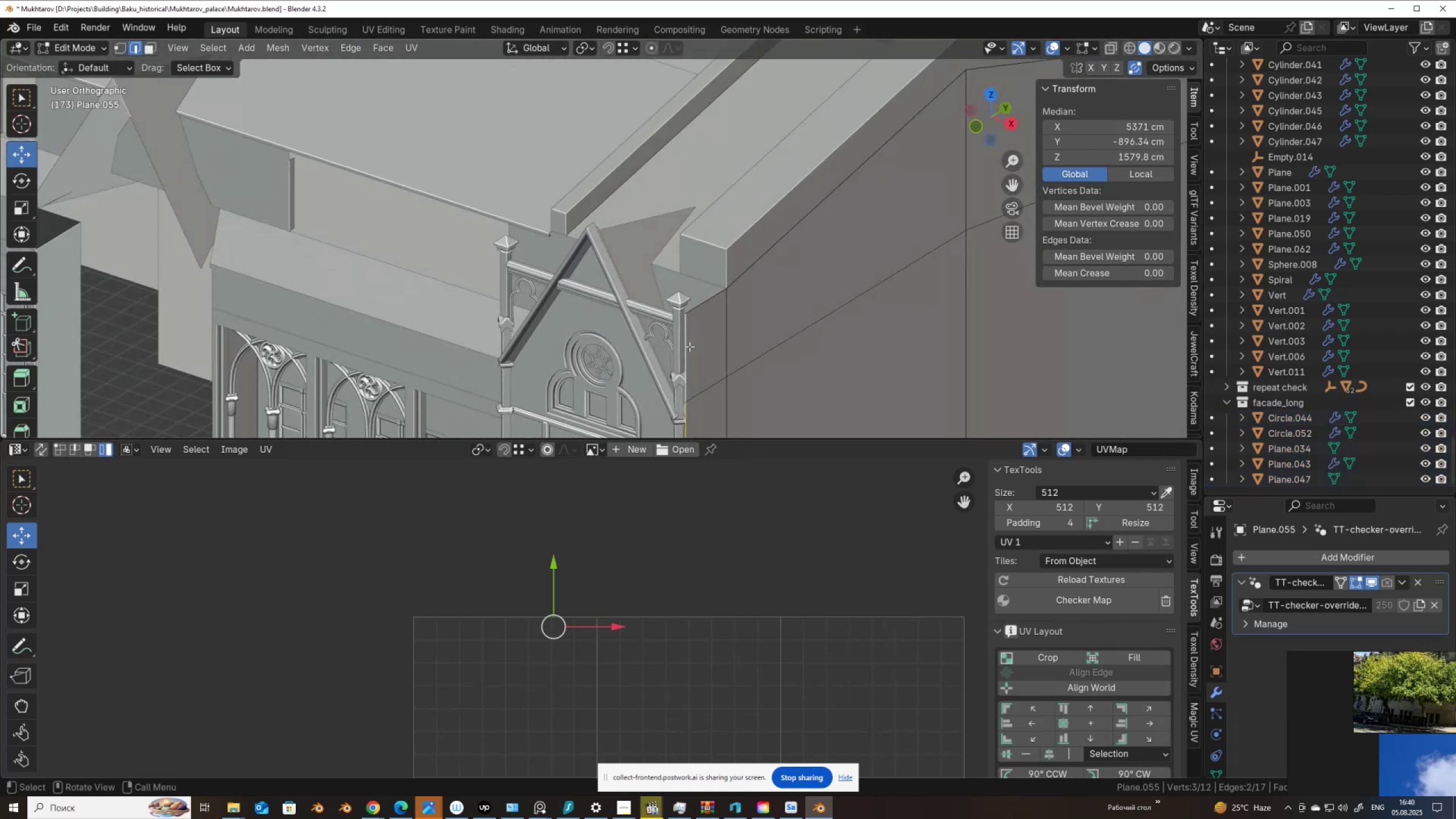 
key(3)
 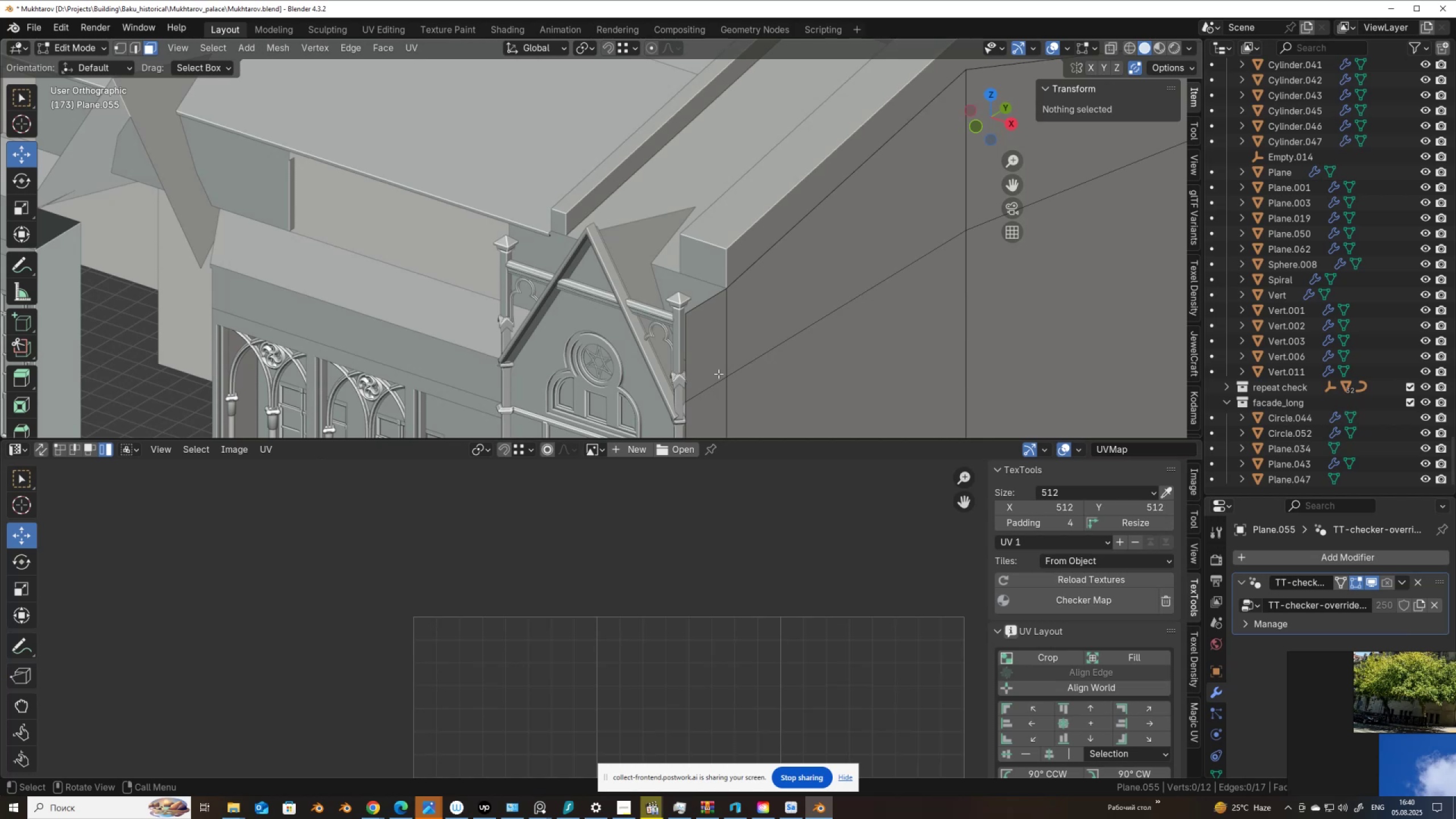 
left_click([718, 374])
 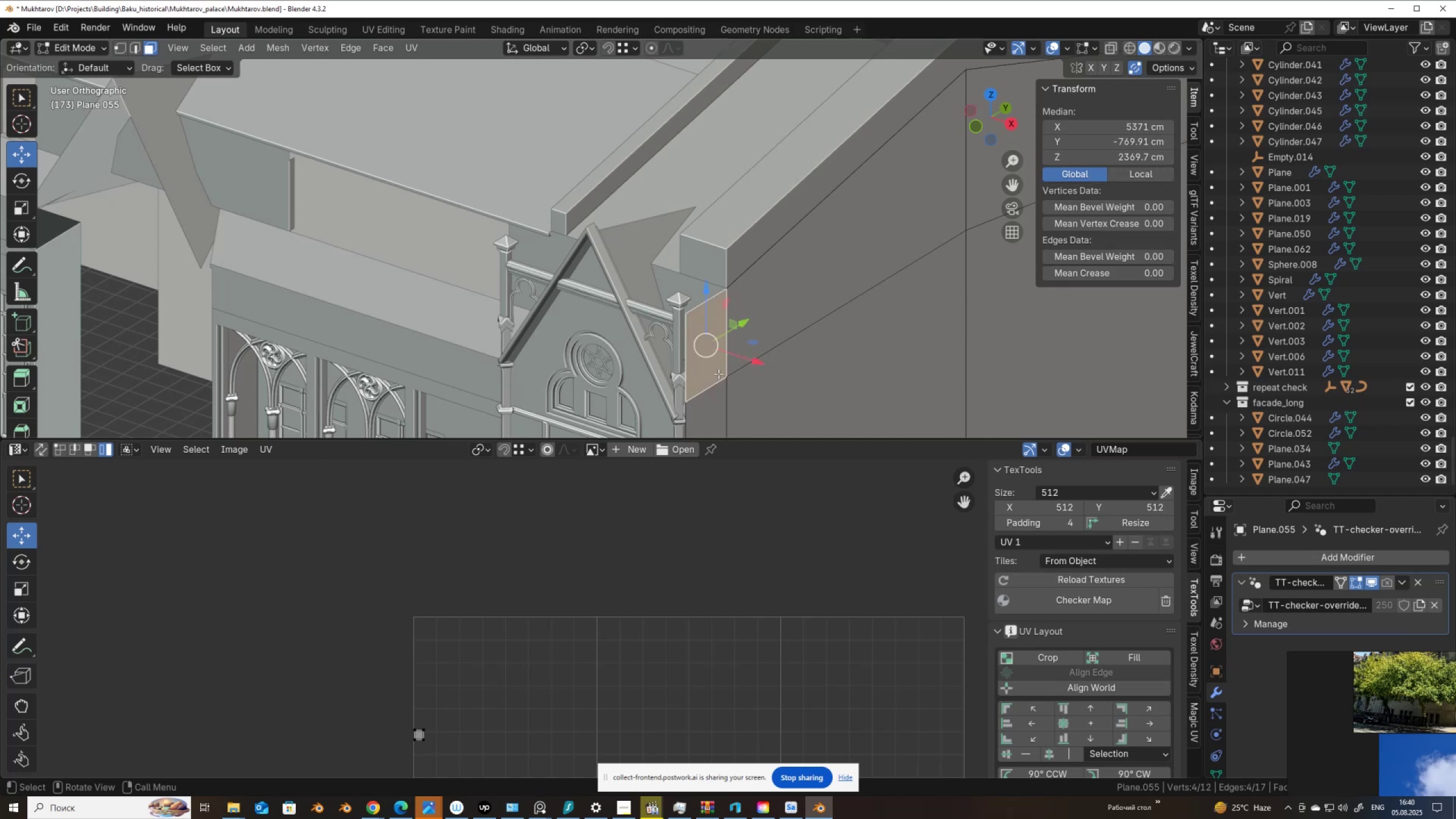 
key(X)
 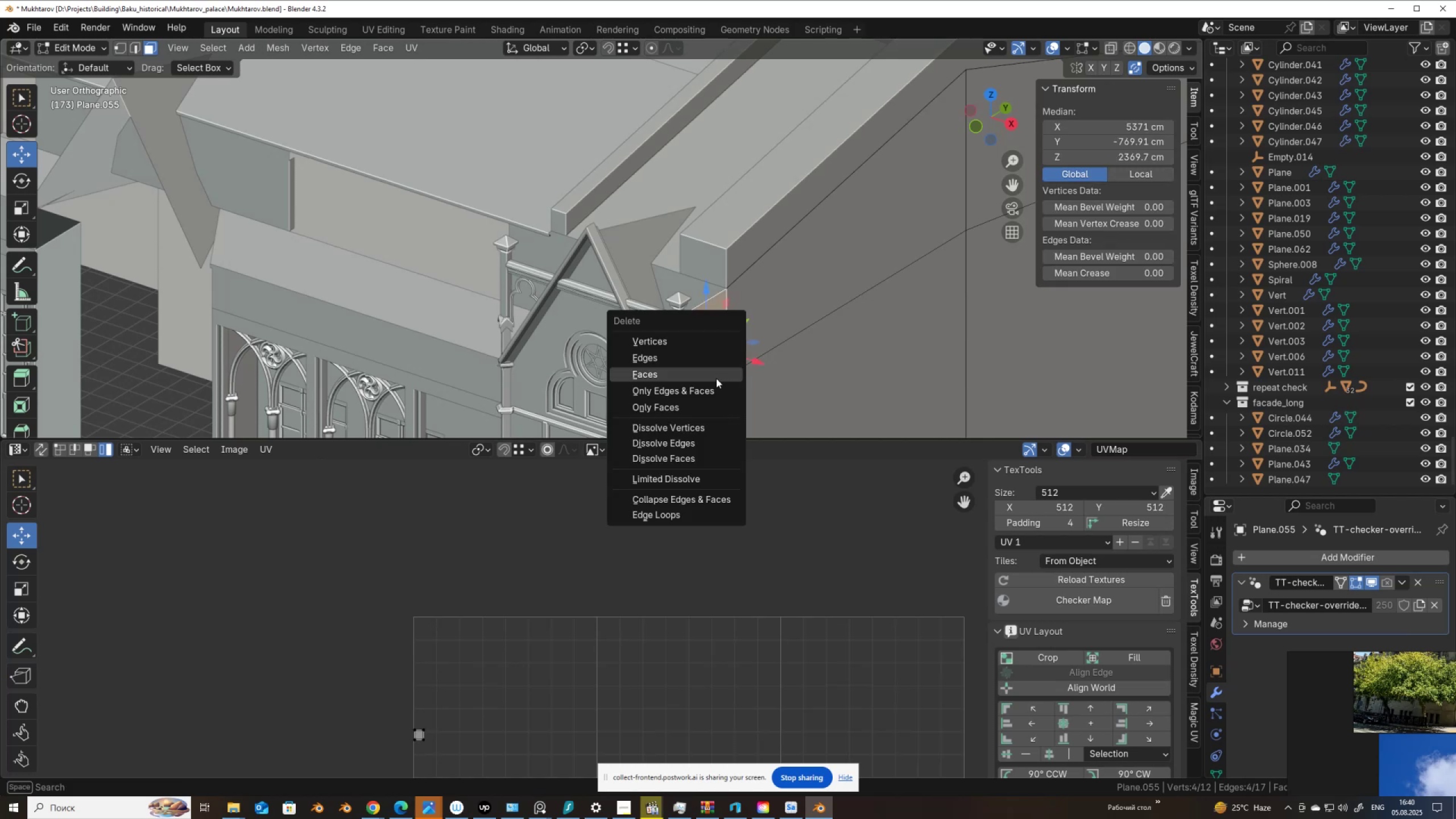 
left_click([716, 378])
 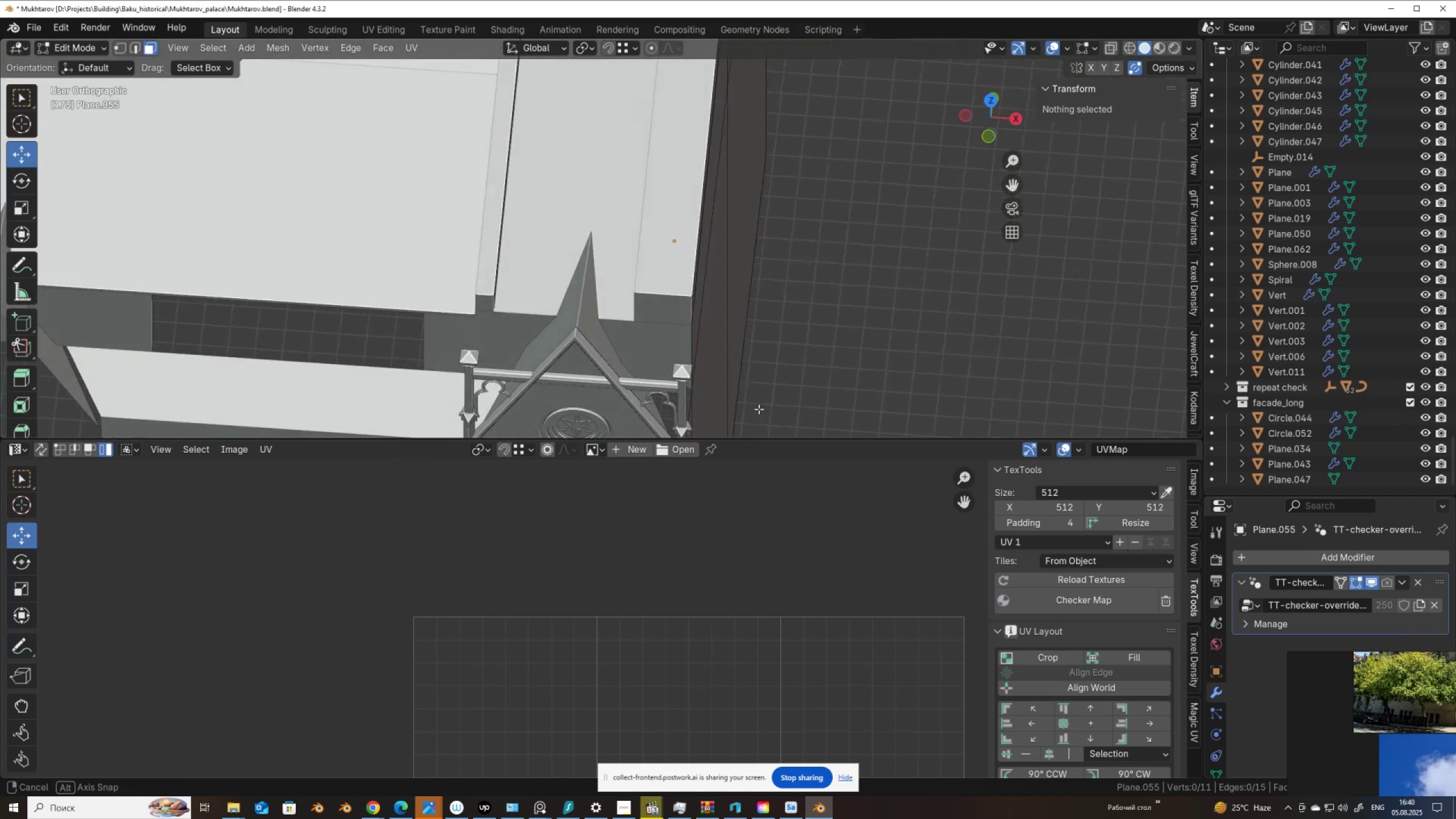 
hold_key(key=ShiftLeft, duration=0.58)
 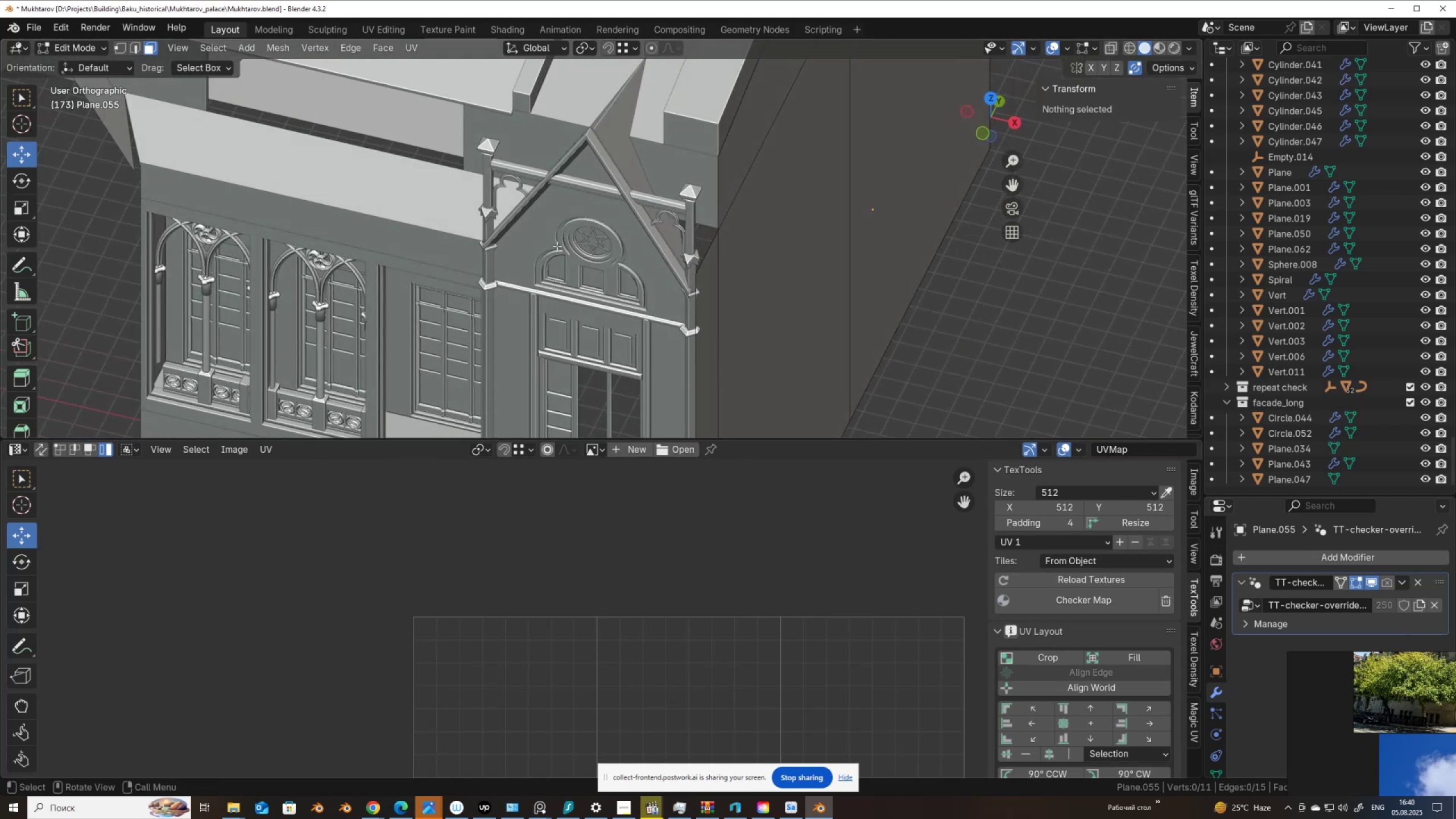 
key(Tab)
 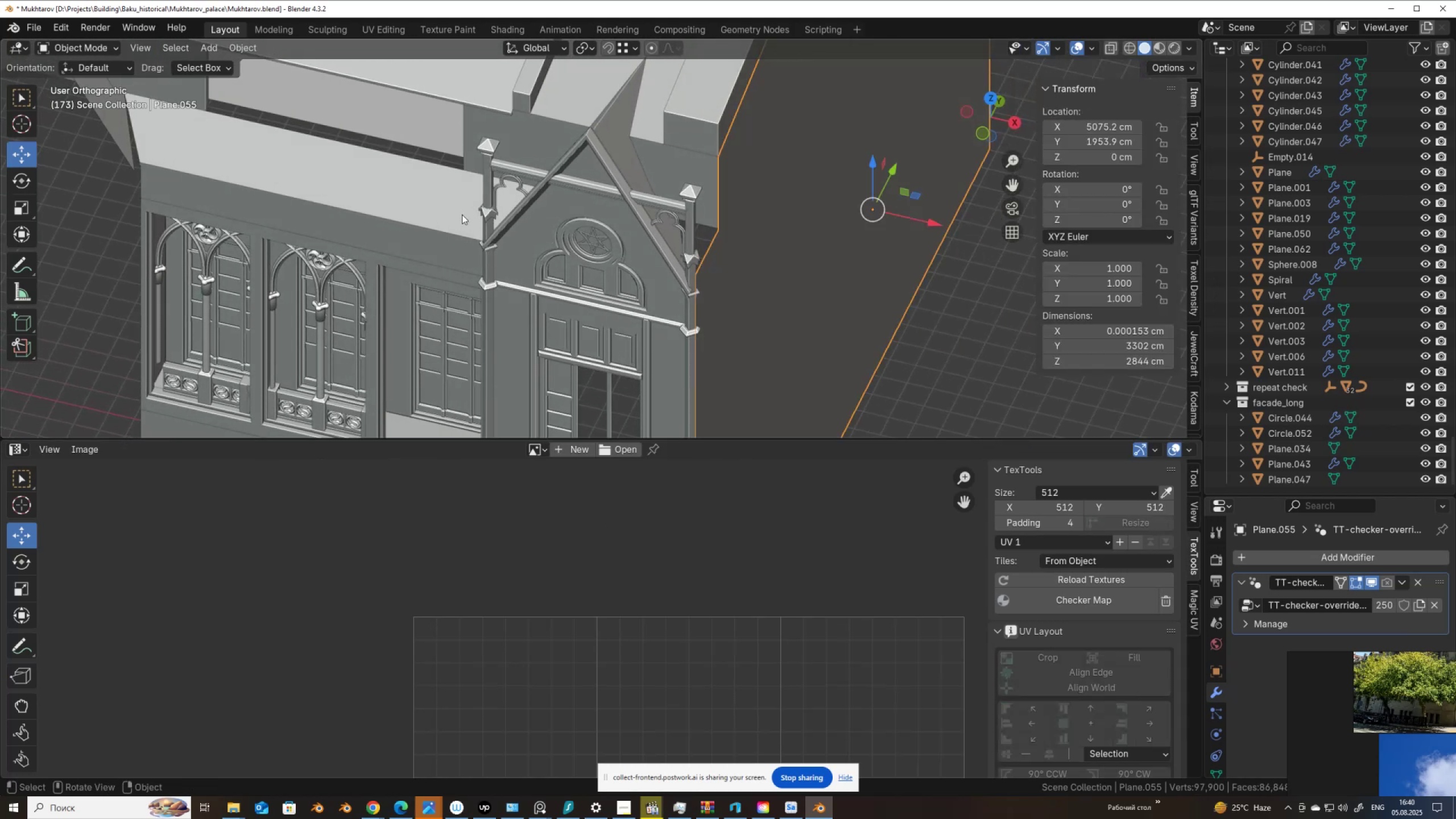 
left_click([462, 214])
 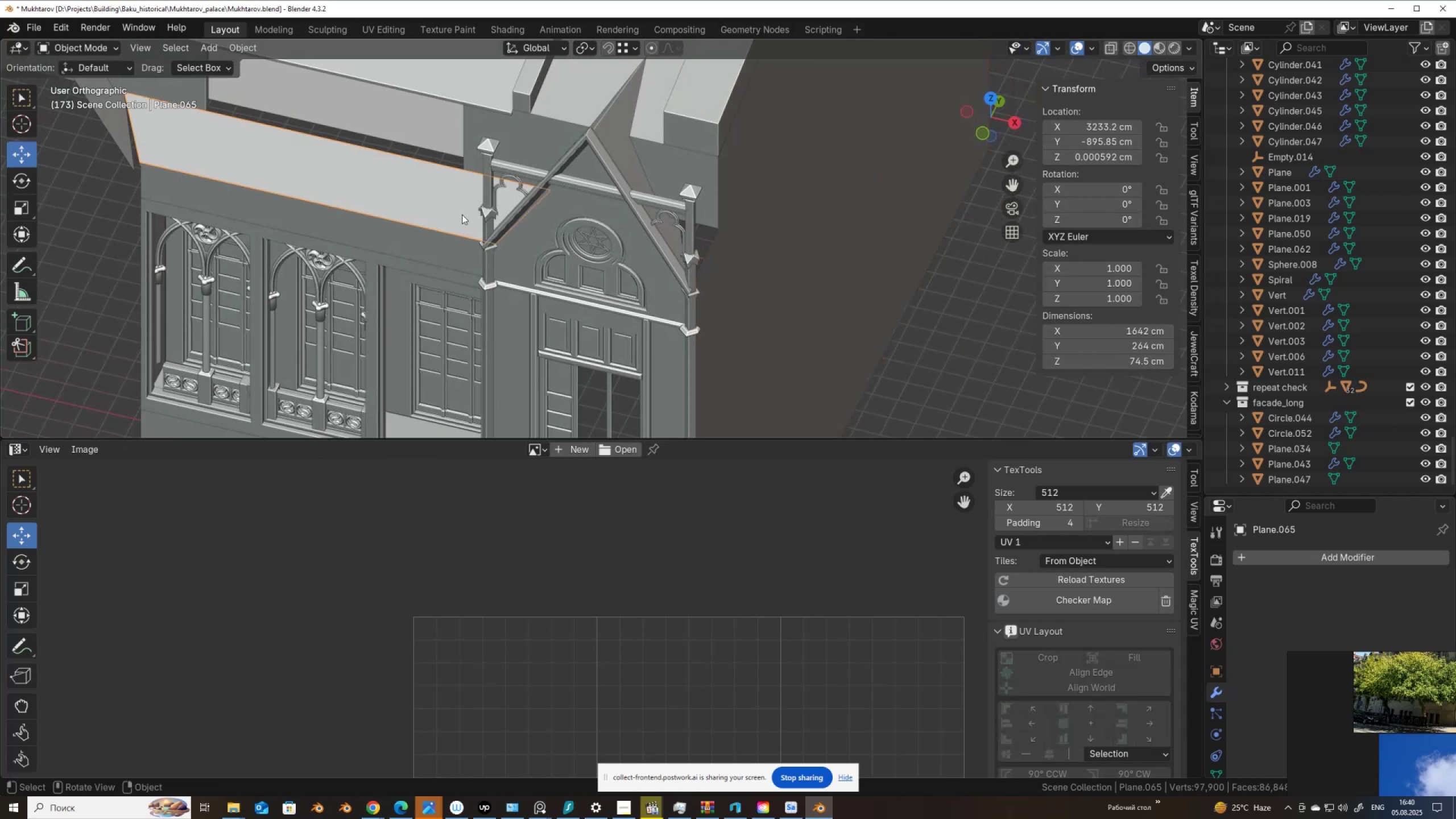 
key(Tab)
 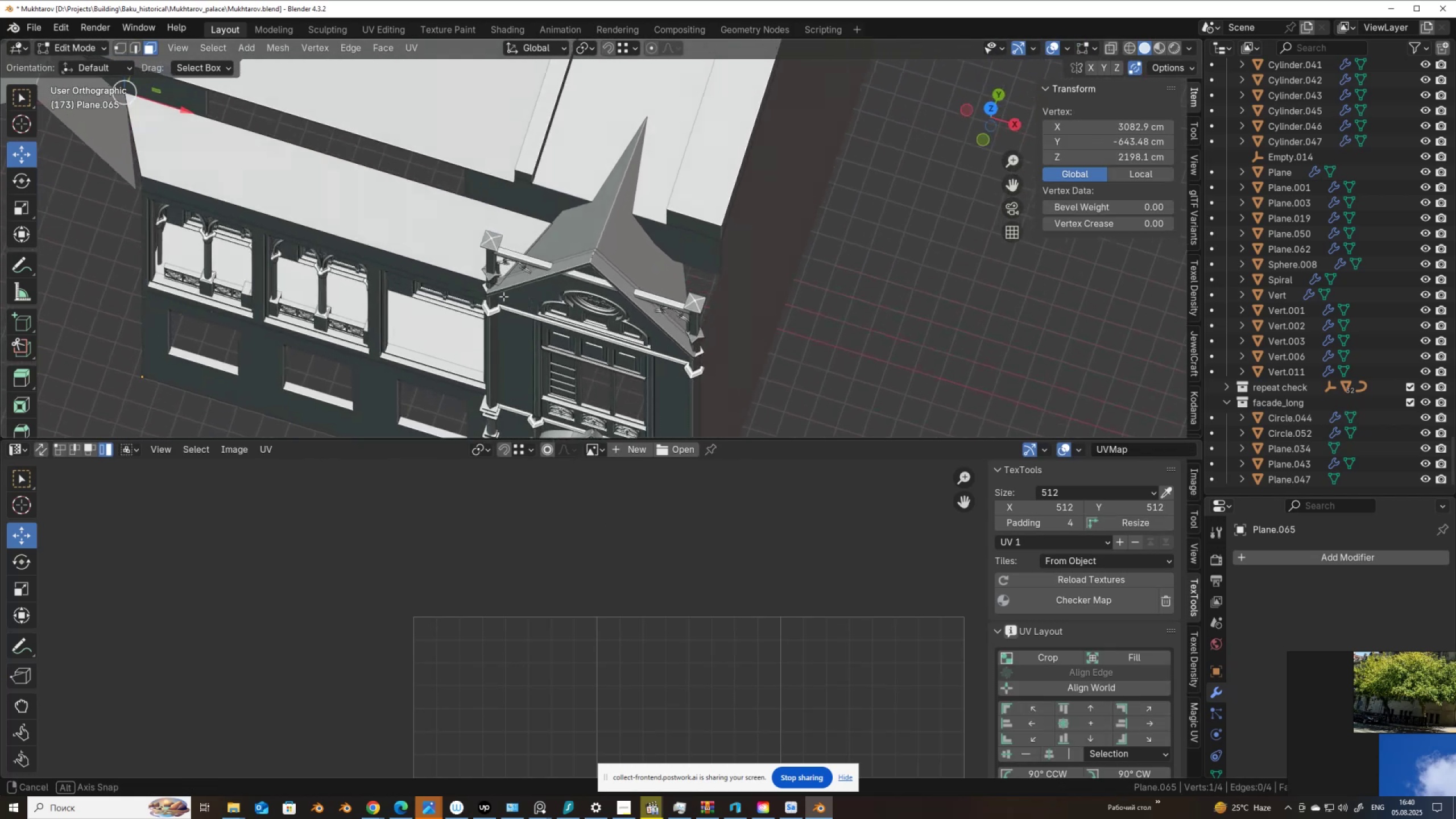 
scroll: coordinate [306, 260], scroll_direction: down, amount: 5.0
 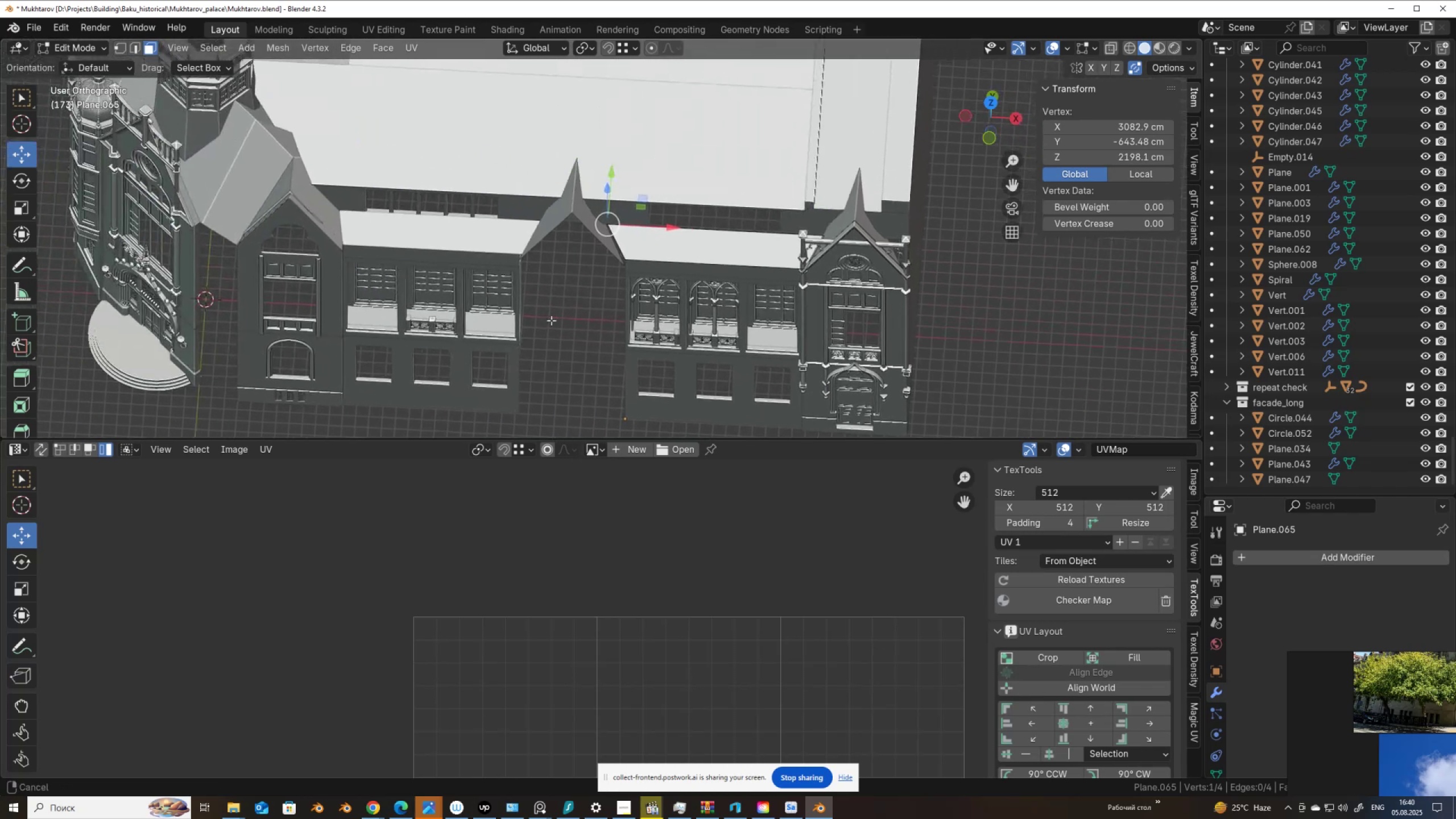 
hold_key(key=ShiftLeft, duration=0.47)
 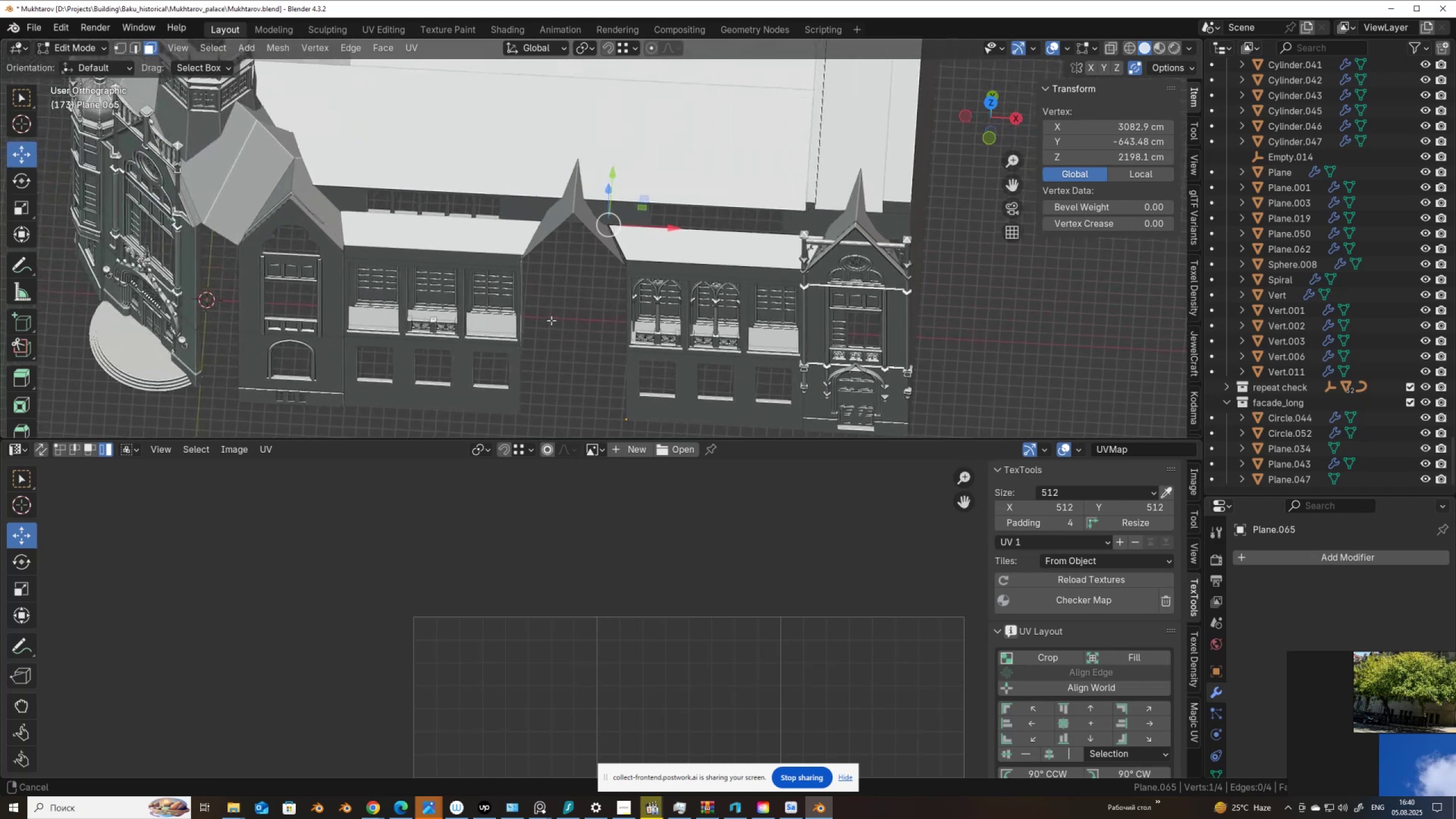 
scroll: coordinate [549, 317], scroll_direction: up, amount: 3.0
 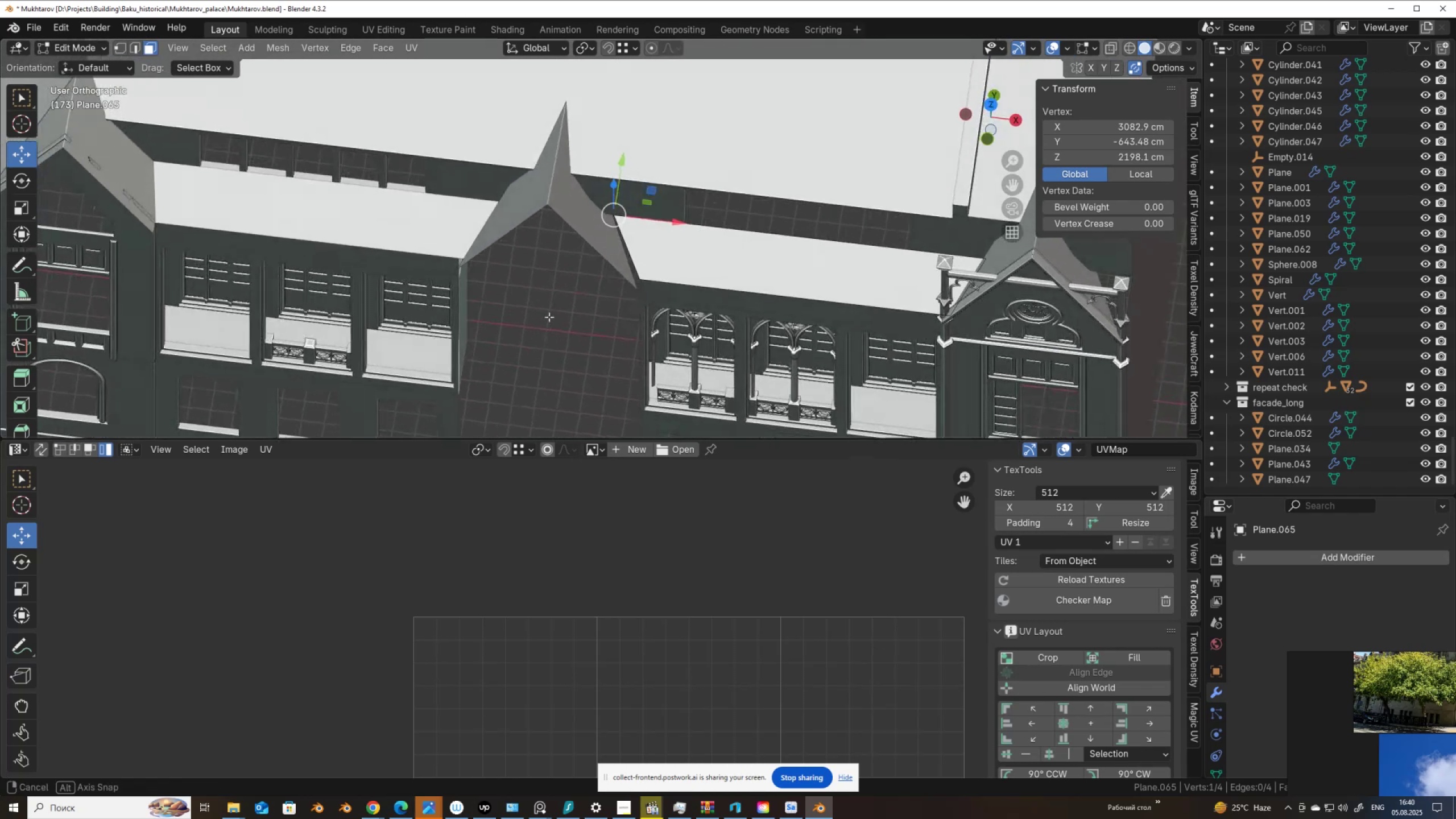 
hold_key(key=ShiftLeft, duration=1.52)
 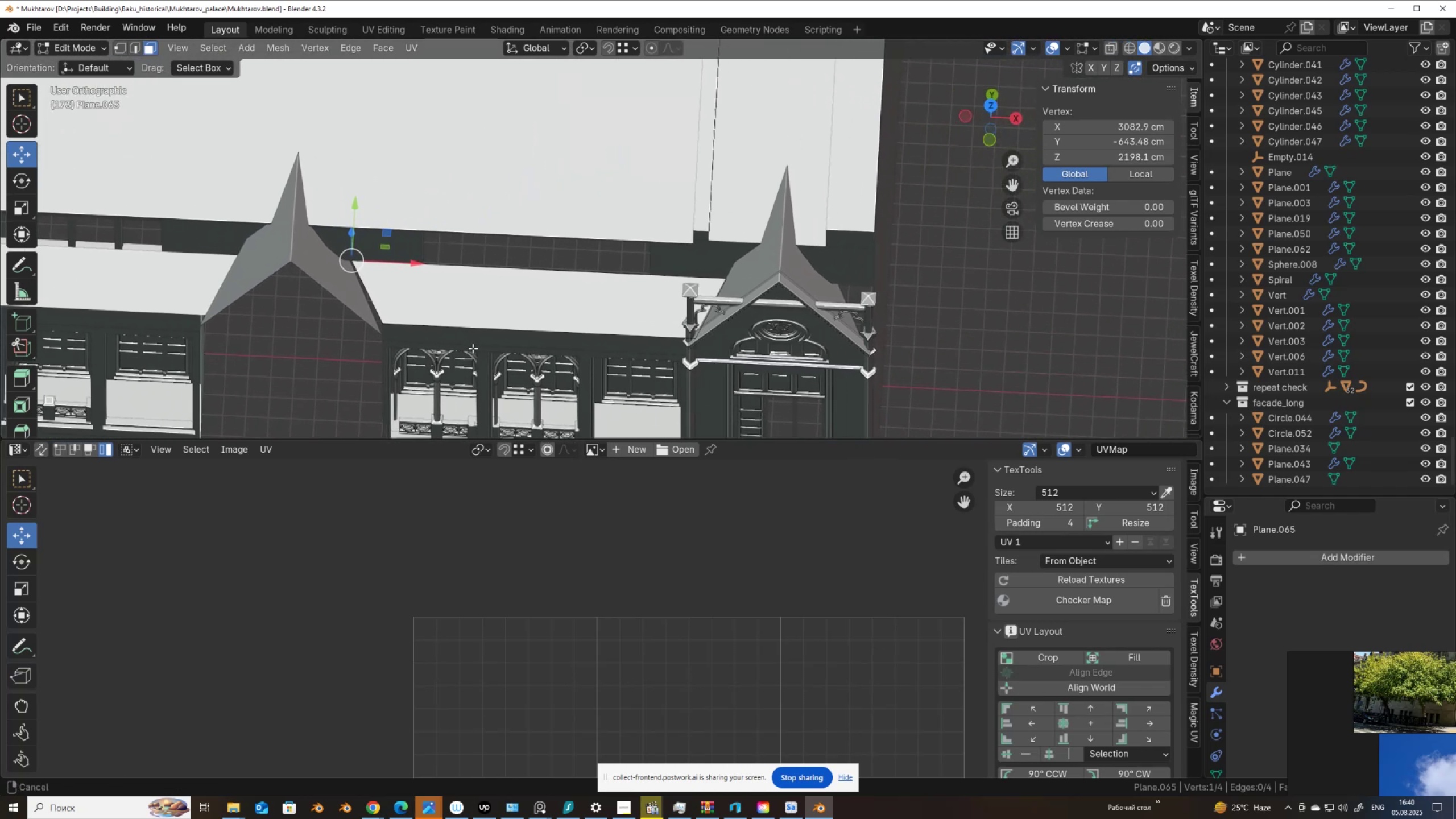 
hold_key(key=ShiftLeft, duration=0.47)
 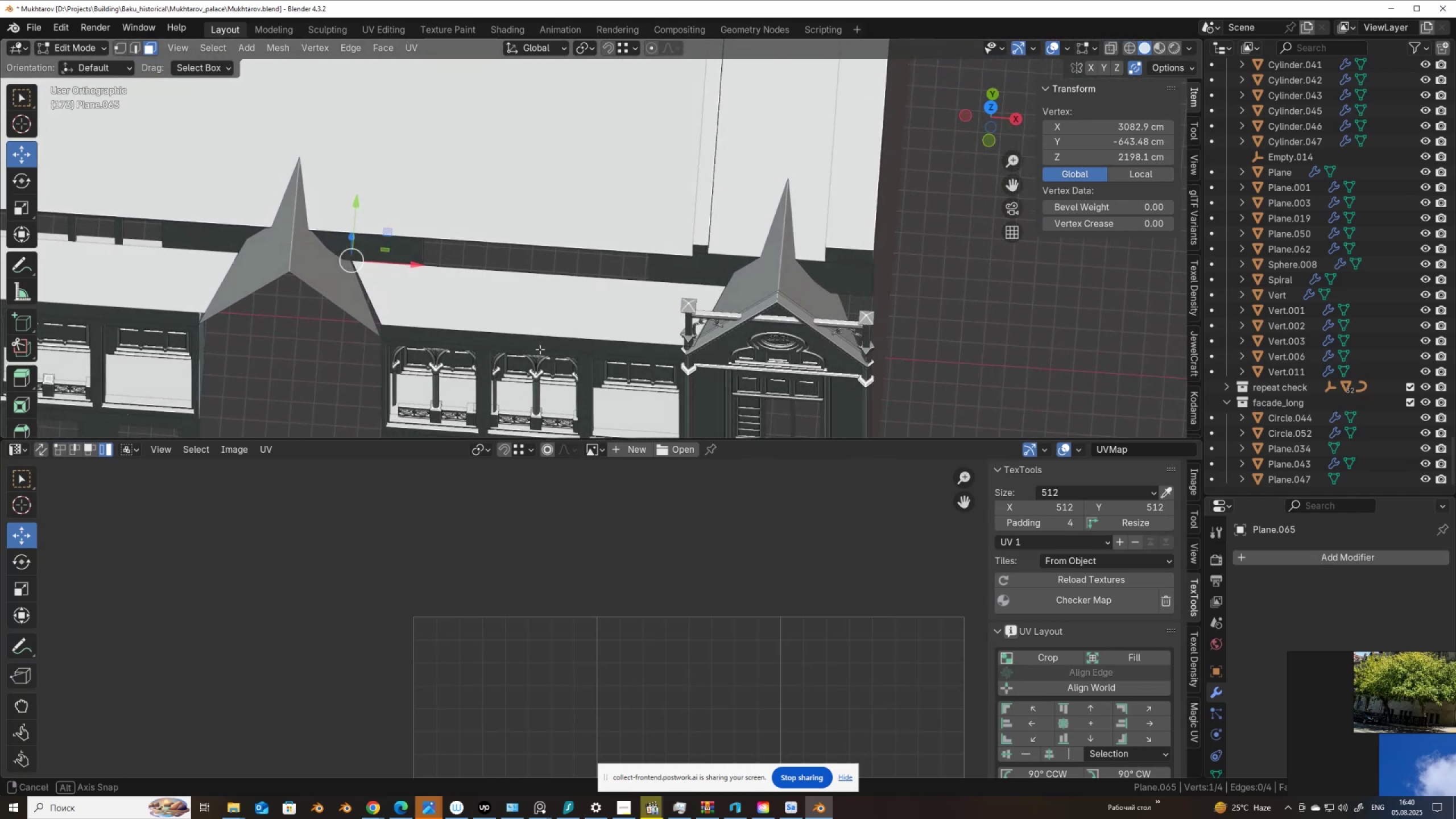 
scroll: coordinate [540, 349], scroll_direction: up, amount: 2.0
 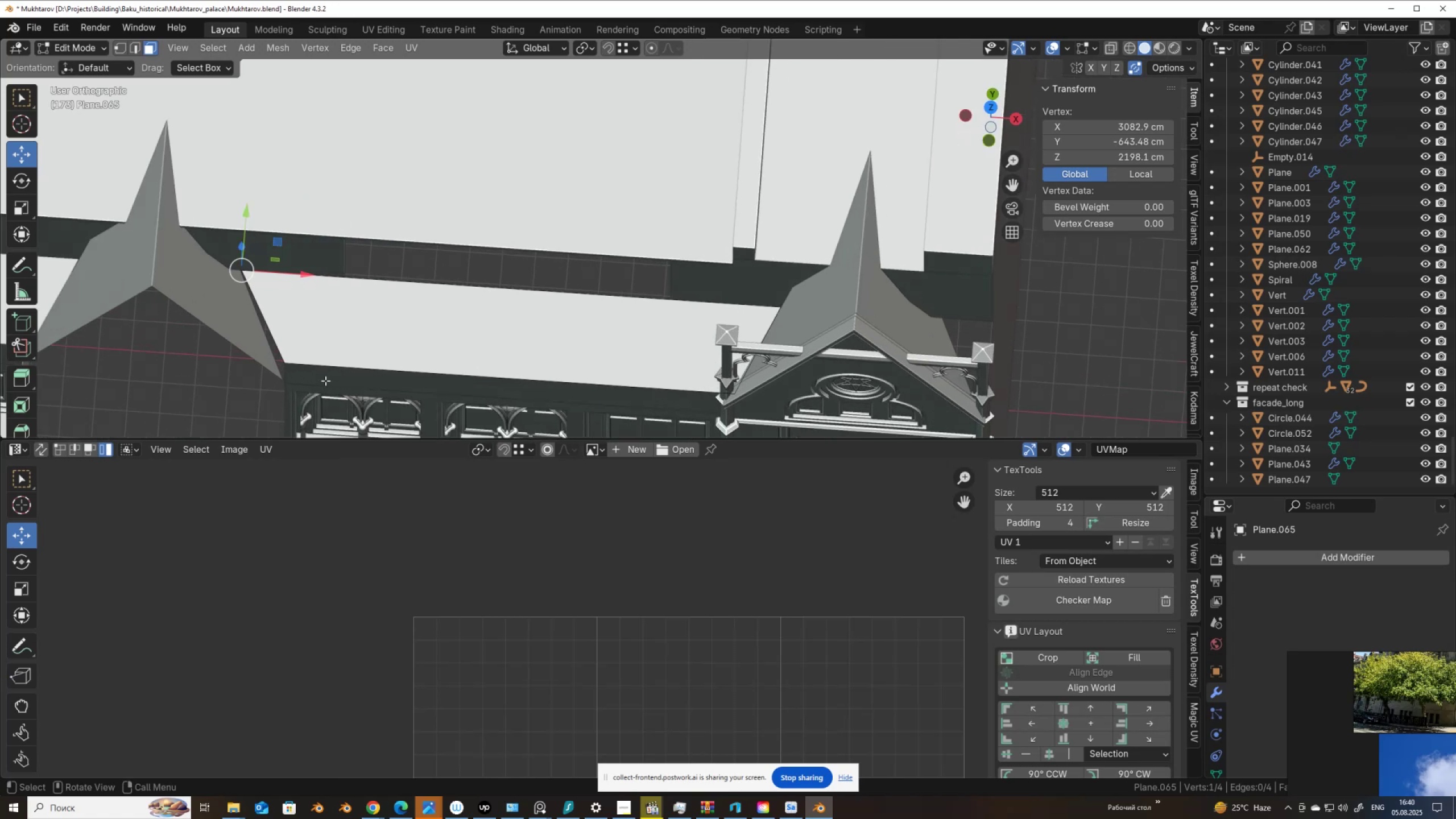 
scroll: coordinate [433, 349], scroll_direction: down, amount: 5.0
 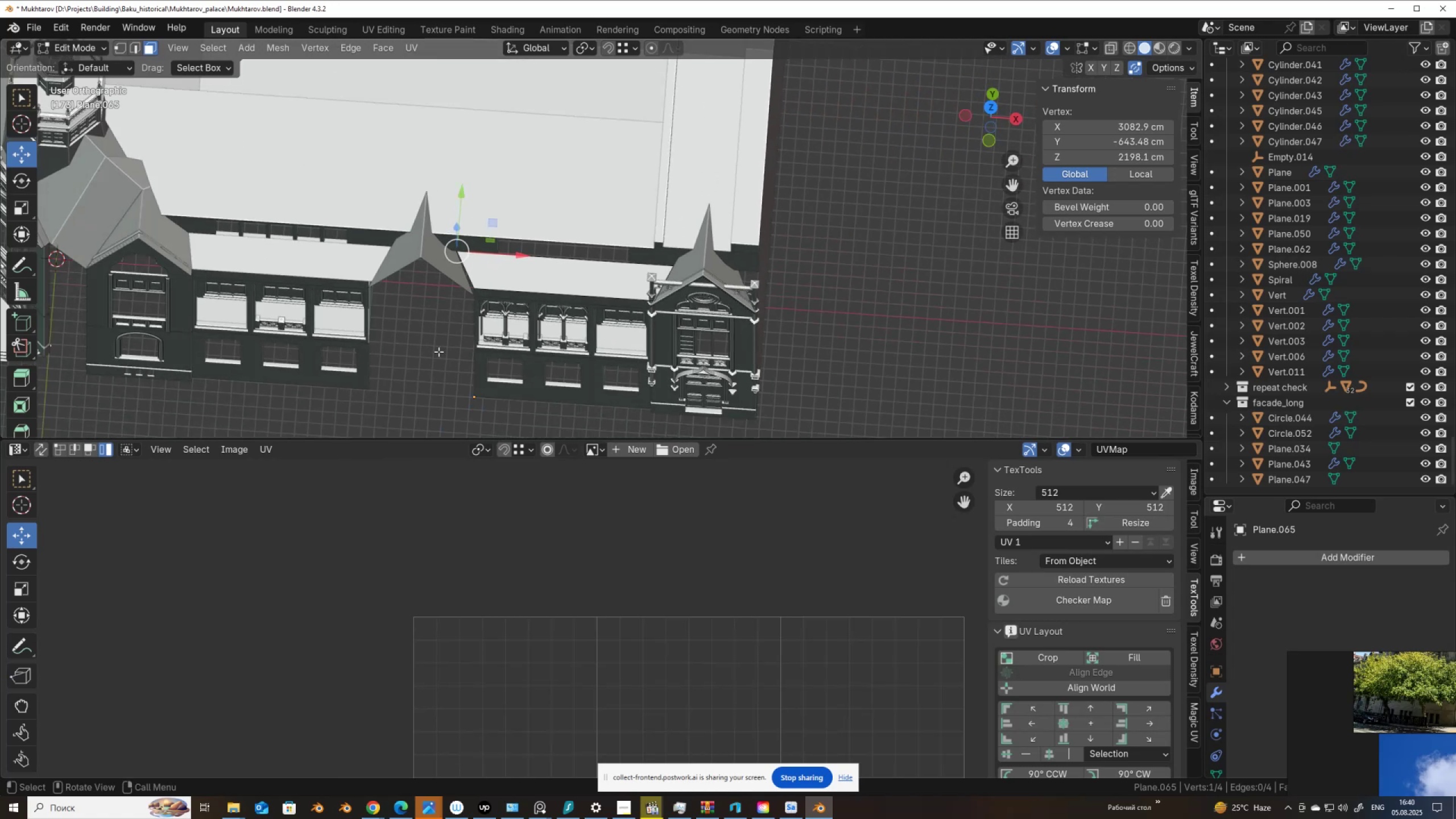 
scroll: coordinate [786, 327], scroll_direction: up, amount: 4.0
 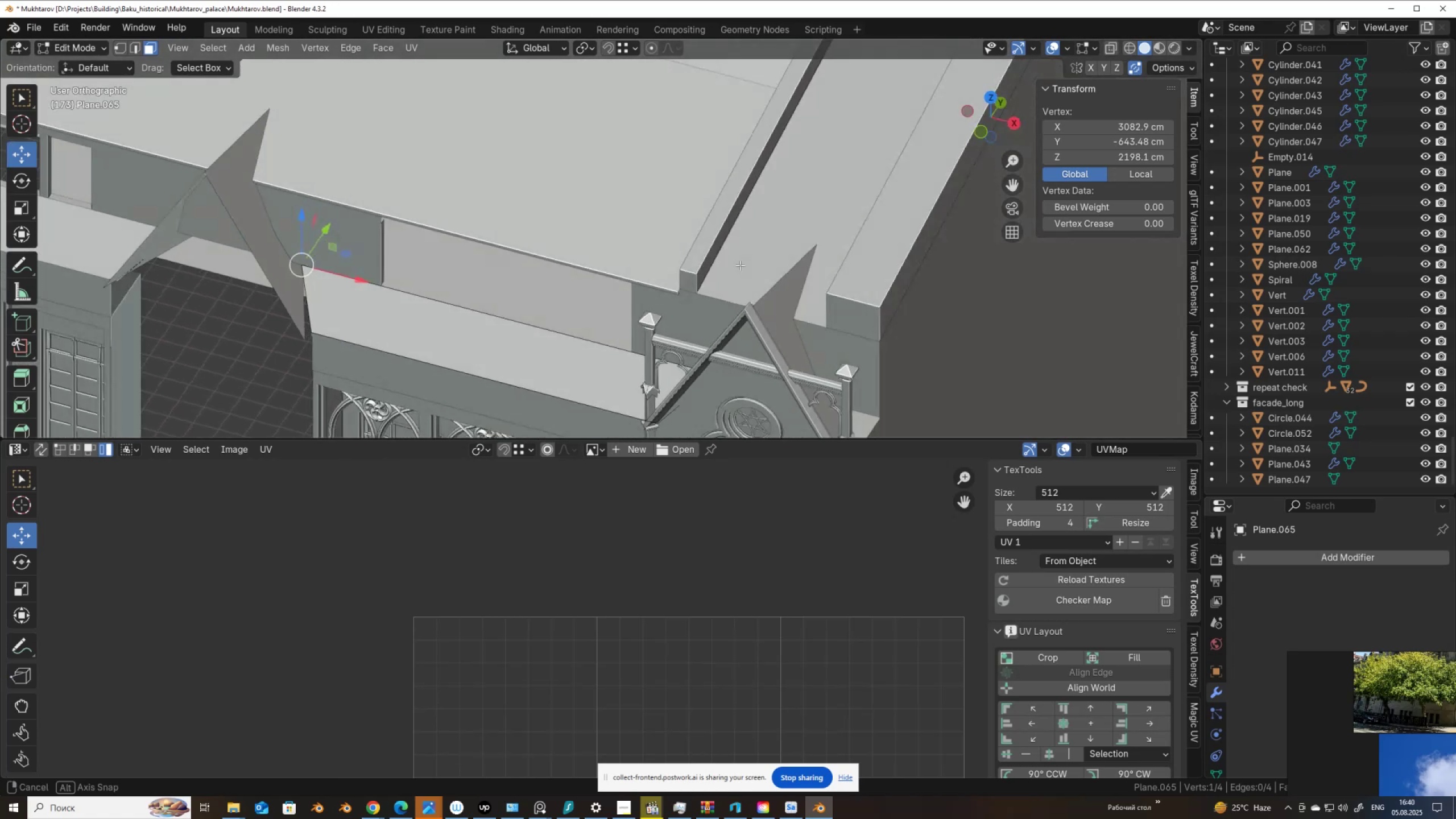 
hold_key(key=ShiftLeft, duration=0.47)
scroll: coordinate [896, 300], scroll_direction: down, amount: 1.0
 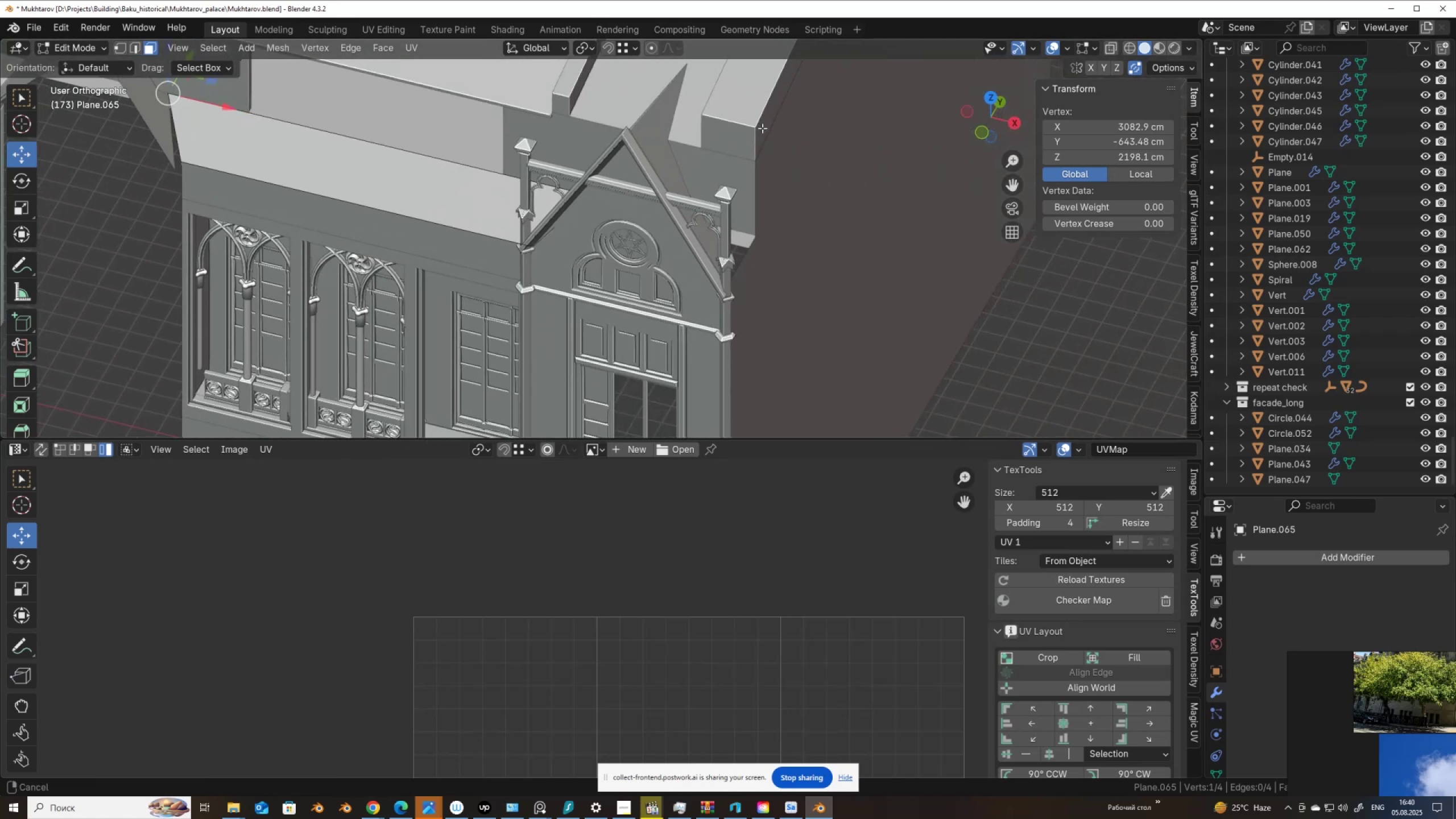 
scroll: coordinate [766, 249], scroll_direction: up, amount: 2.0
 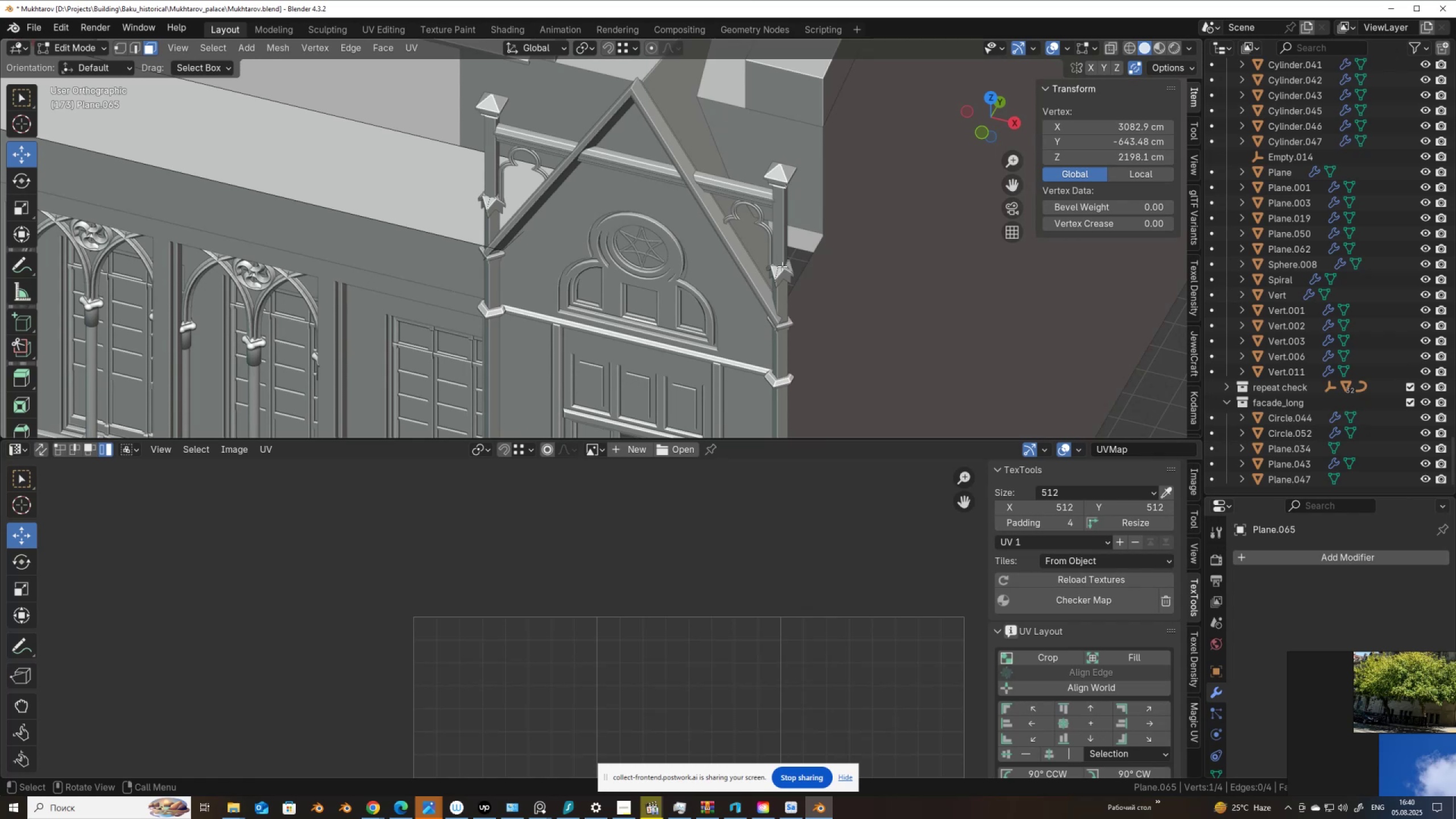 
key(Tab)
 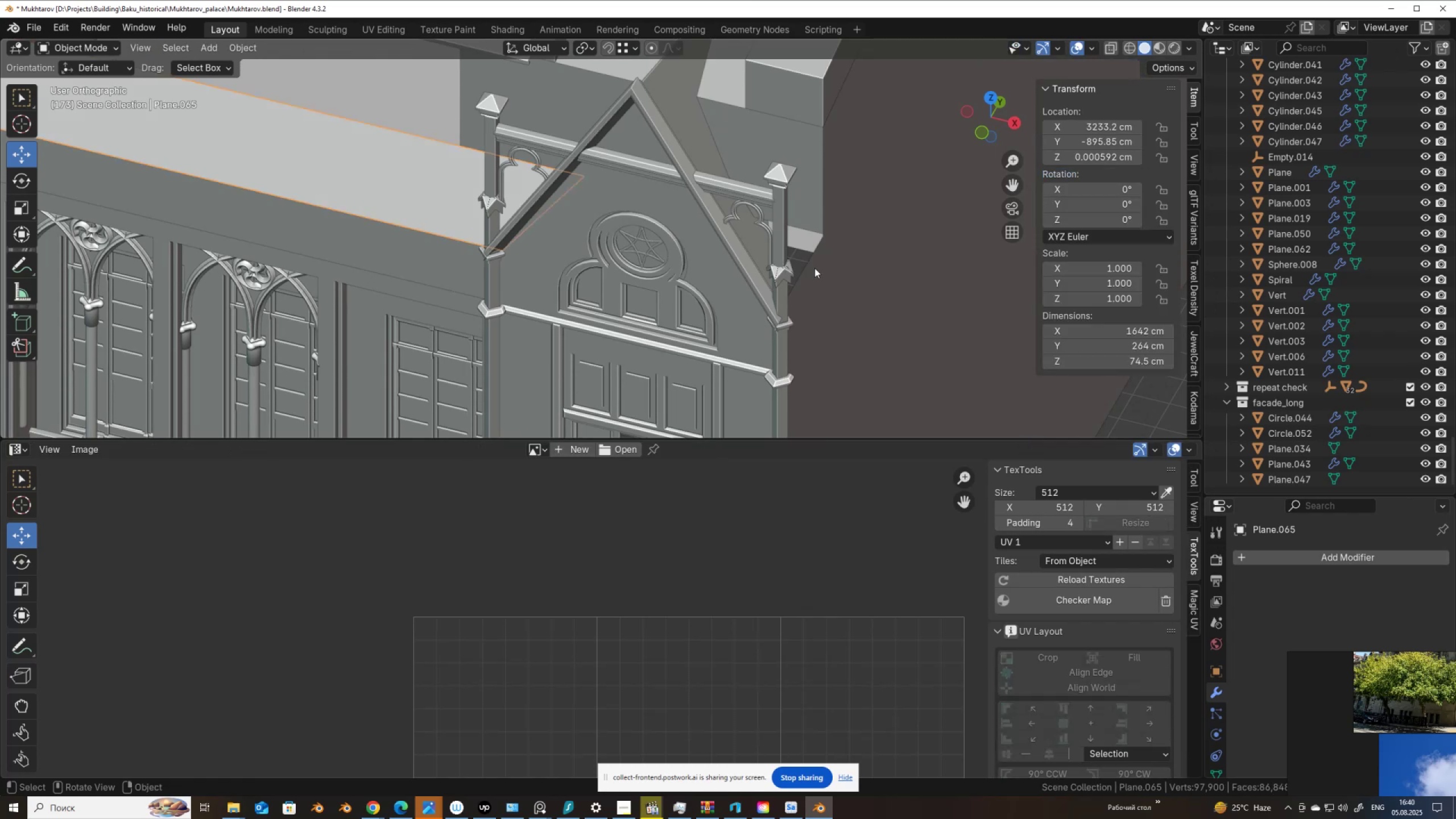 
left_click([814, 268])
 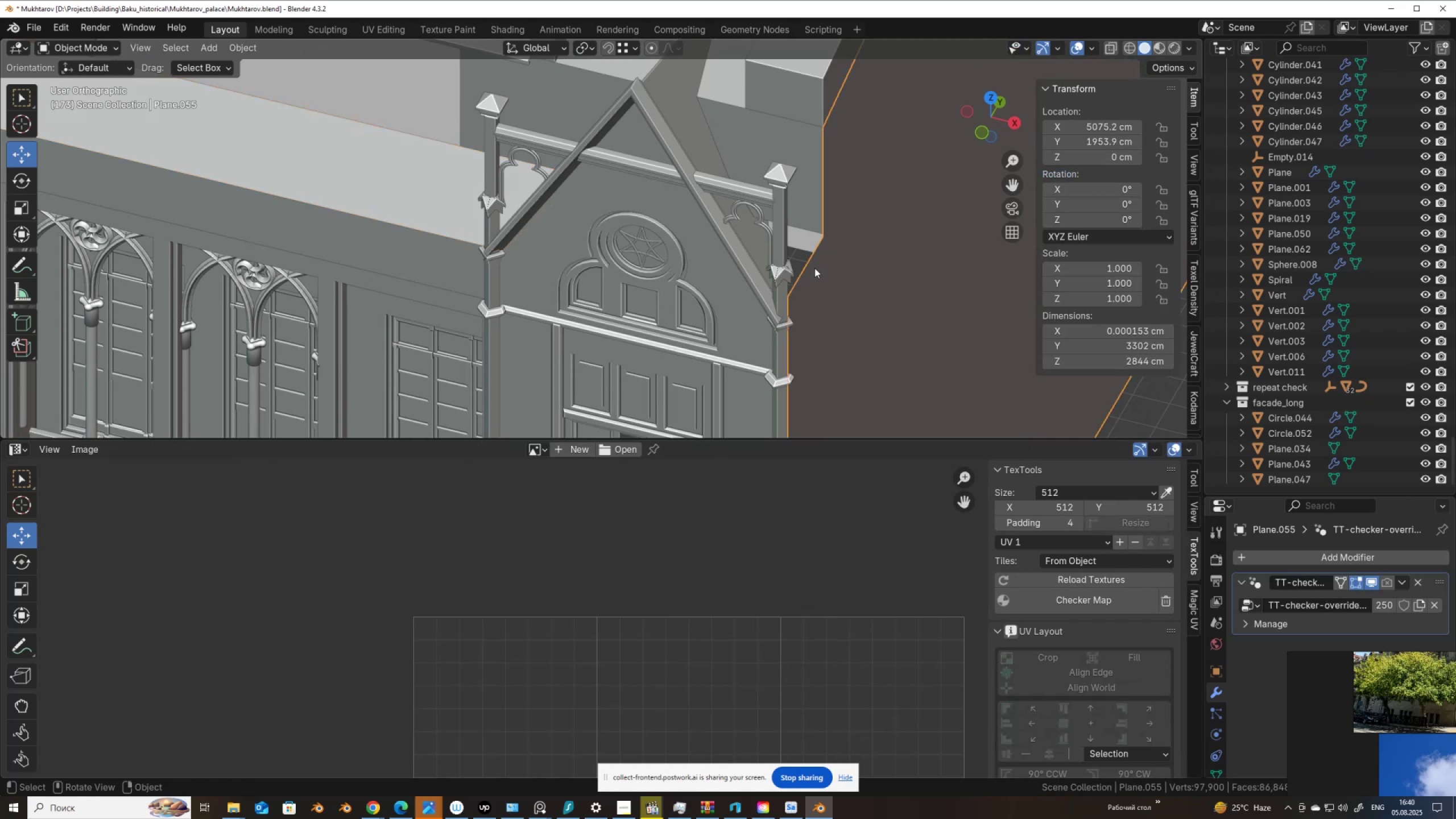 
key(Tab)
 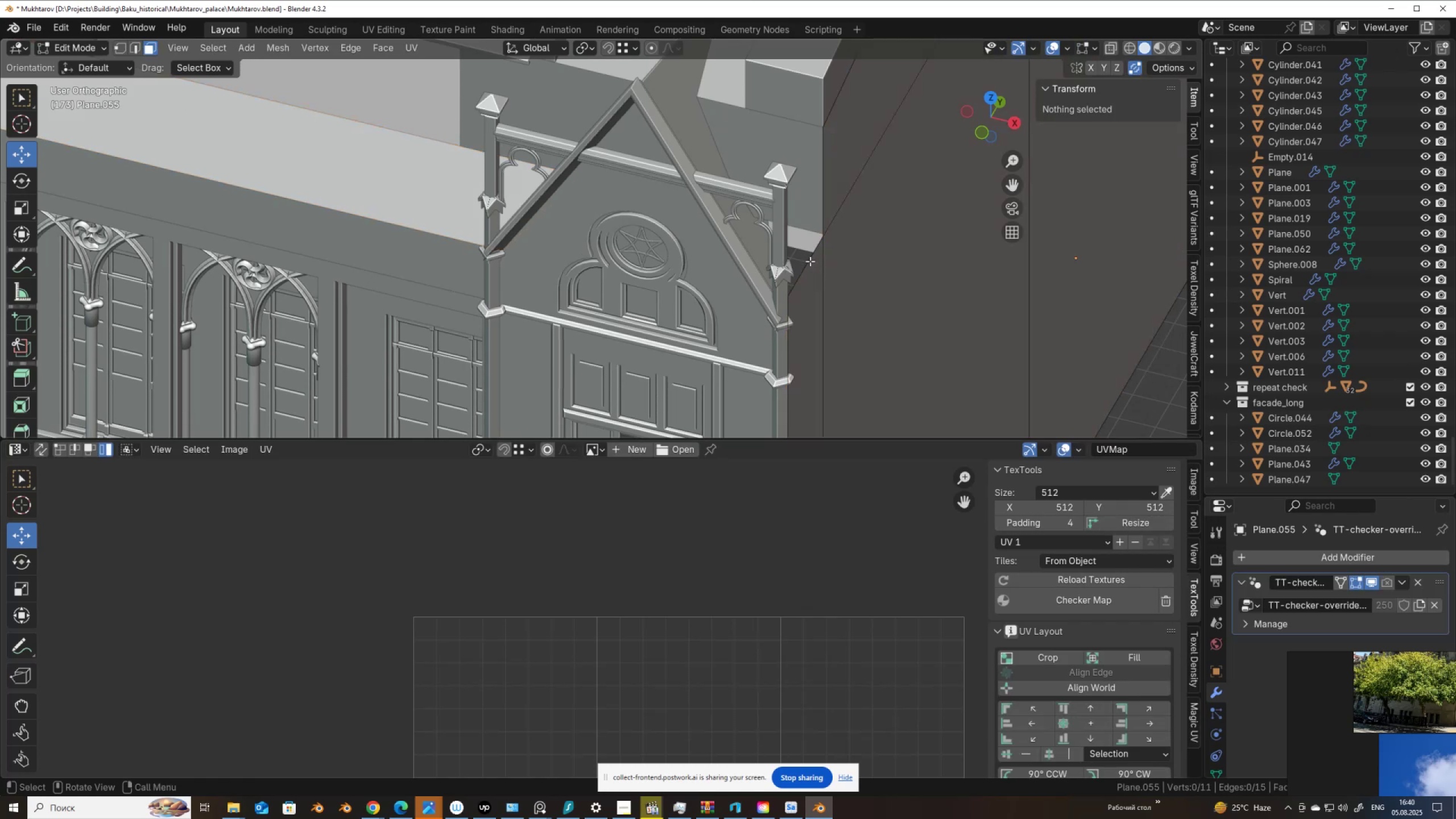 
key(2)
 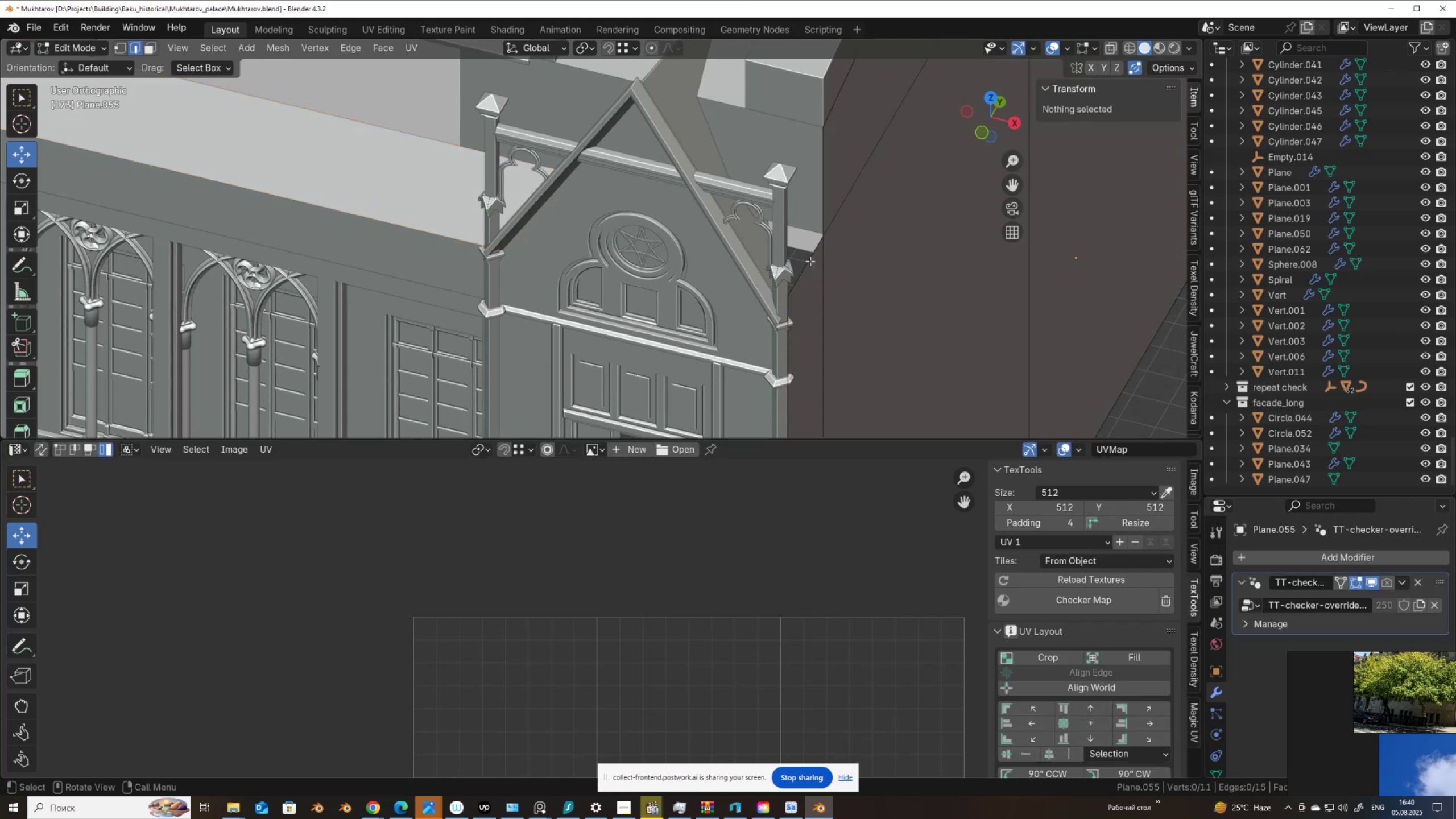 
left_click([810, 261])
 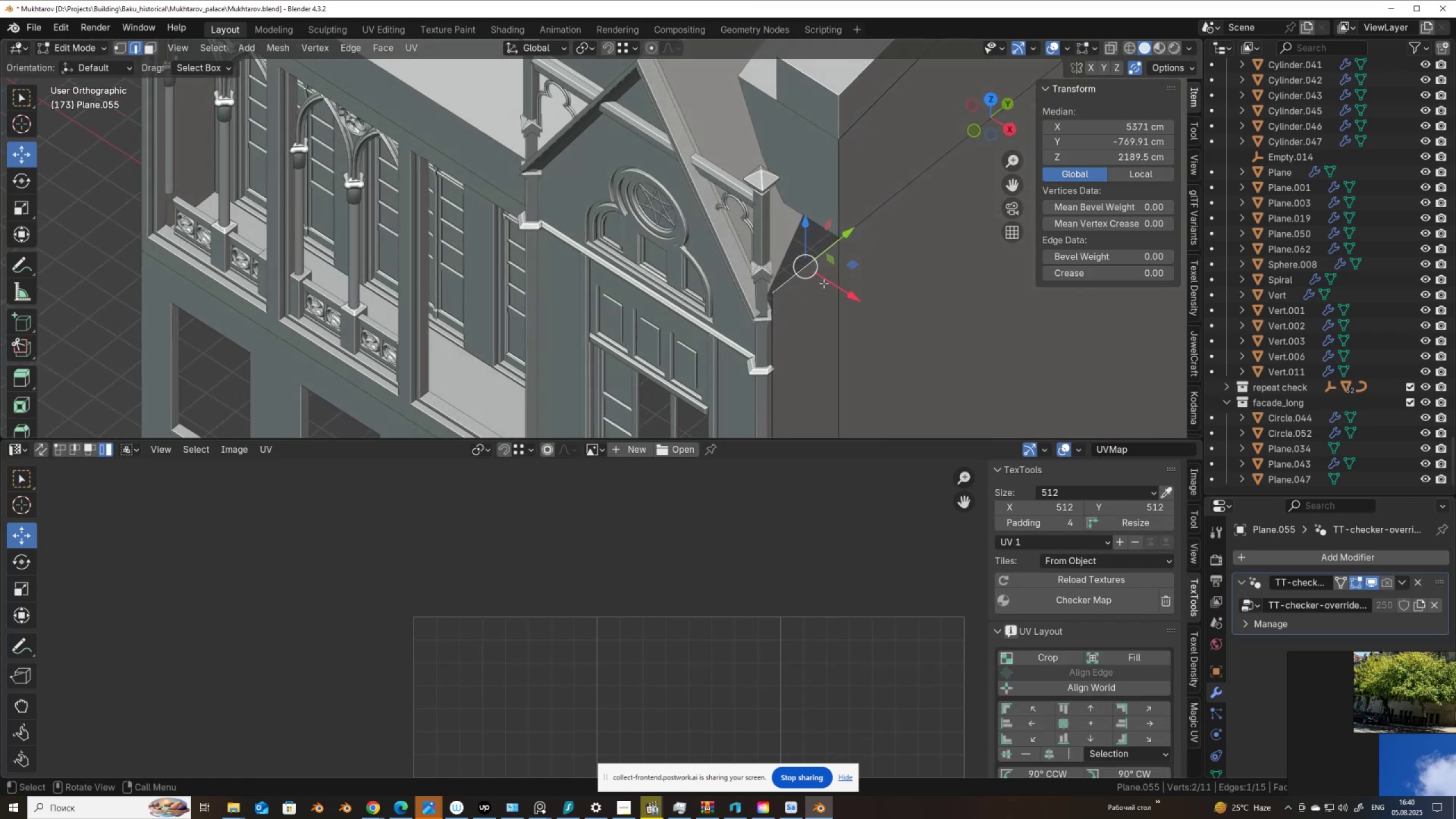 
key(E)
 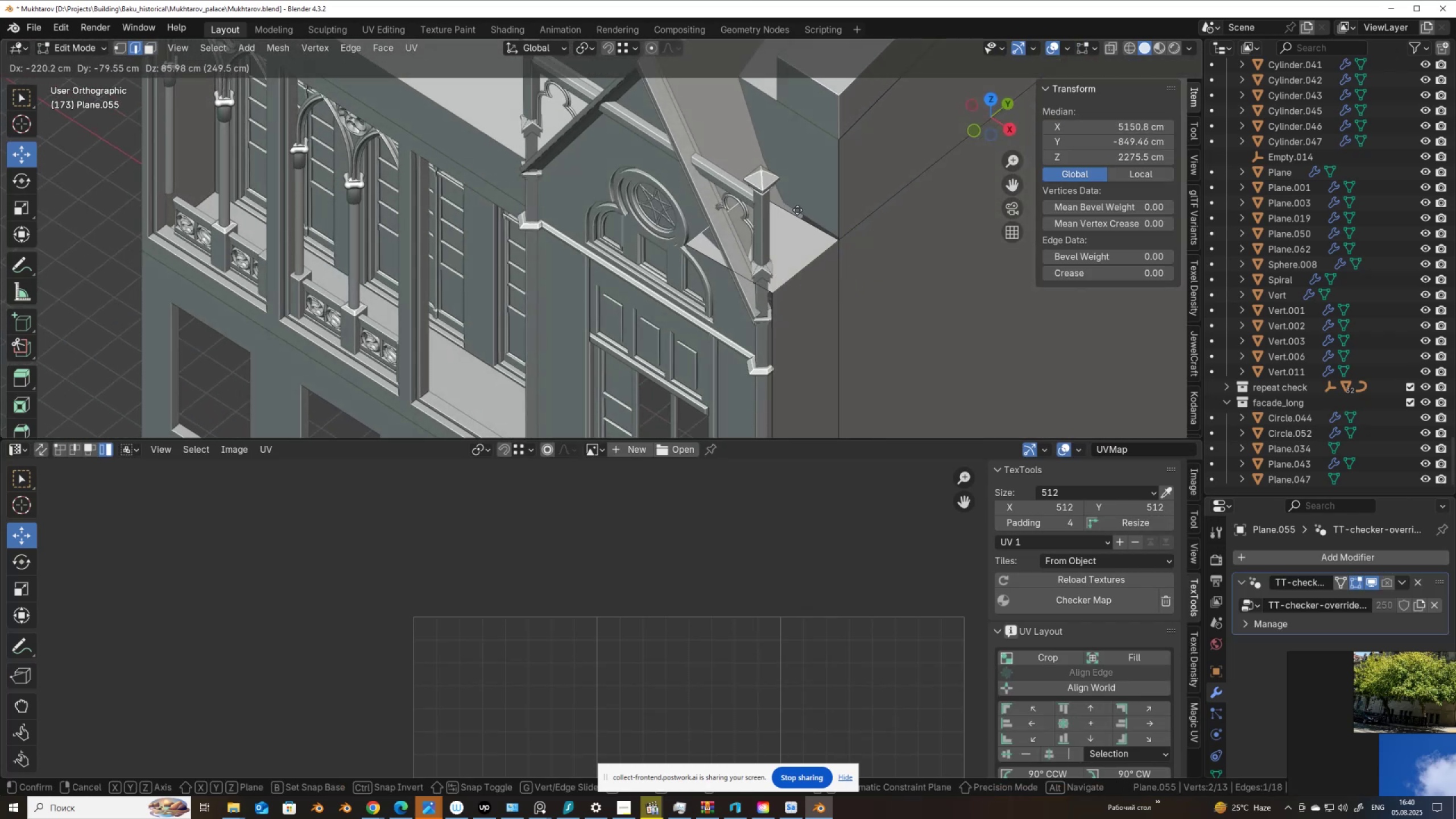 
right_click([797, 210])
 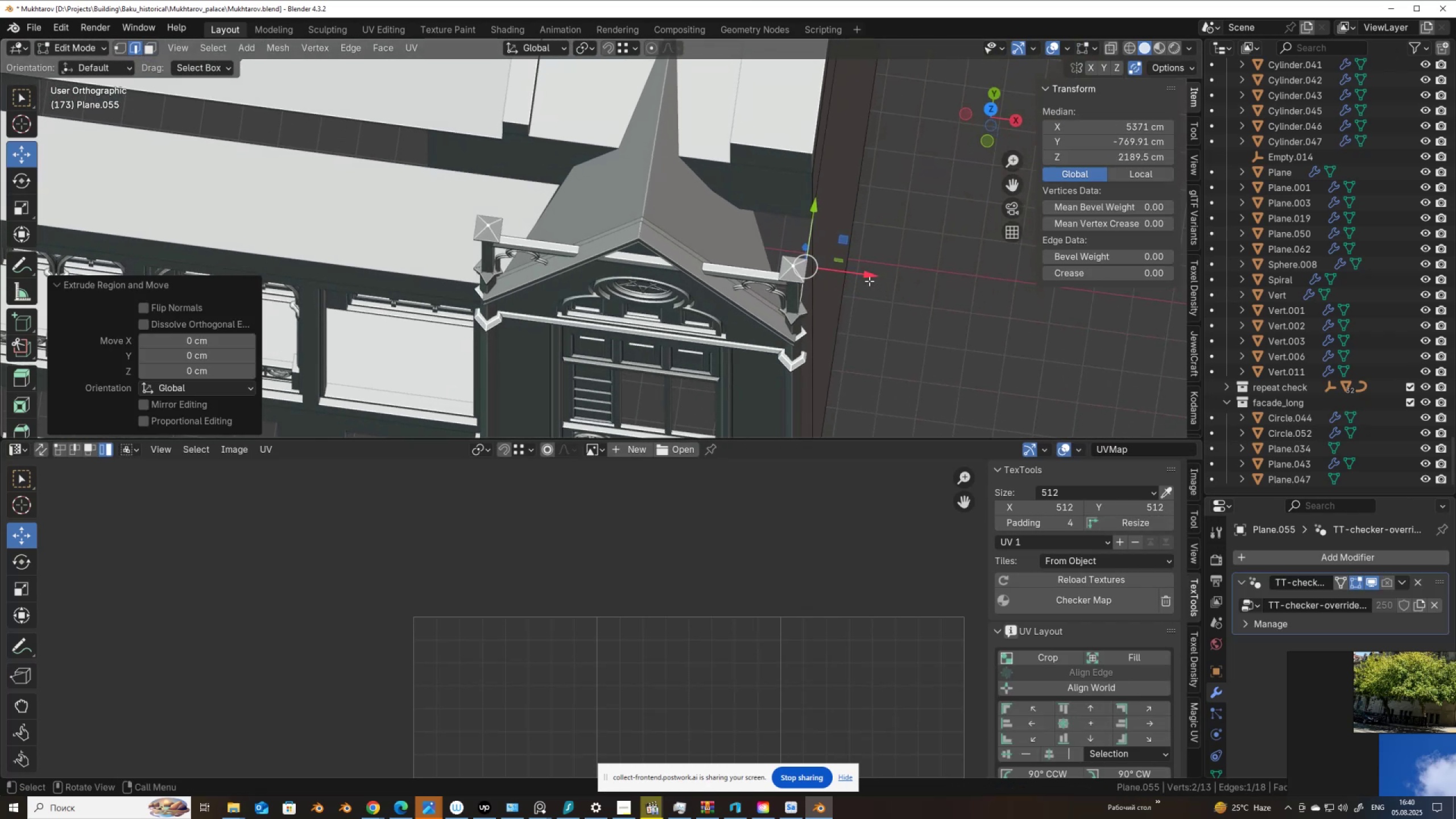 
left_click_drag(start_coordinate=[863, 275], to_coordinate=[793, 257])
 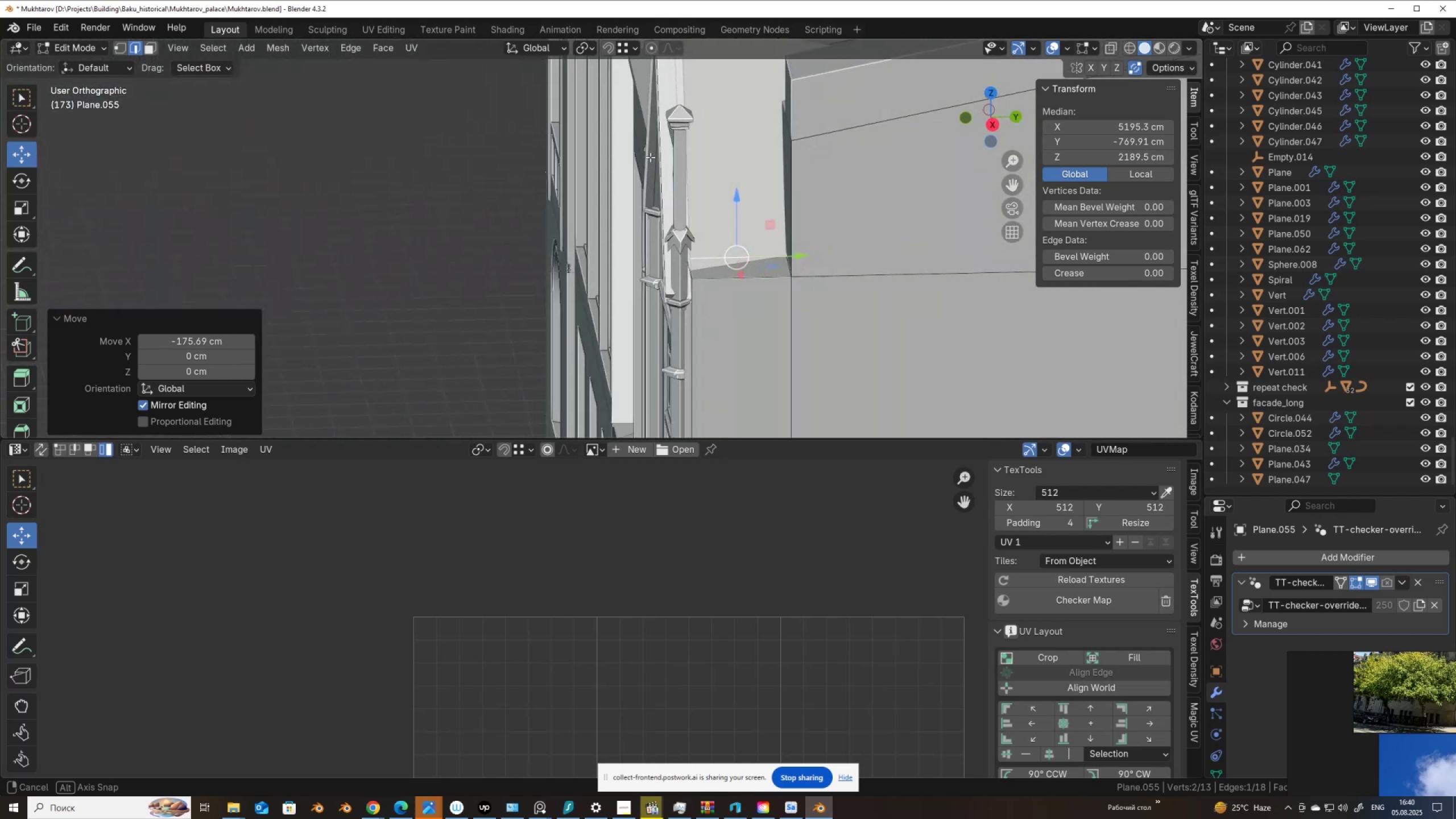 
scroll: coordinate [785, 222], scroll_direction: down, amount: 5.0
 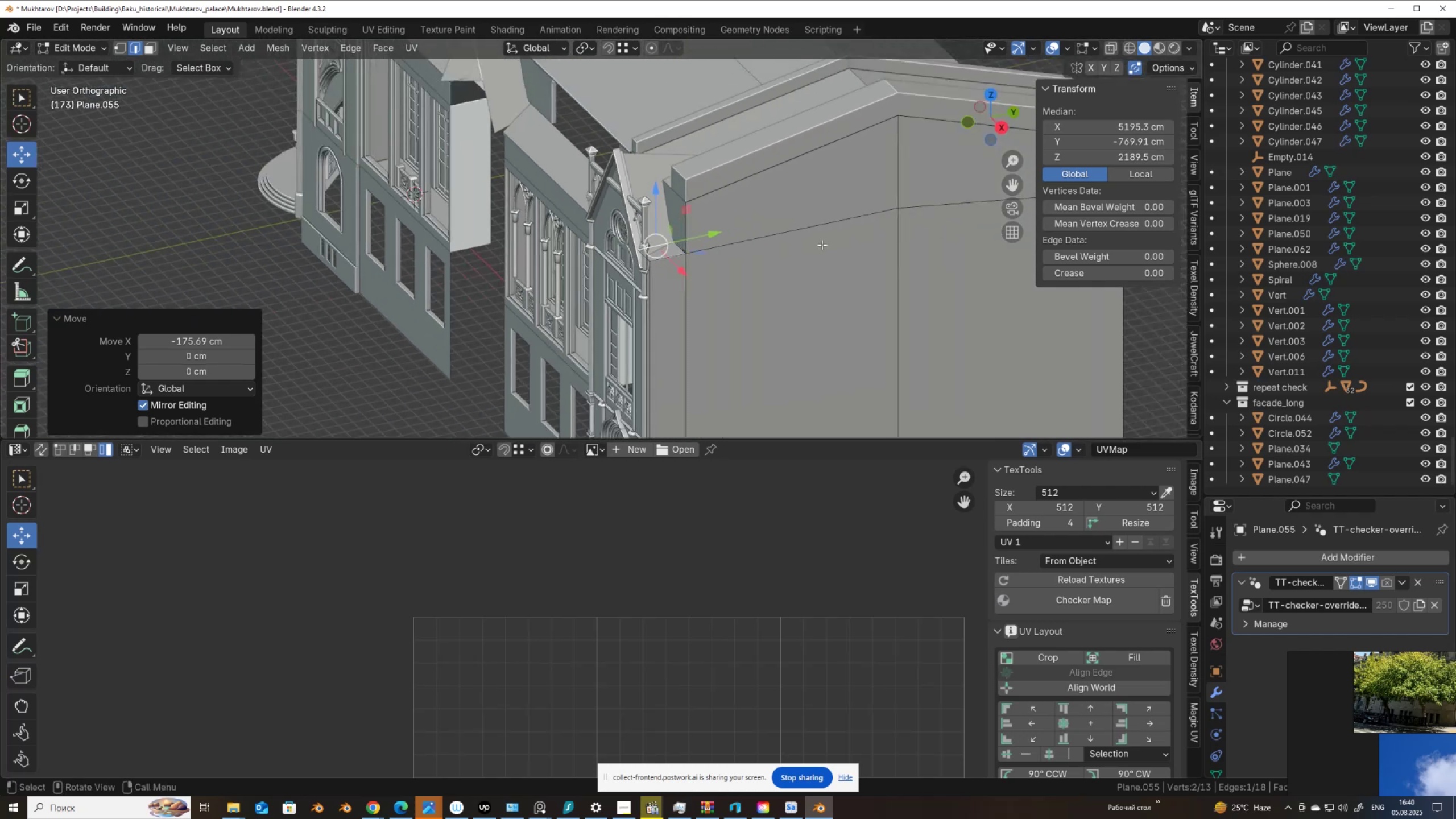 
hold_key(key=ShiftLeft, duration=0.37)
 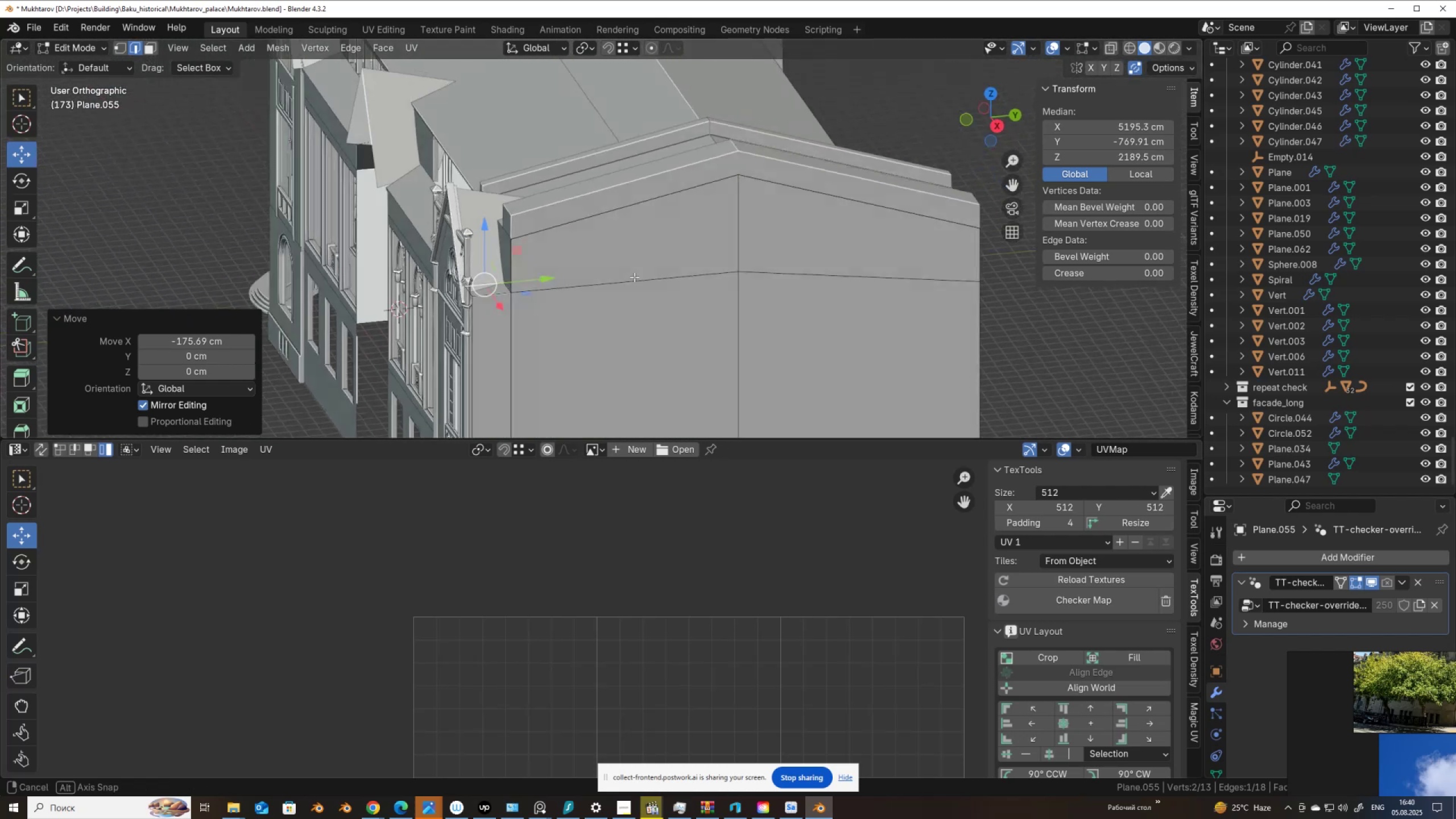 
scroll: coordinate [591, 307], scroll_direction: up, amount: 3.0
 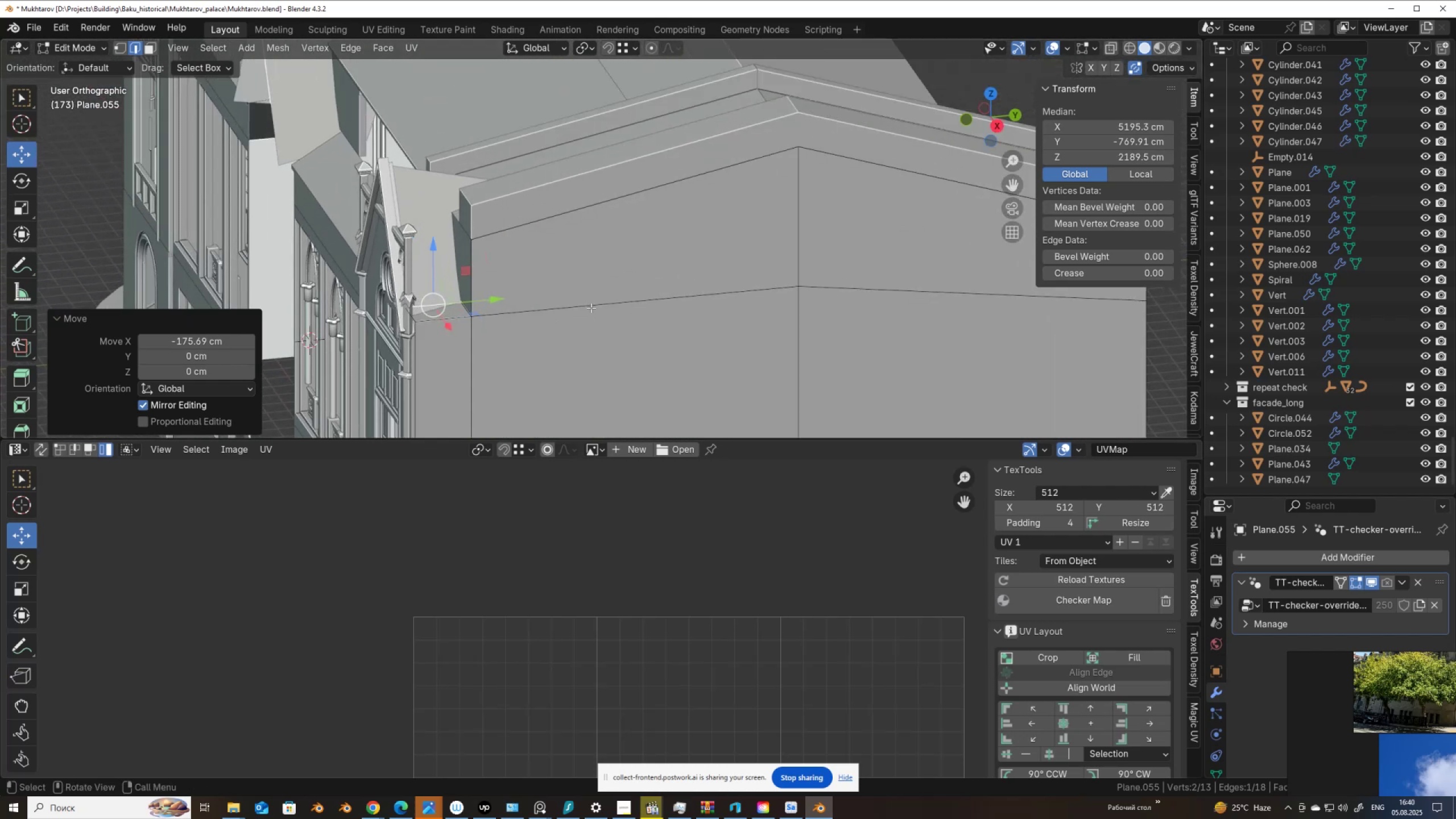 
hold_key(key=AltLeft, duration=0.62)
 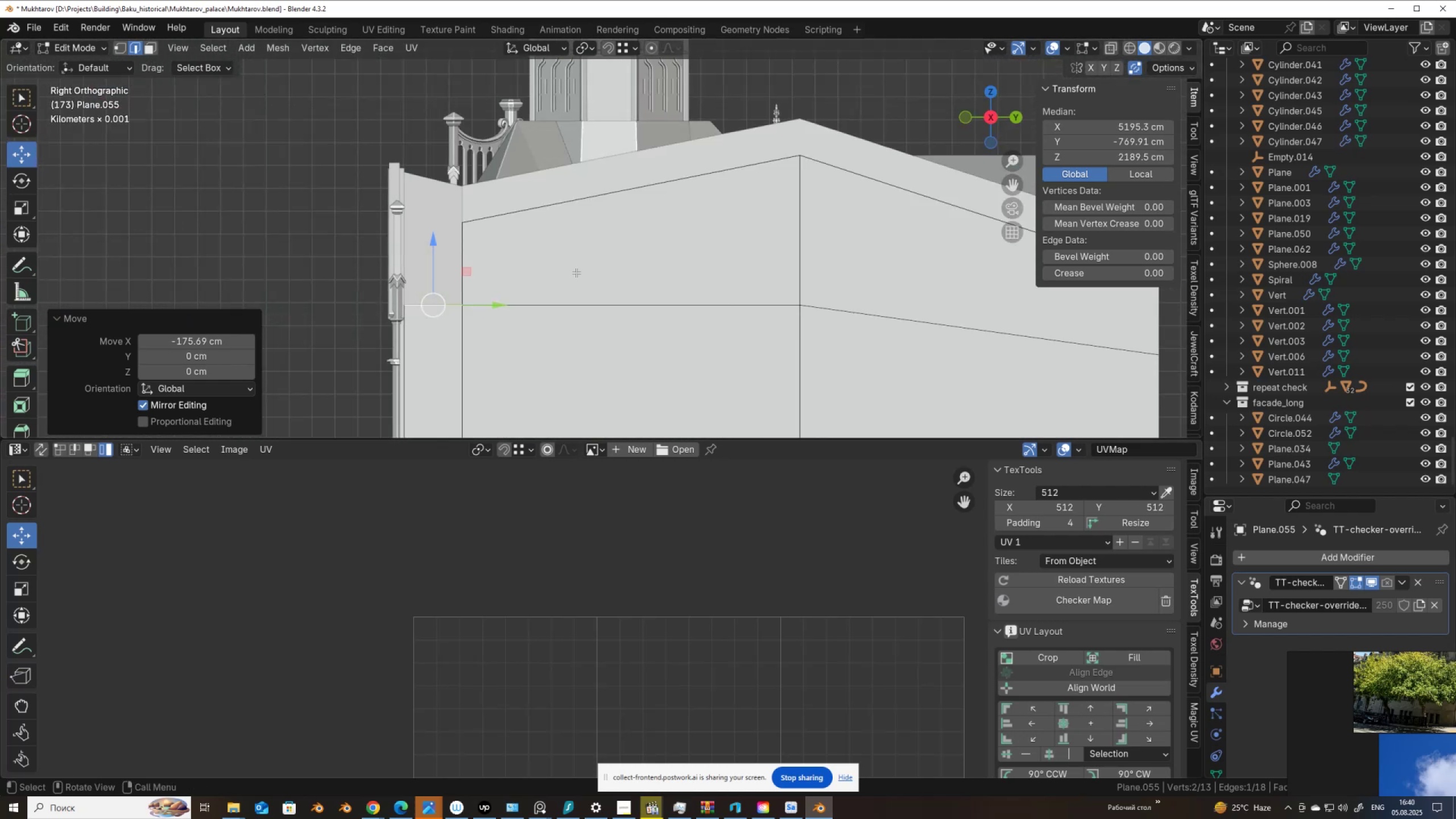 
scroll: coordinate [581, 281], scroll_direction: down, amount: 2.0
 